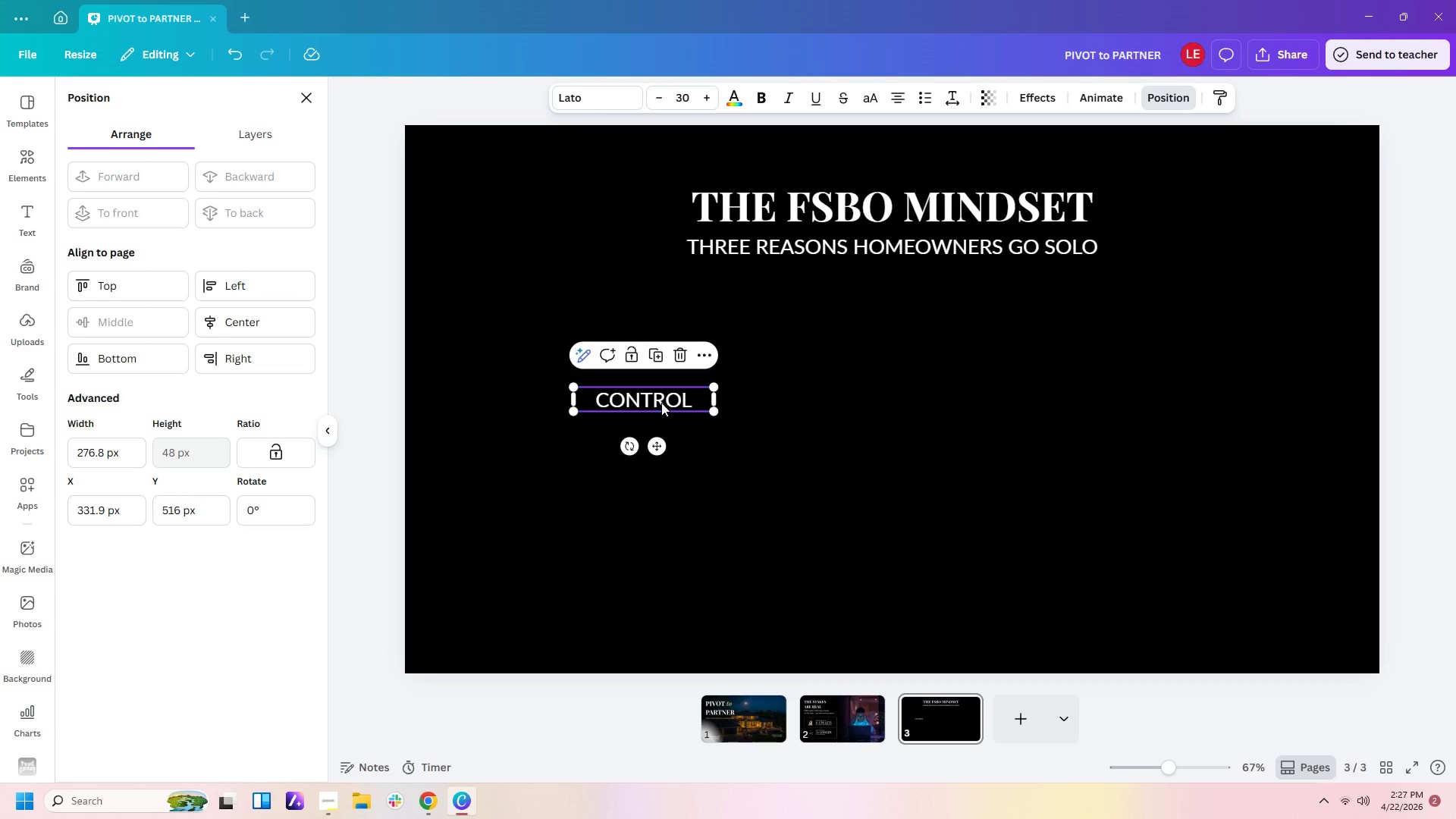 
key(Control+C)
 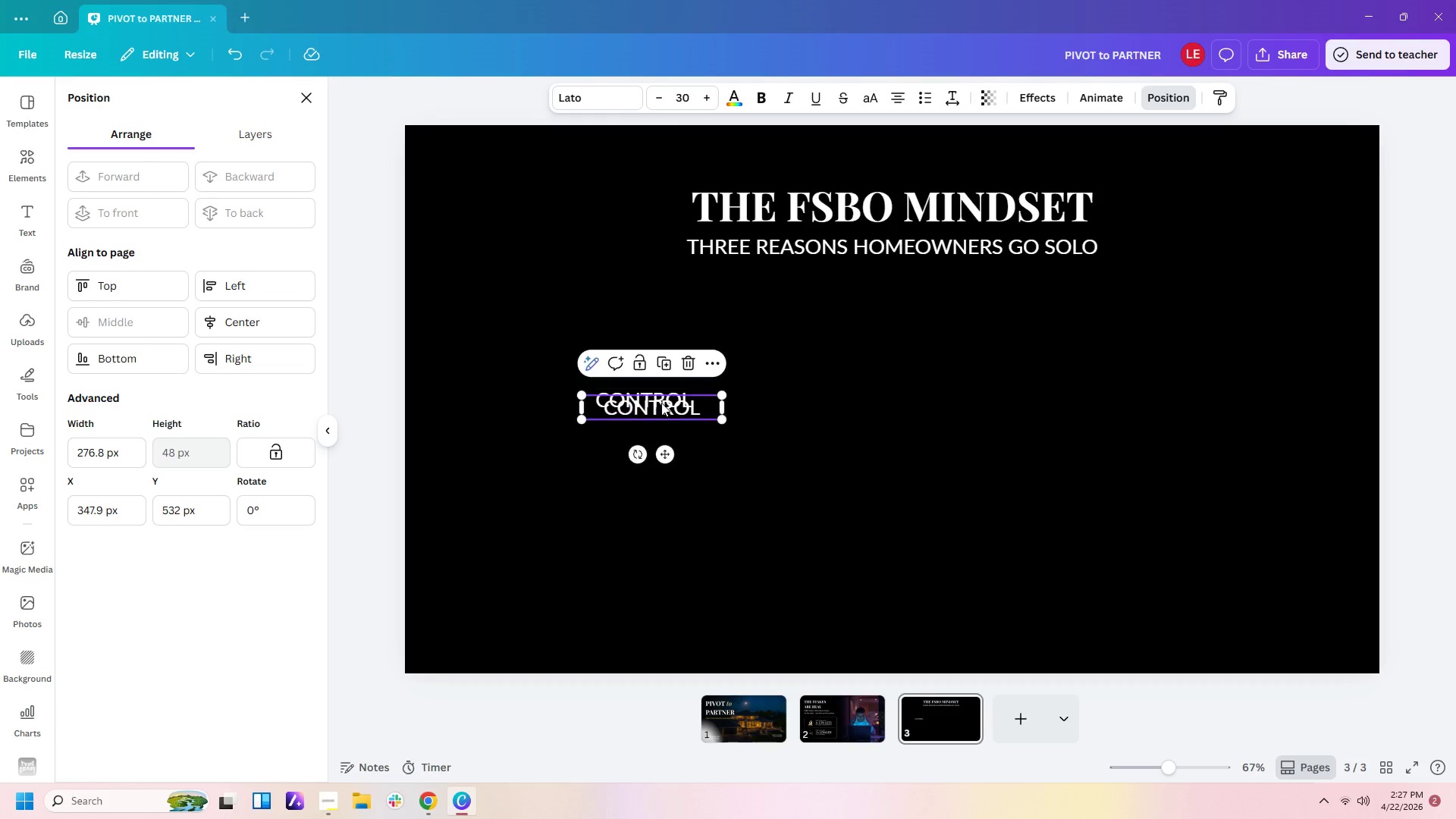 
key(Control+V)
 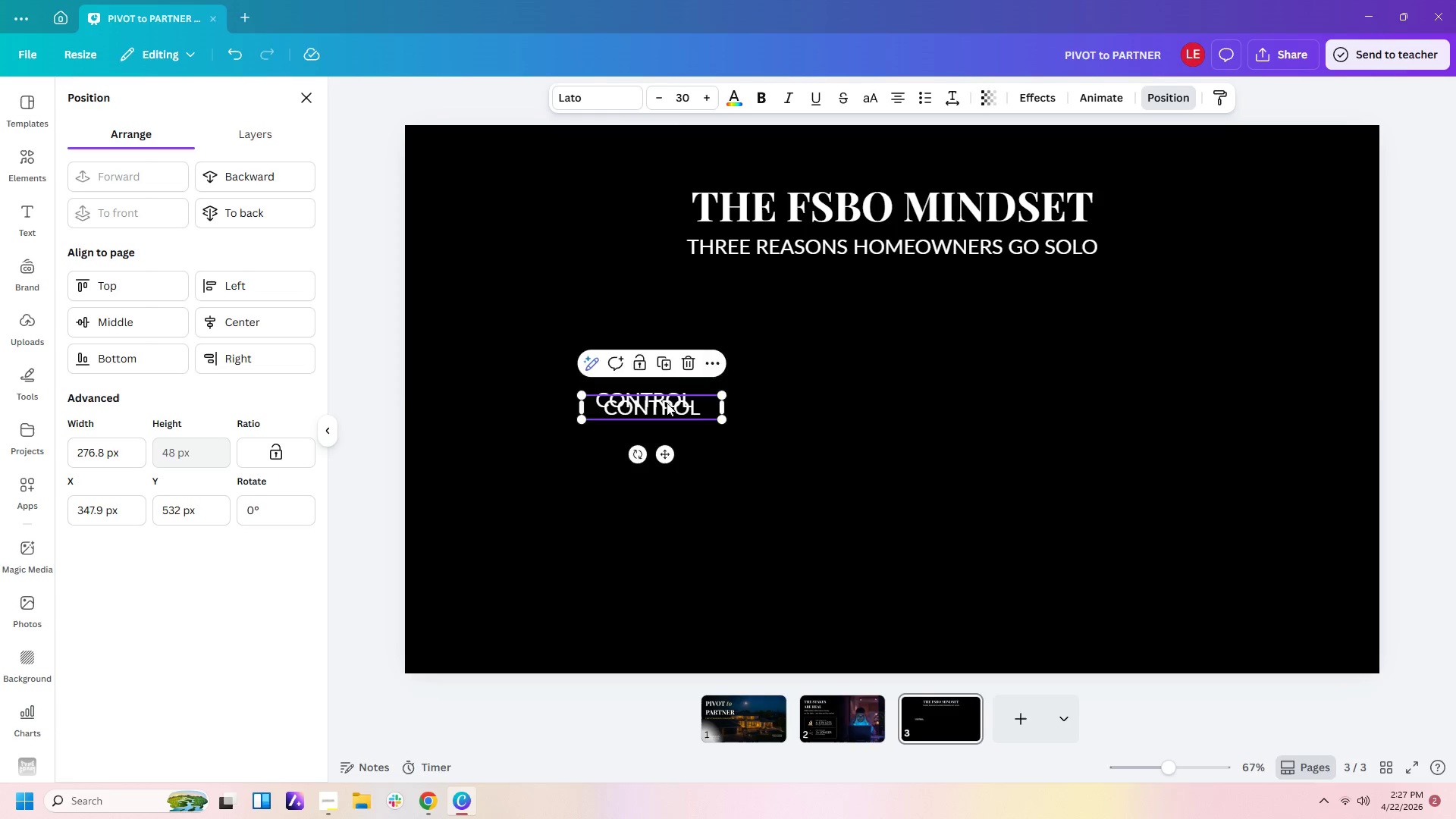 
left_click_drag(start_coordinate=[663, 403], to_coordinate=[885, 397])
 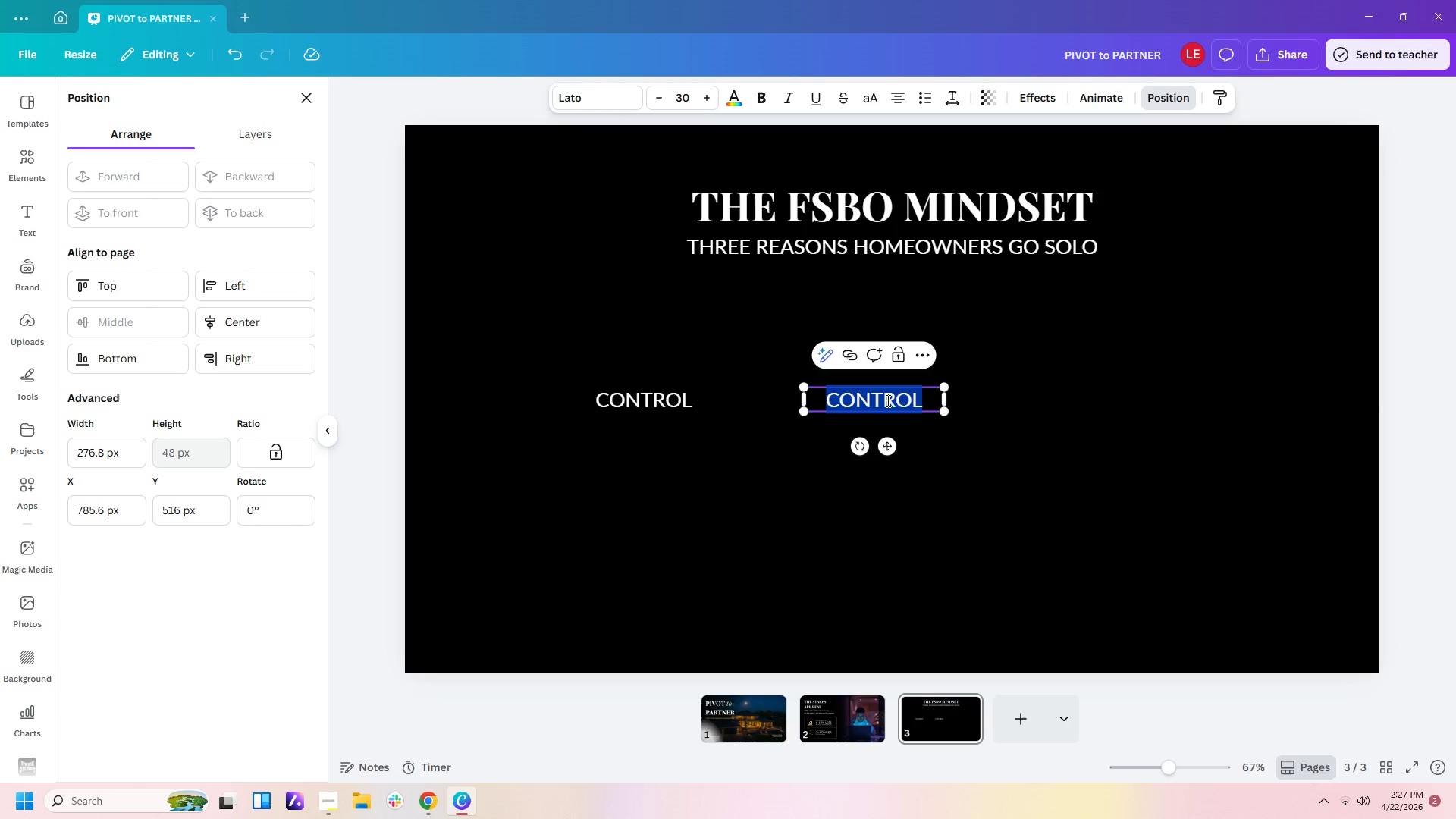 
double_click([886, 400])
 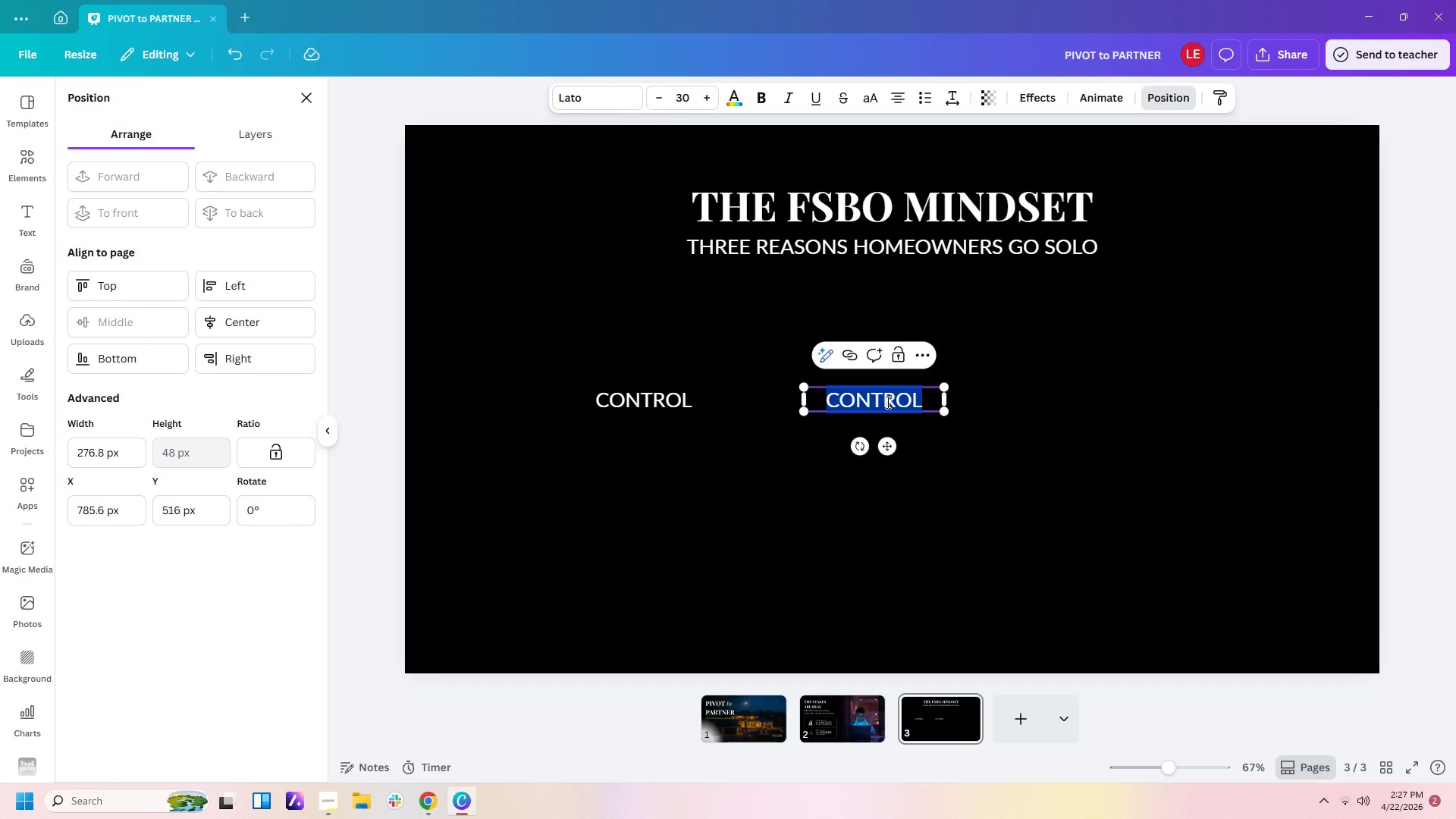 
type(COT)
key(Backspace)
type(ST)
 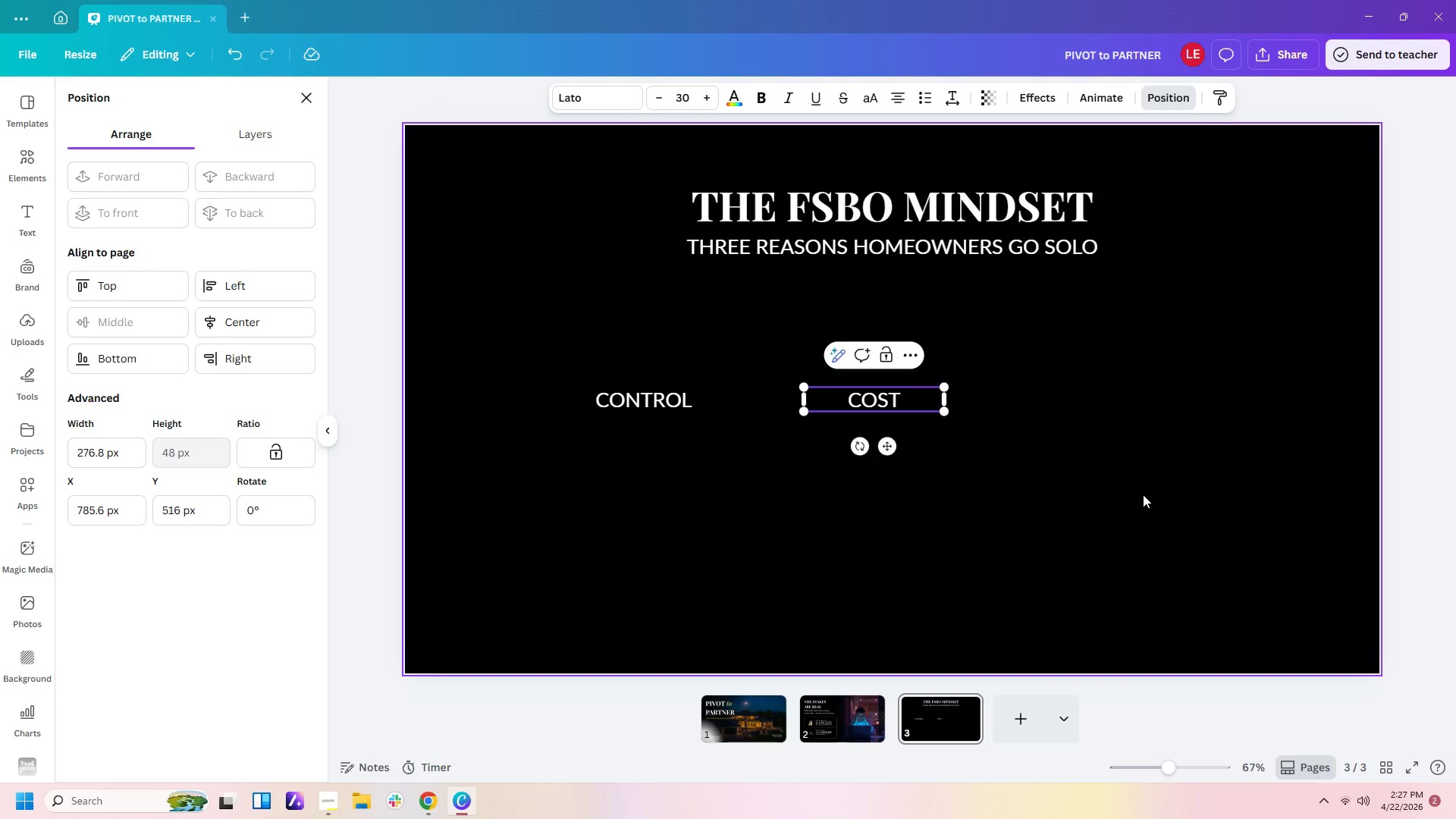 
left_click([990, 507])
 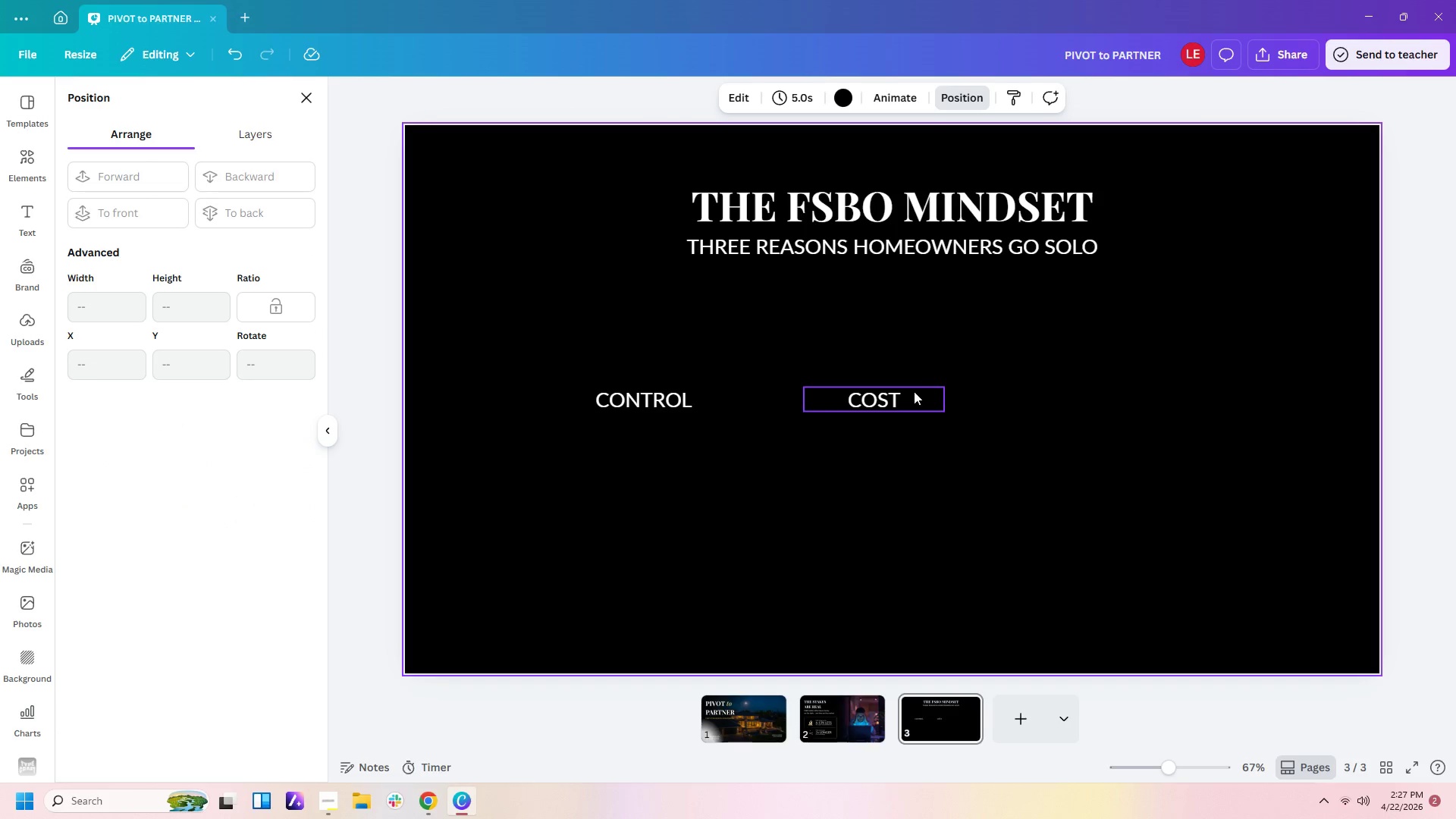 
left_click([906, 397])
 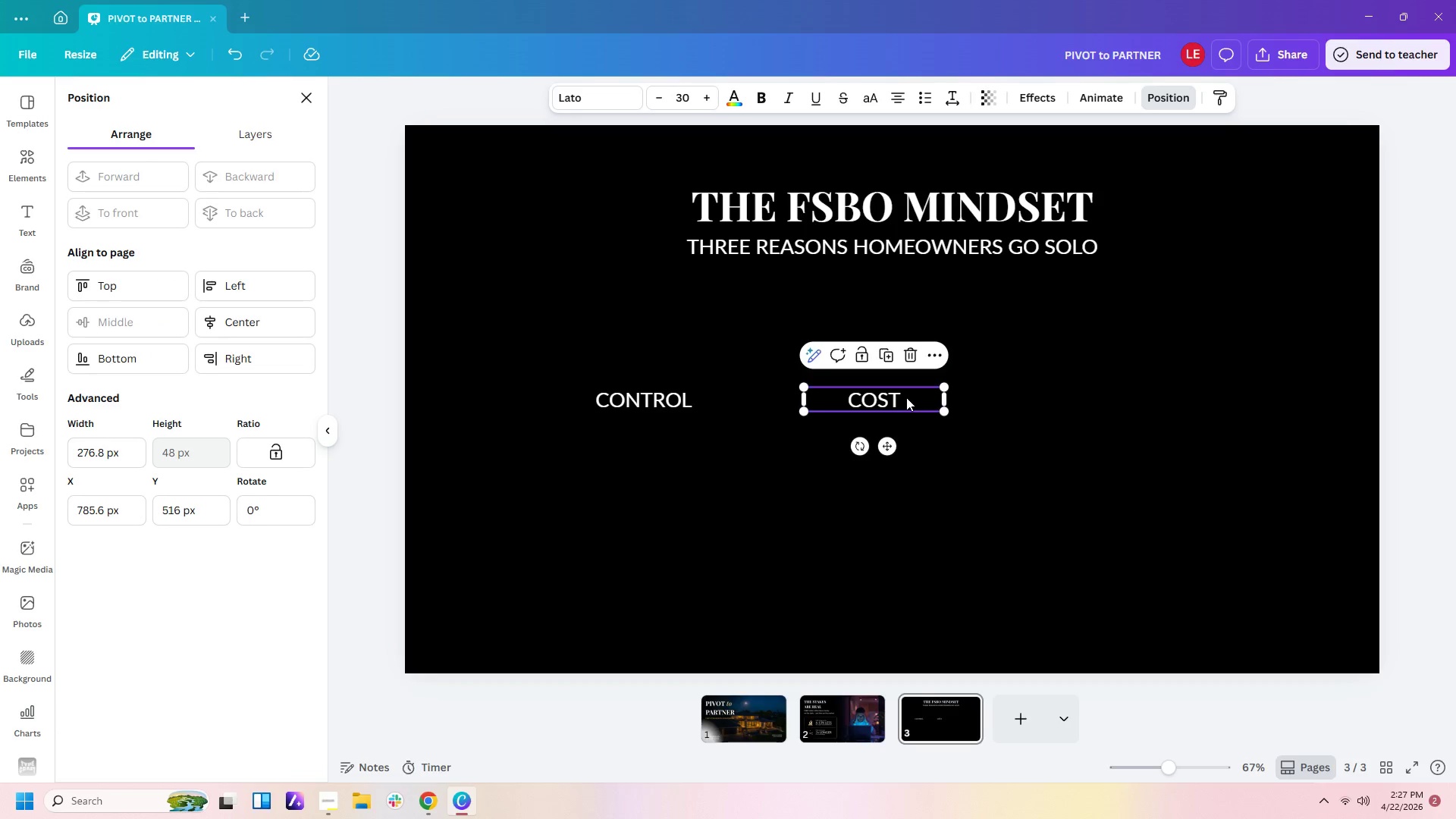 
key(Control+C)
 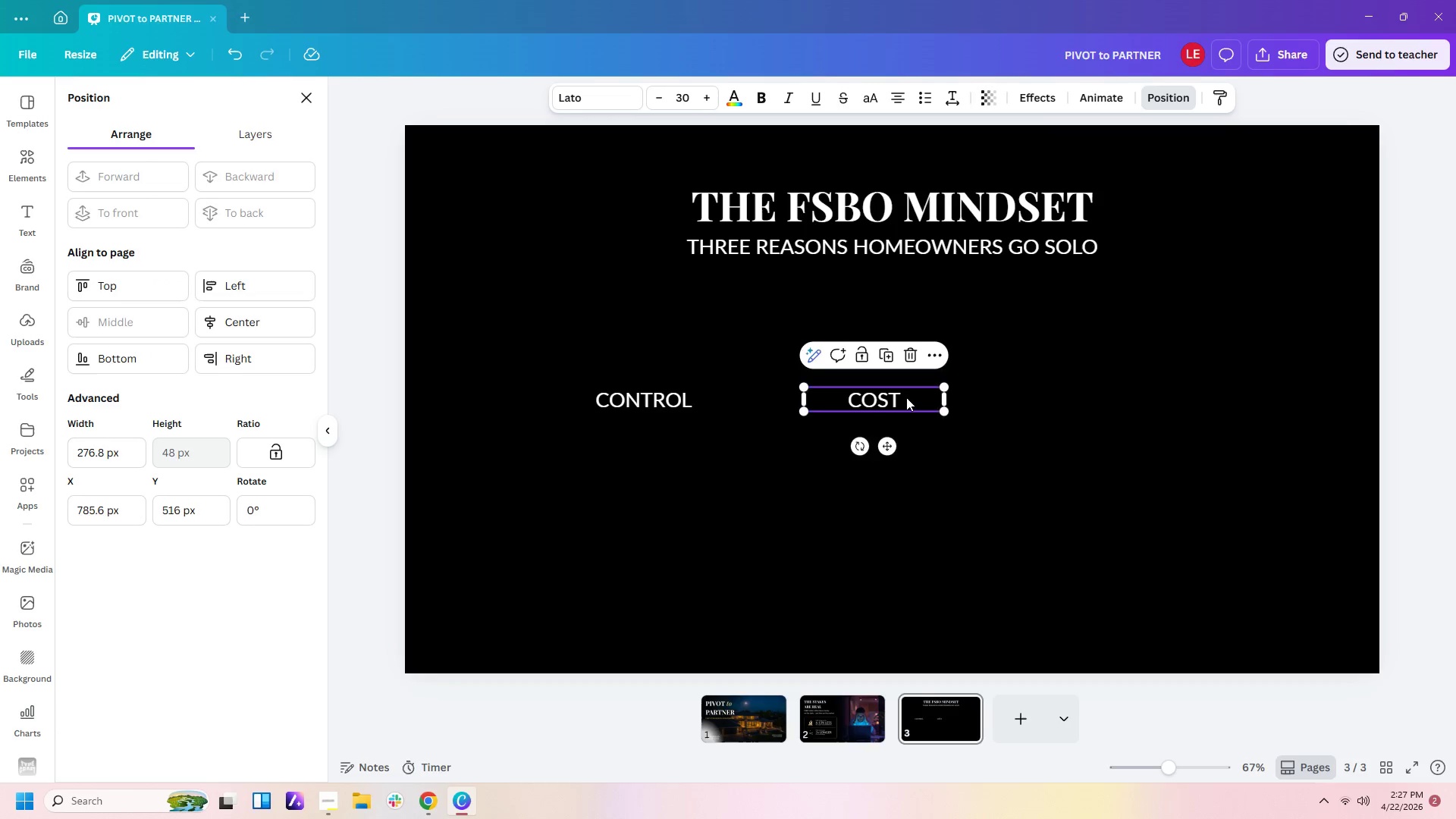 
key(Control+V)
 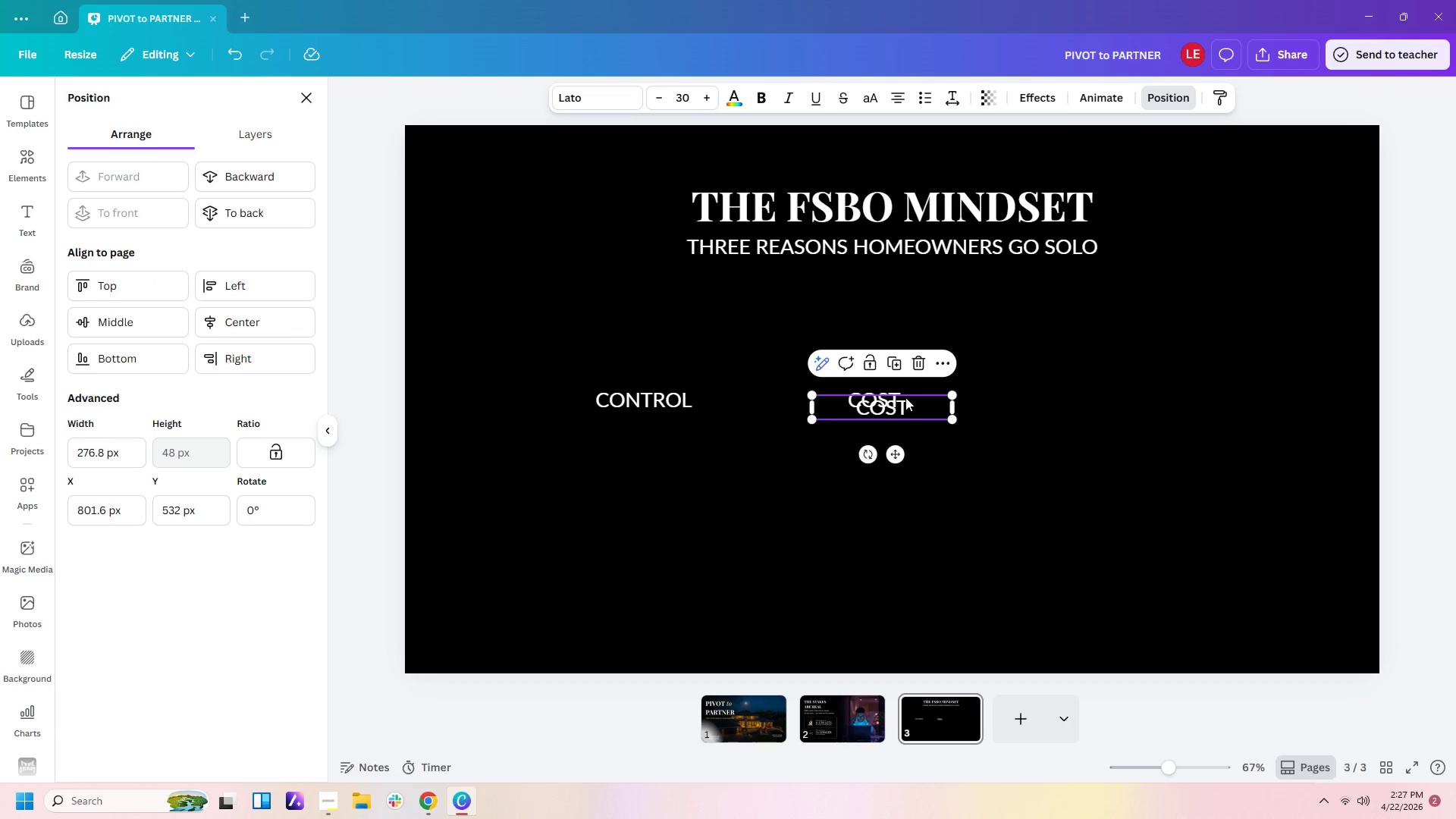 
left_click_drag(start_coordinate=[905, 397], to_coordinate=[1169, 388])
 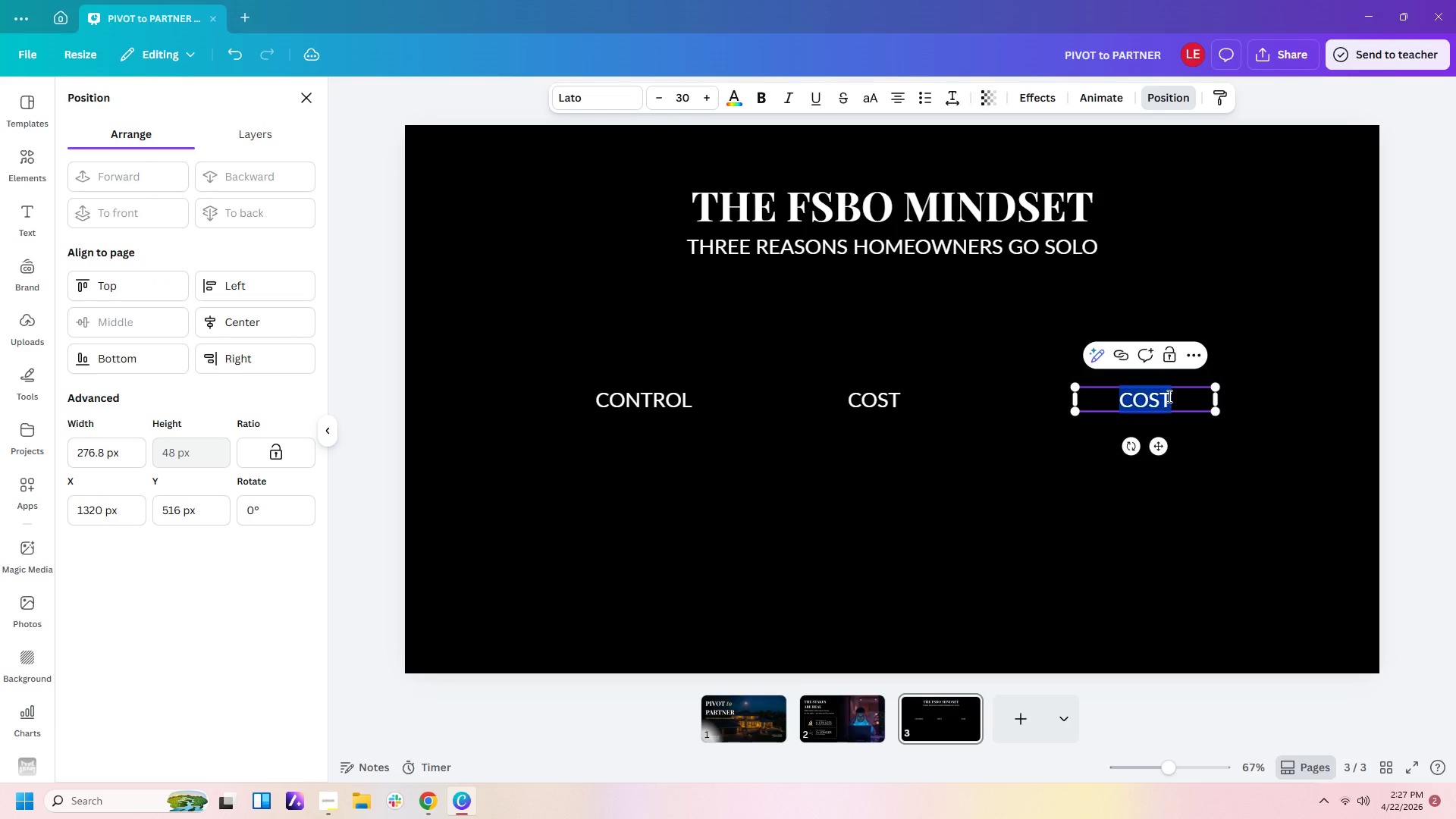 
double_click([1168, 396])
 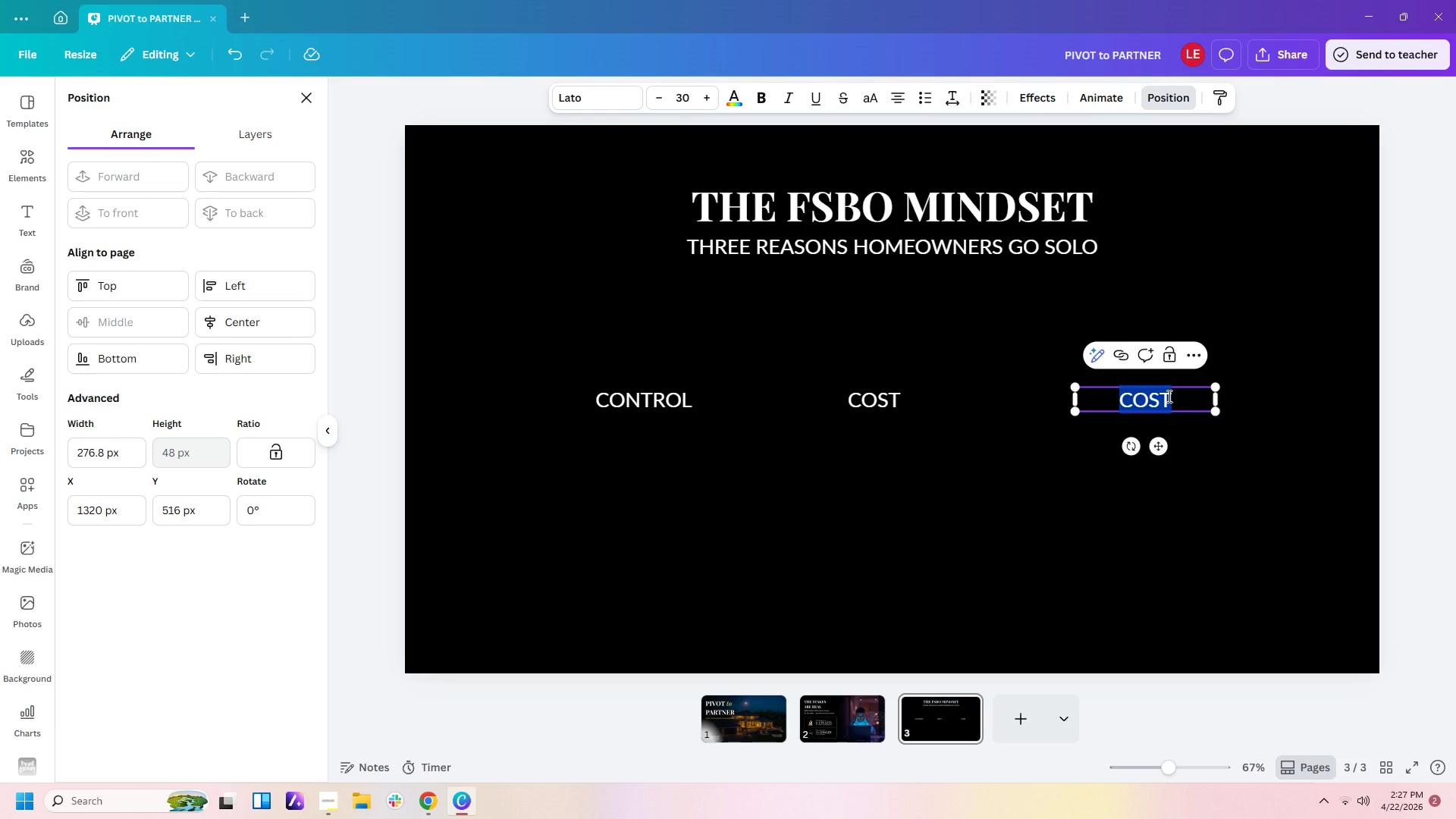 
type(COMPLICATIOONS)
 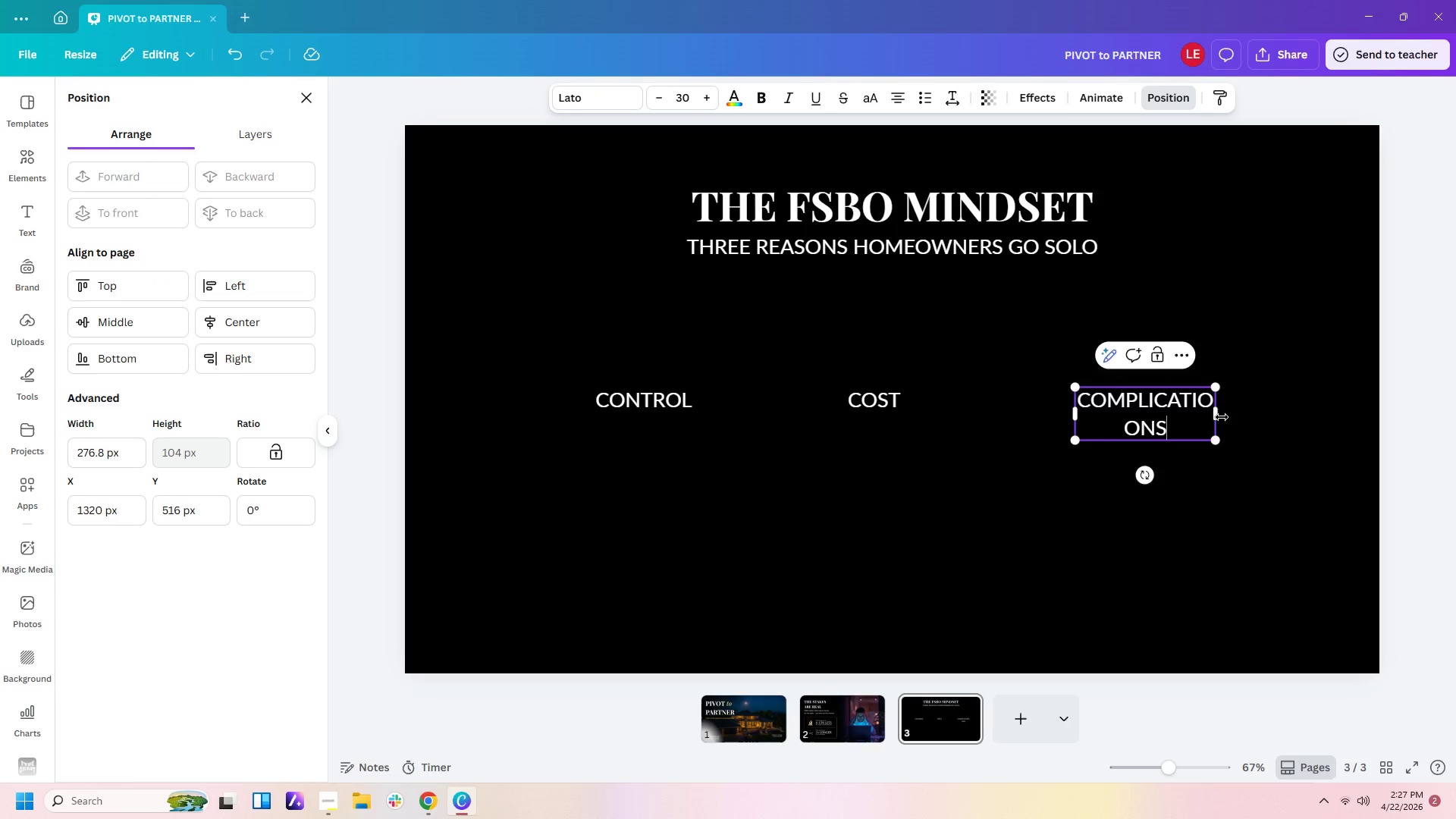 
left_click_drag(start_coordinate=[1217, 413], to_coordinate=[1261, 411])
 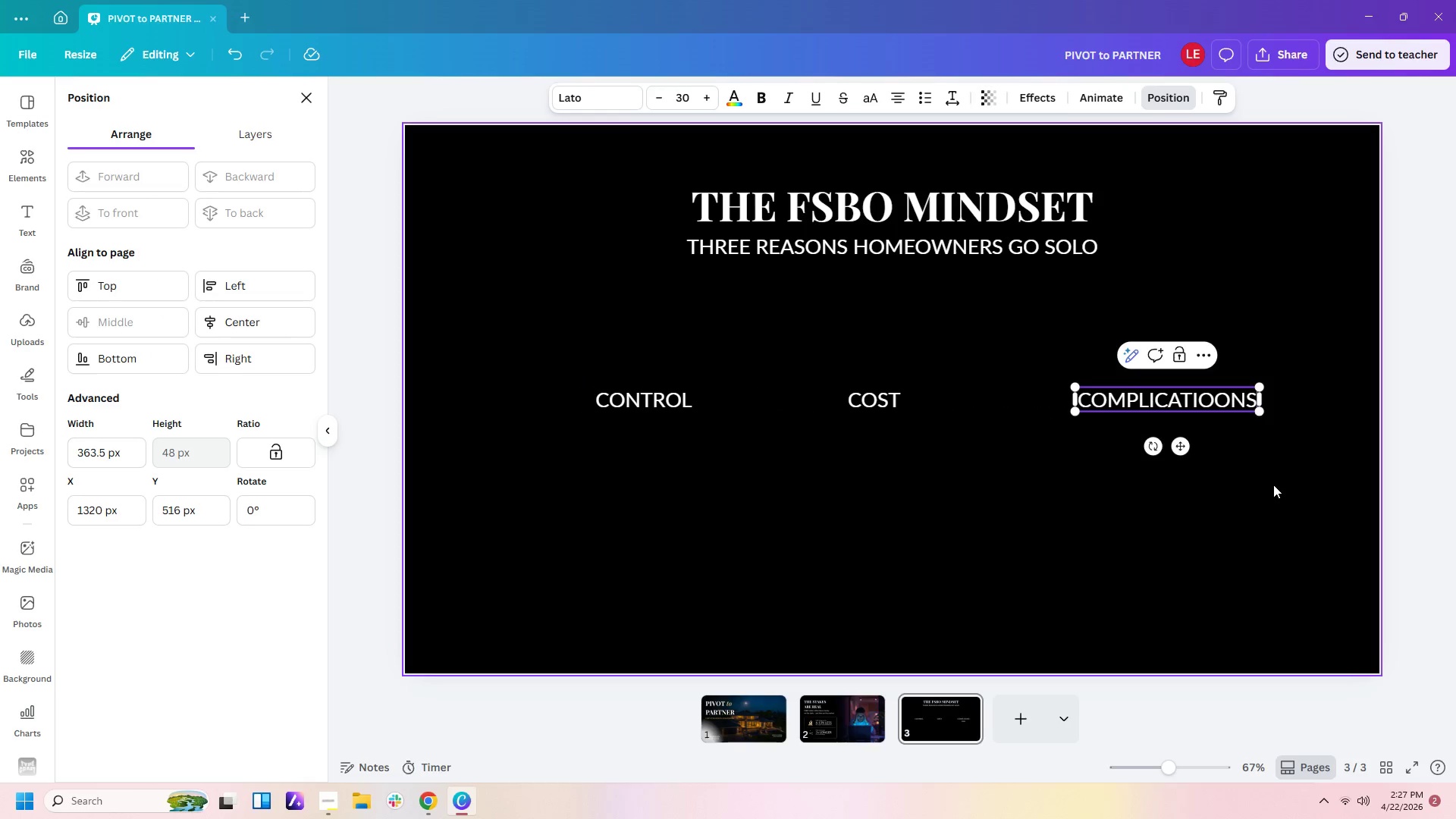 
left_click([1273, 485])
 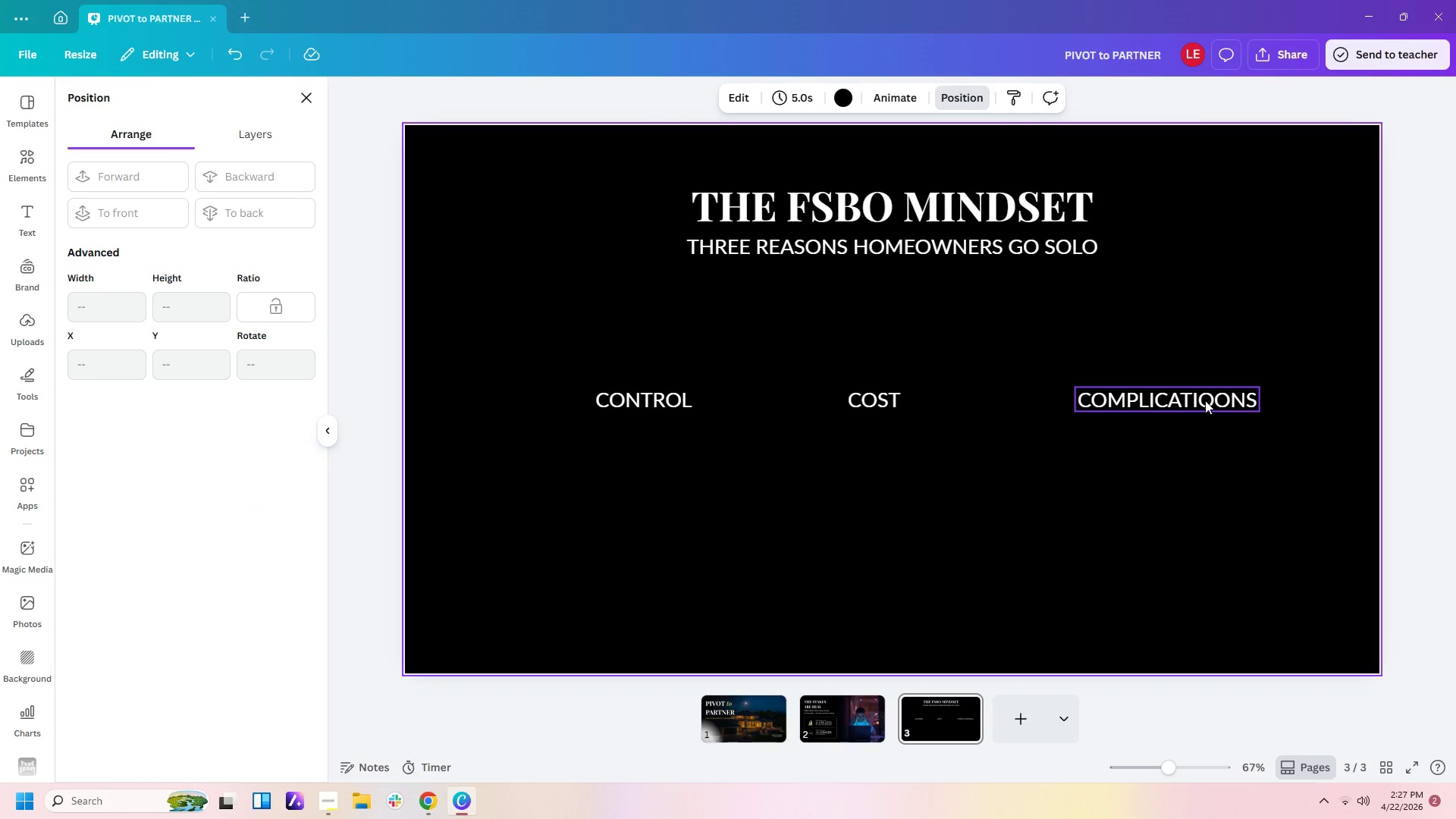 
double_click([1213, 401])
 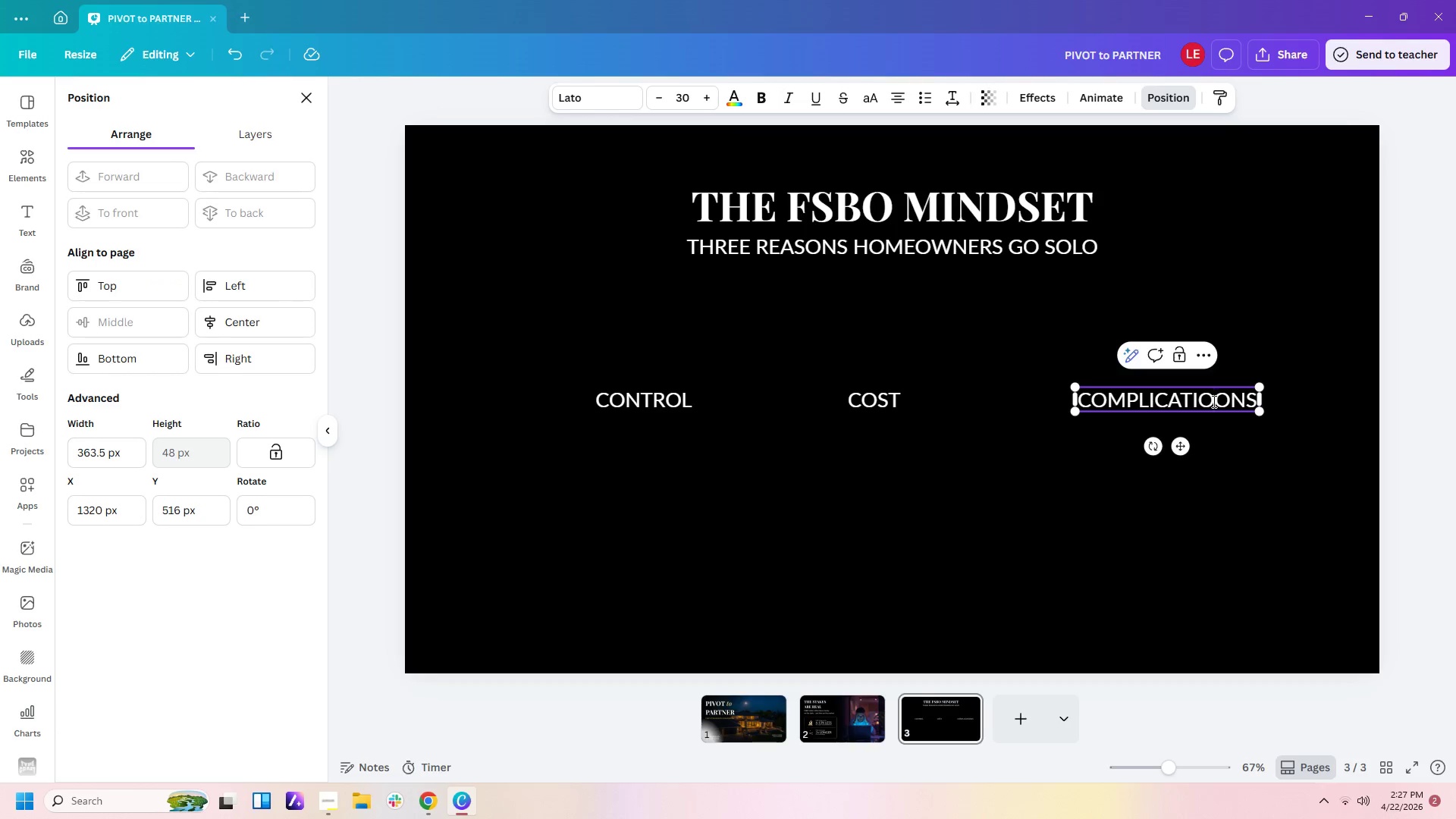 
key(Backspace)
 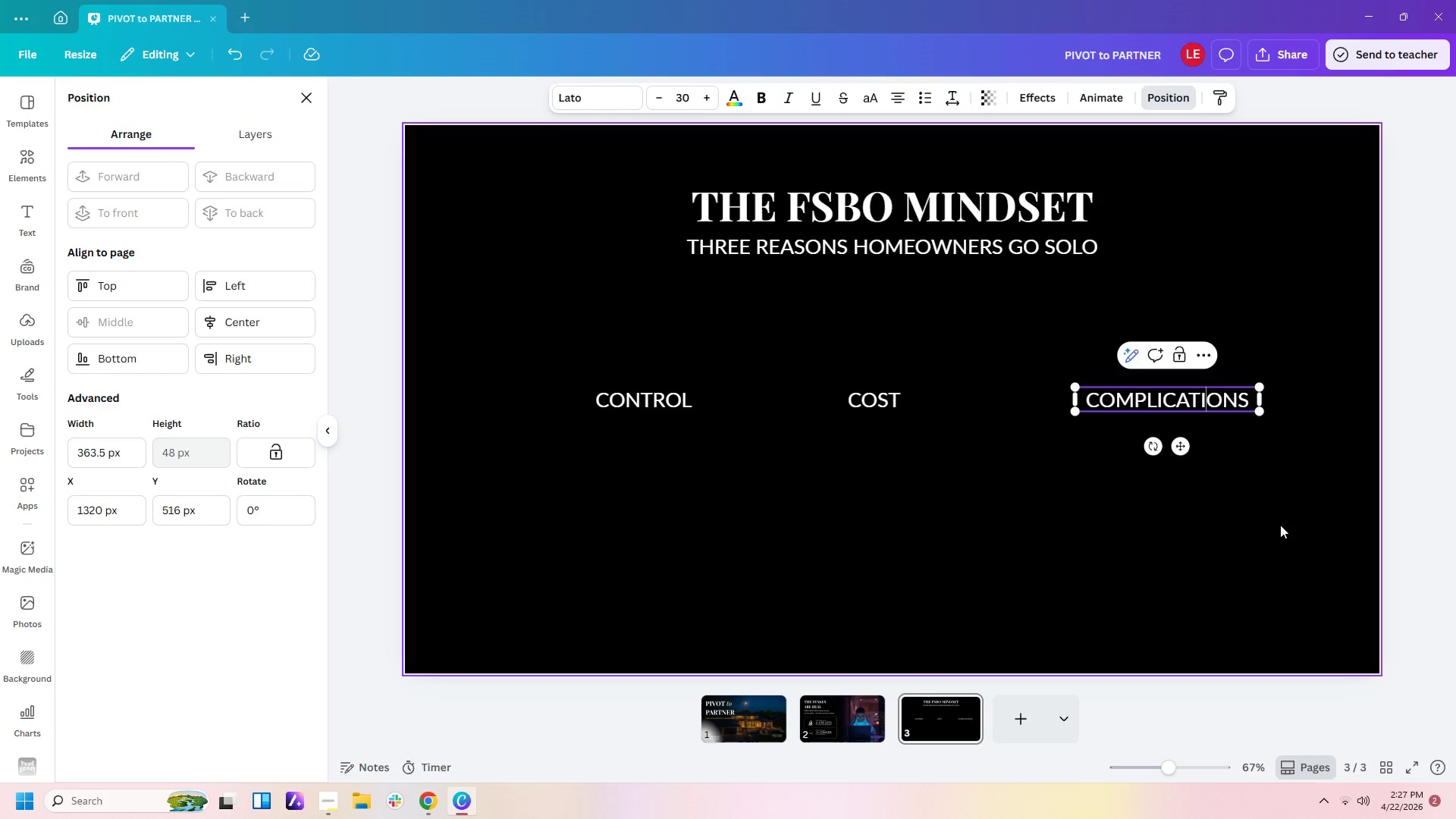 
left_click([1290, 556])
 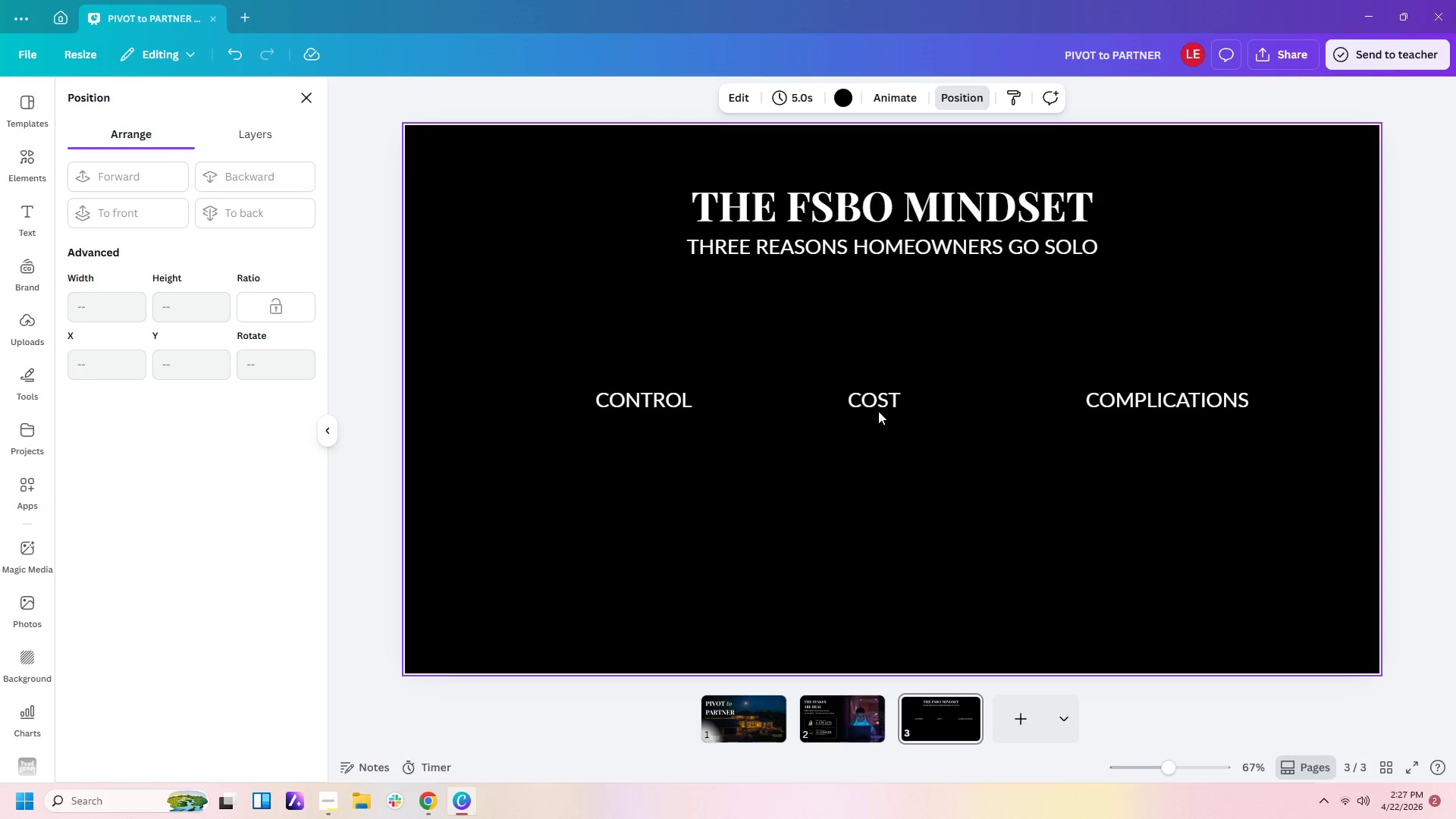 
left_click([881, 401])
 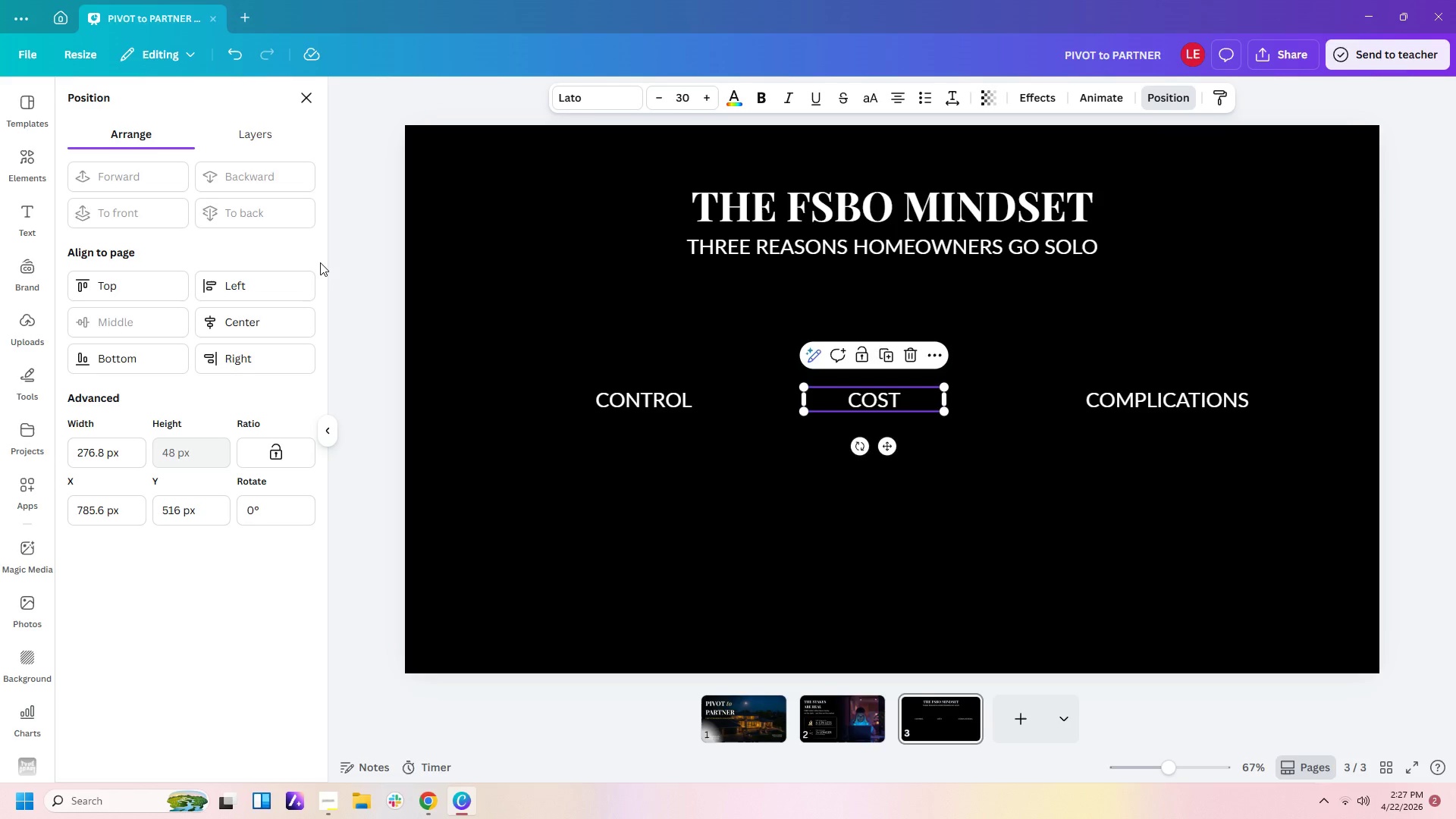 
left_click([265, 317])
 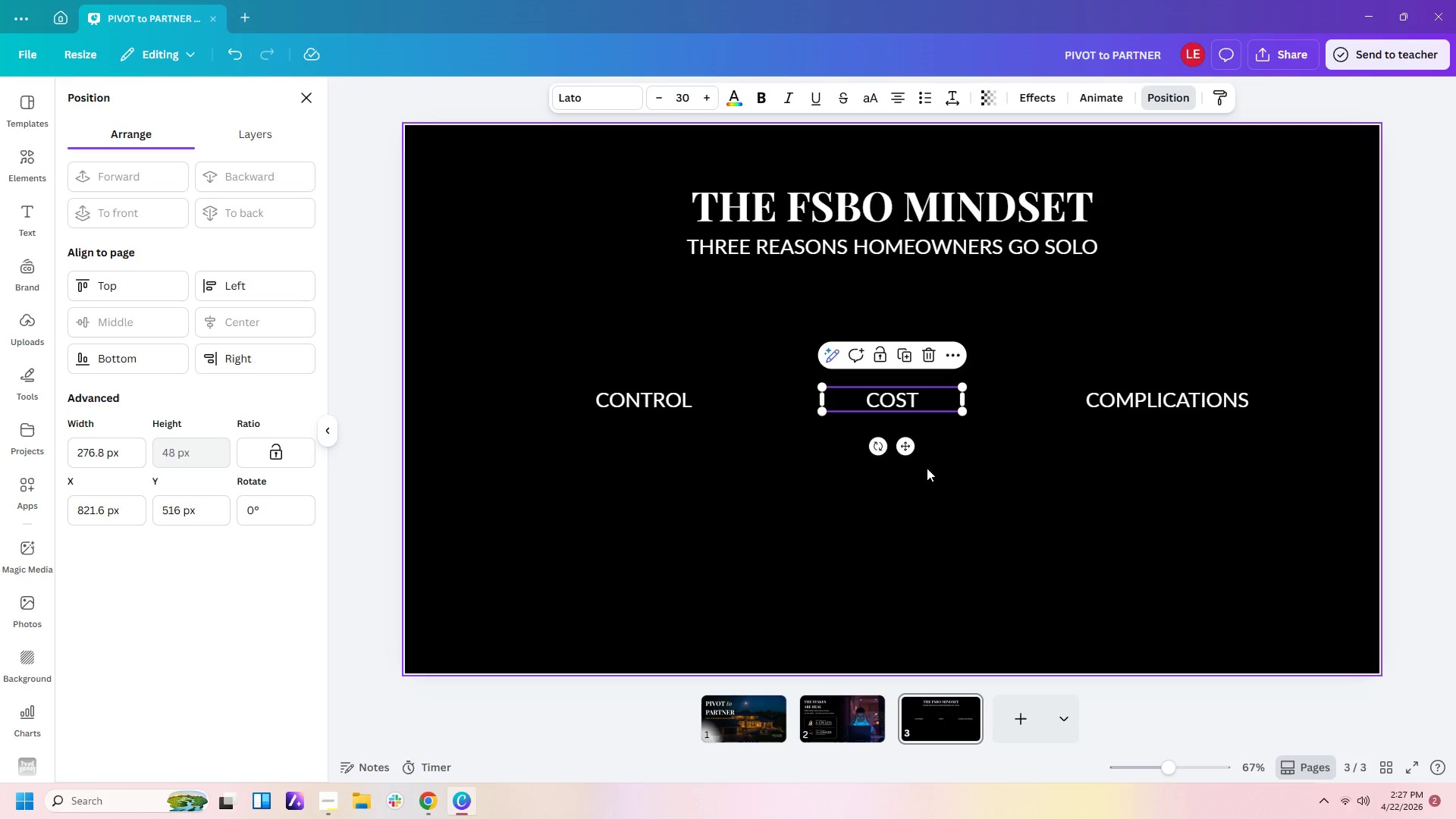 
left_click([1034, 493])
 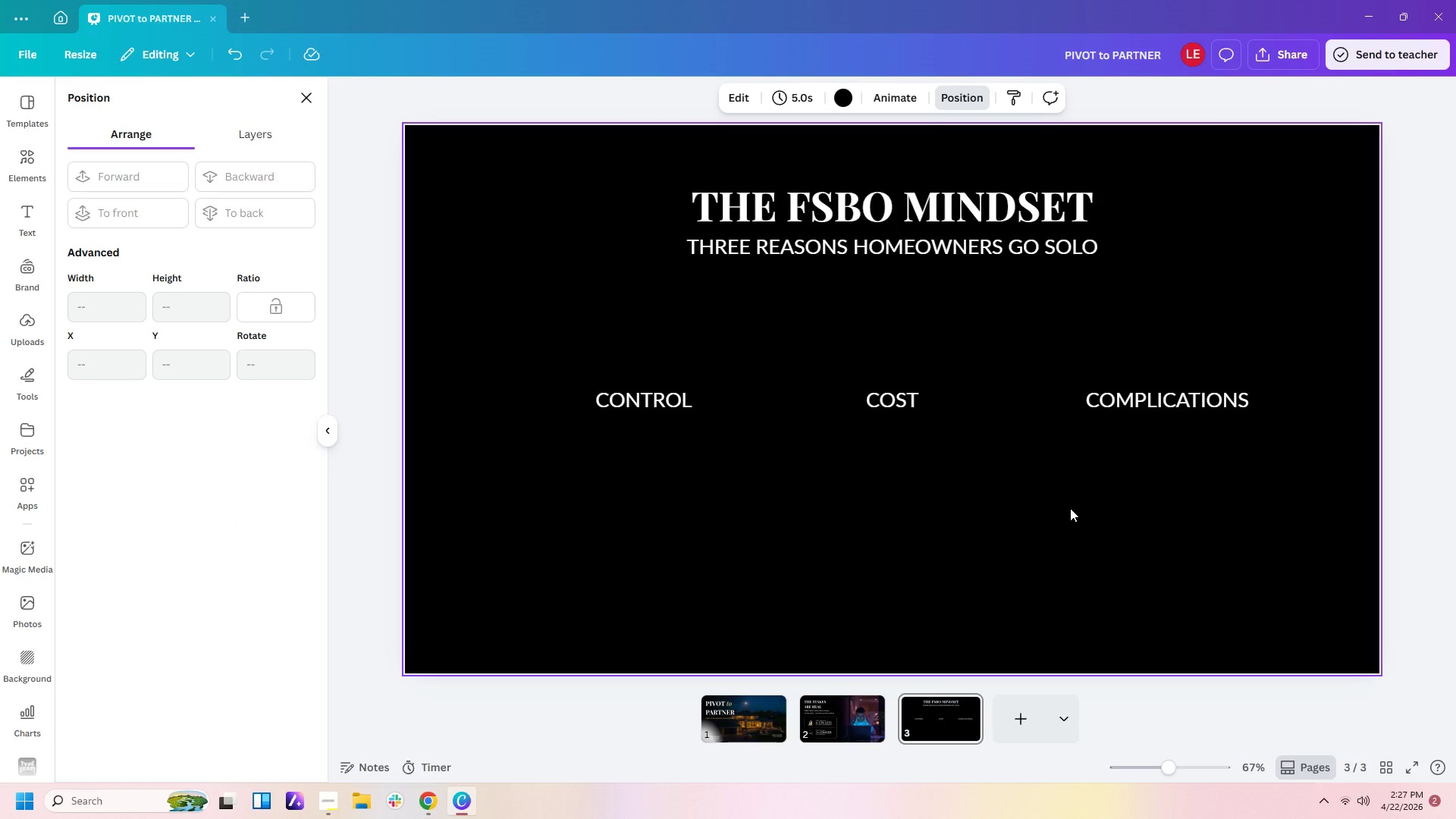 
wait(11.33)
 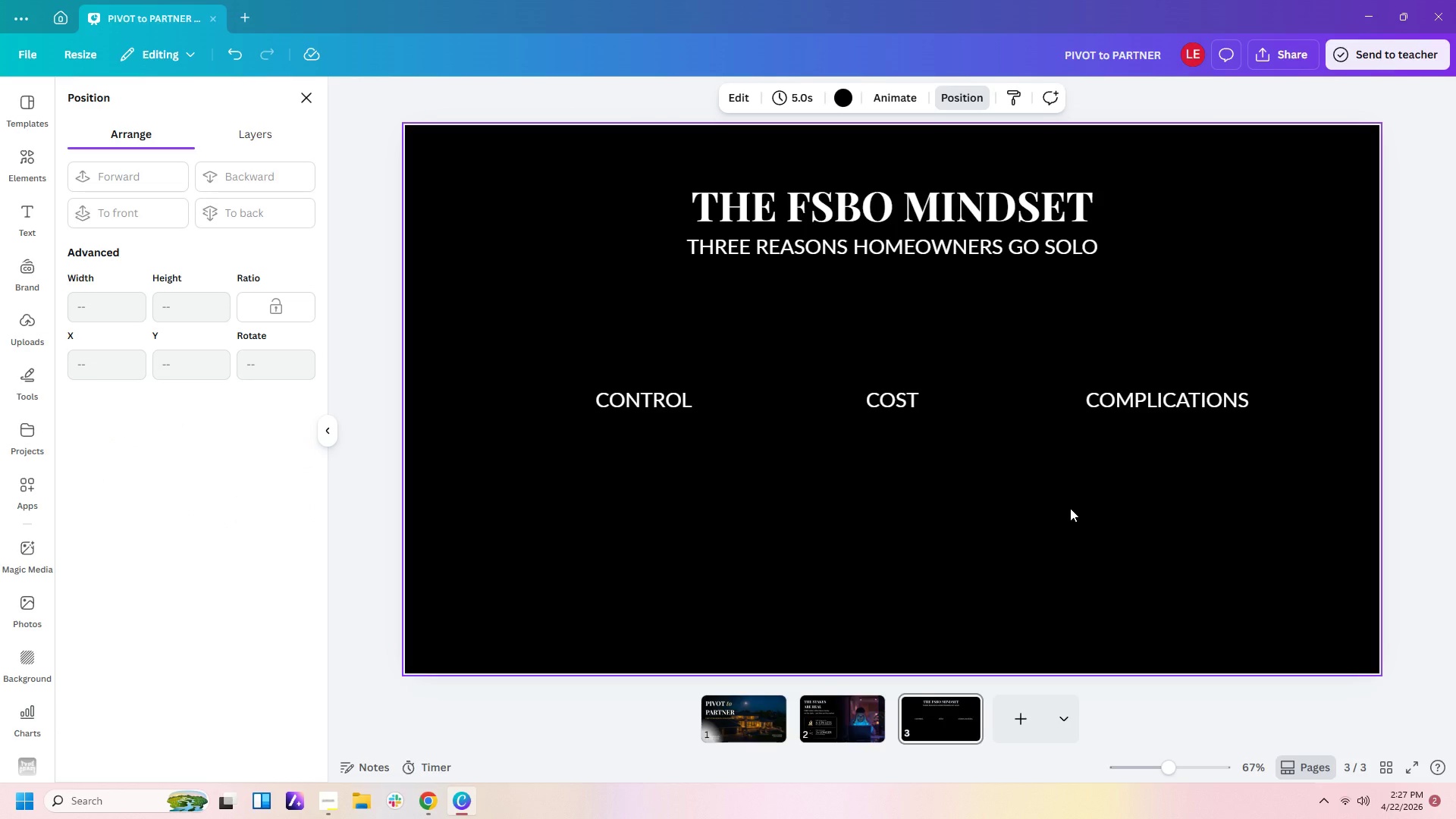 
left_click([772, 710])
 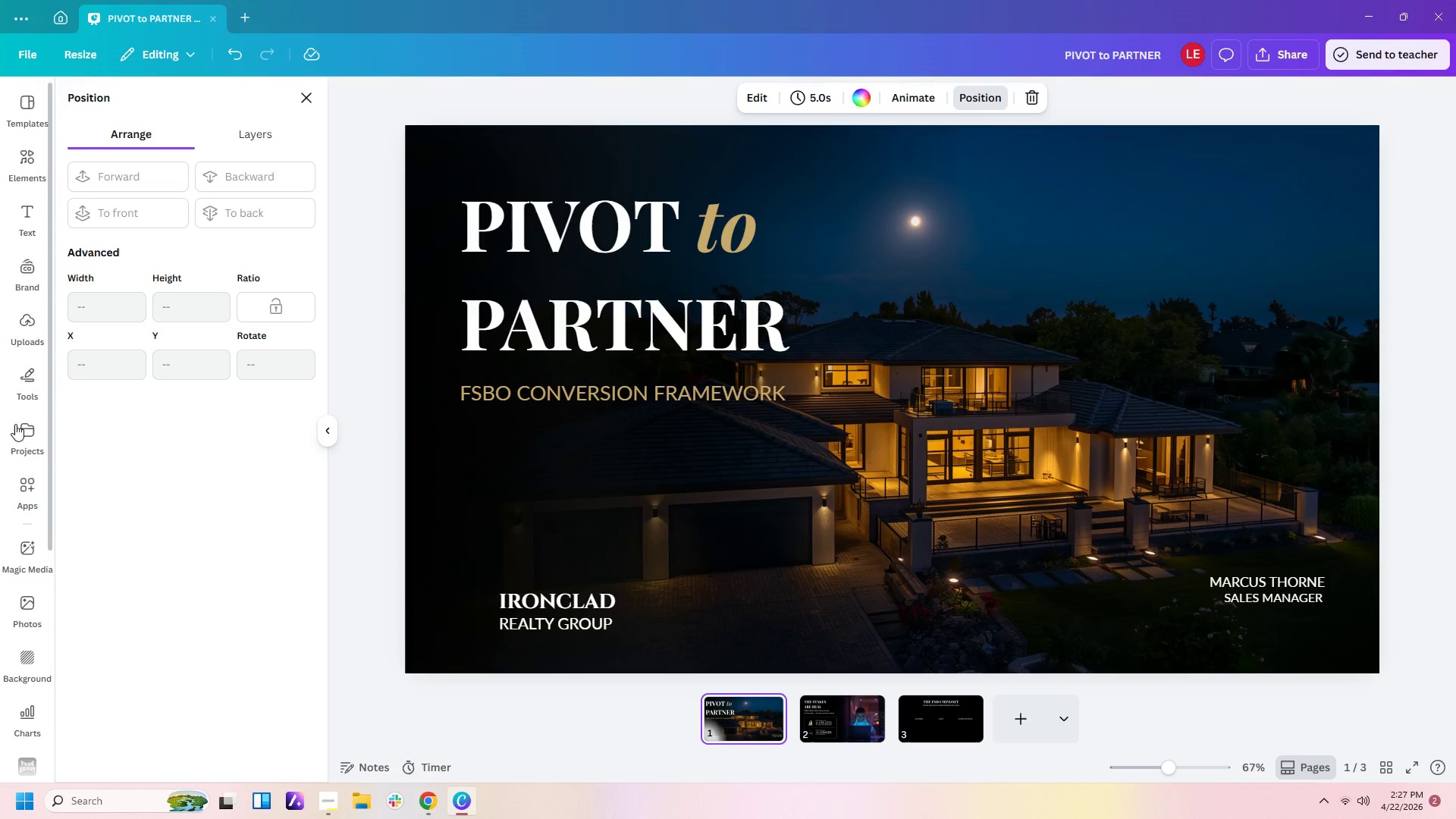 
left_click([28, 393])
 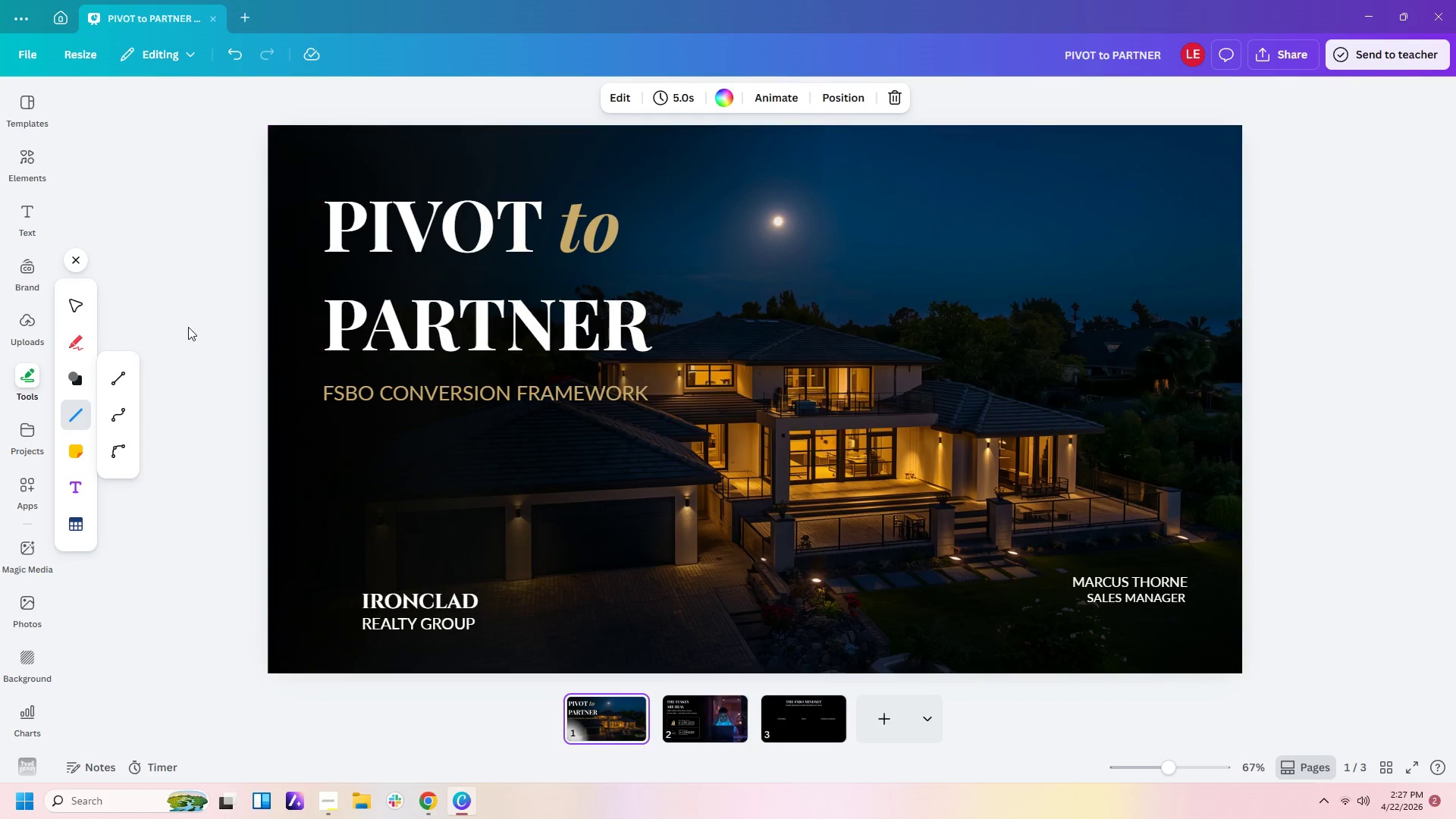 
left_click([114, 375])
 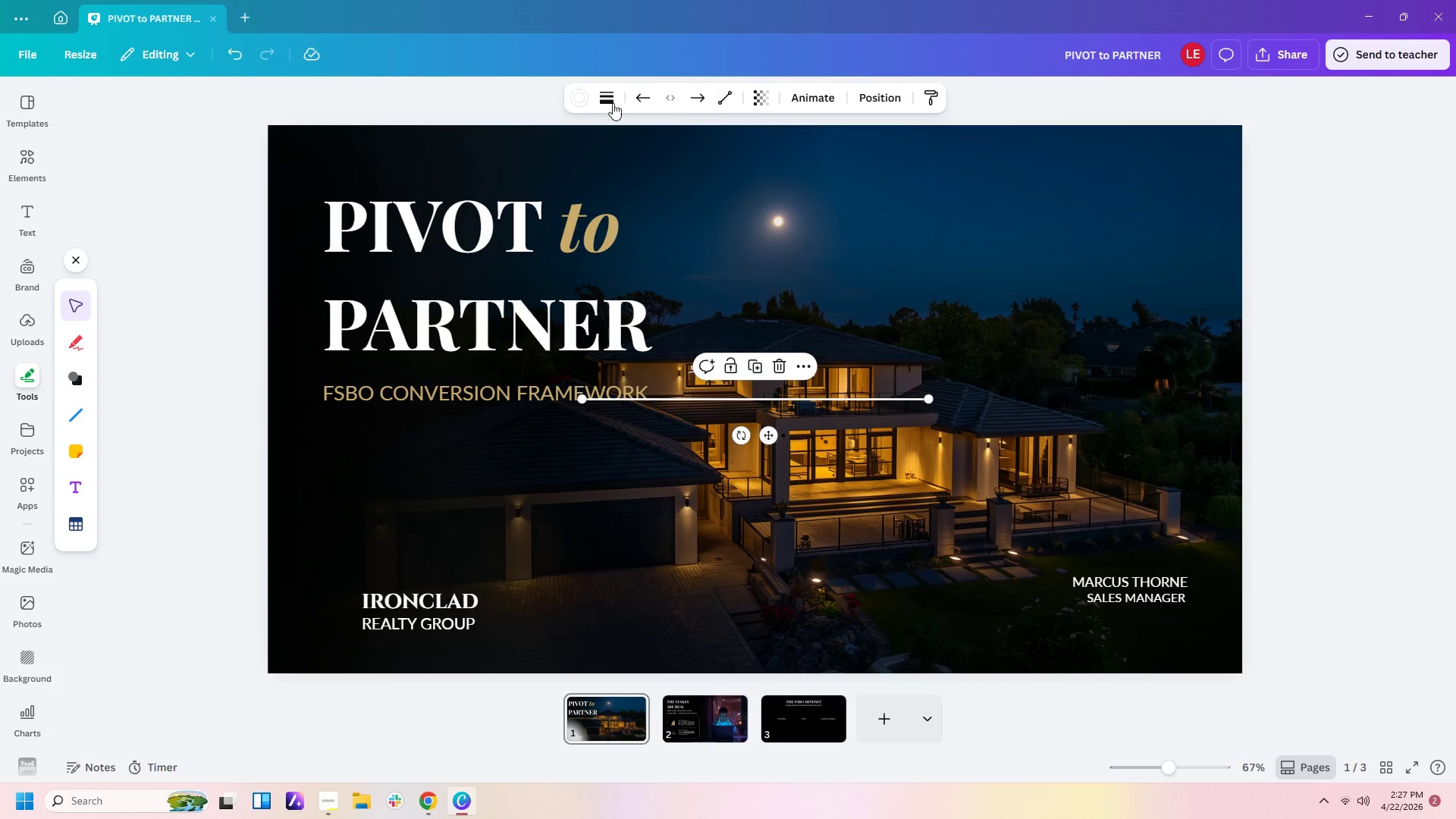 
left_click([583, 102])
 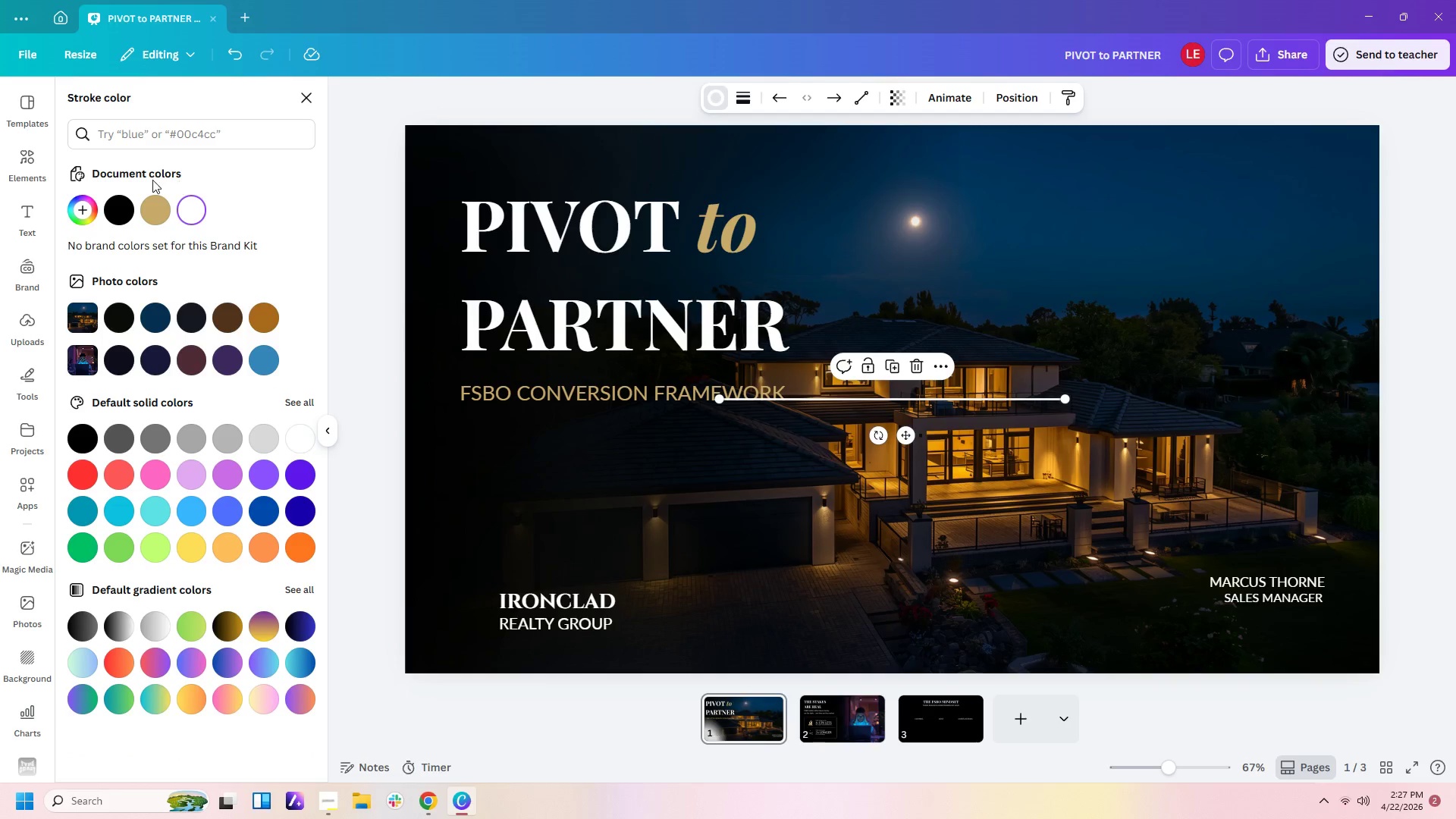 
left_click([154, 202])
 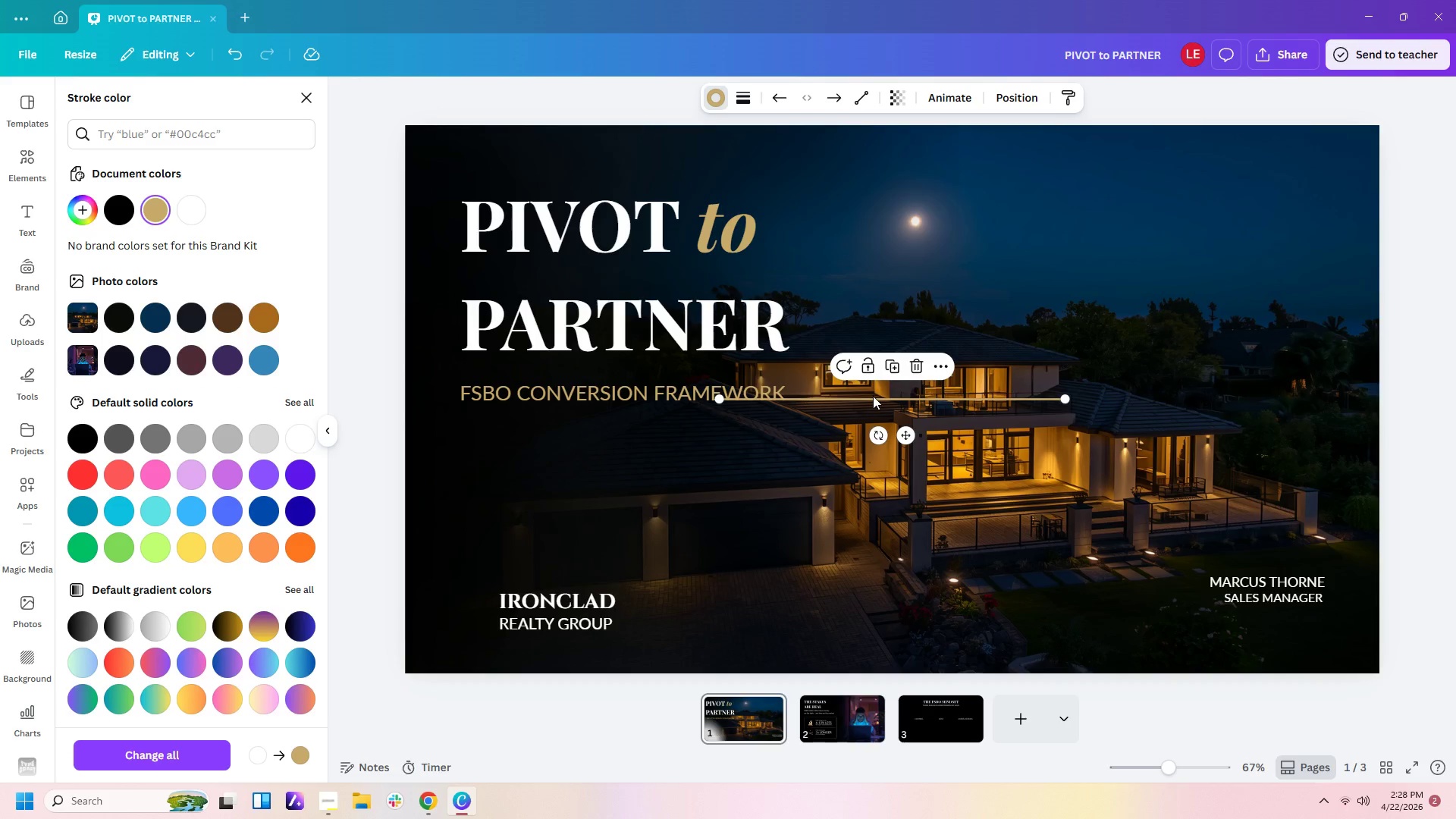 
left_click_drag(start_coordinate=[873, 396], to_coordinate=[609, 529])
 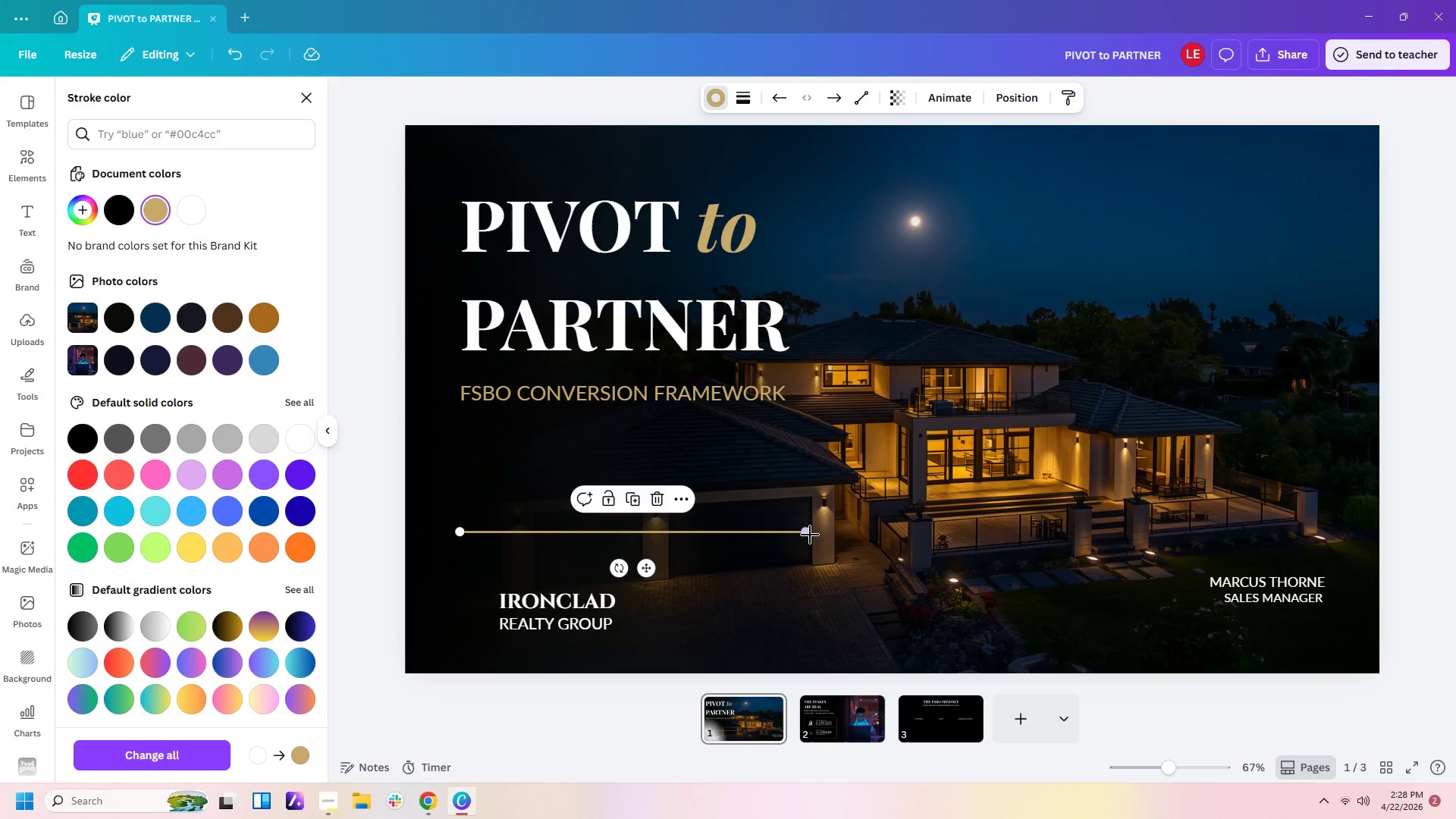 
left_click_drag(start_coordinate=[808, 533], to_coordinate=[544, 535])
 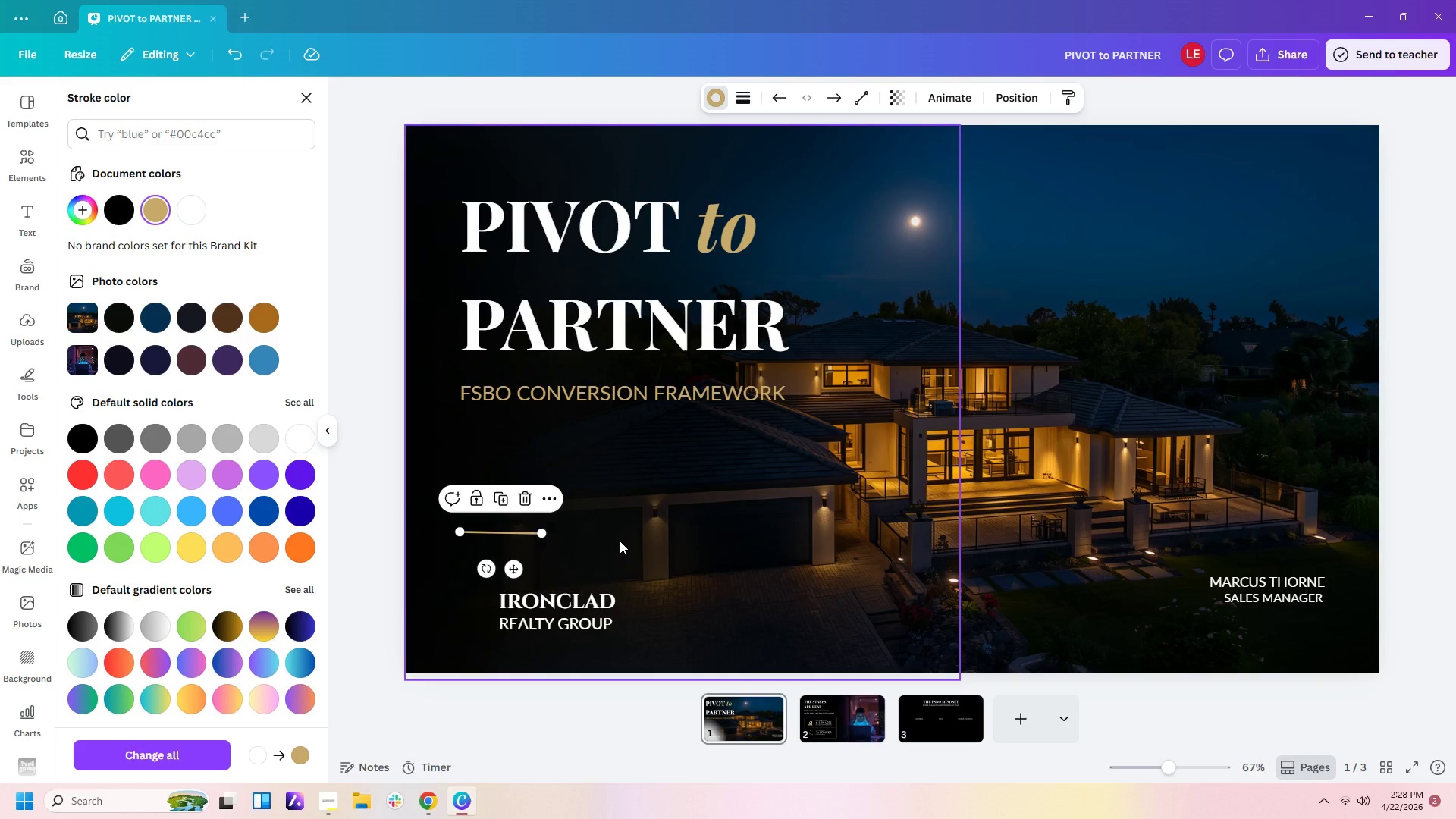 
key(Control+C)
 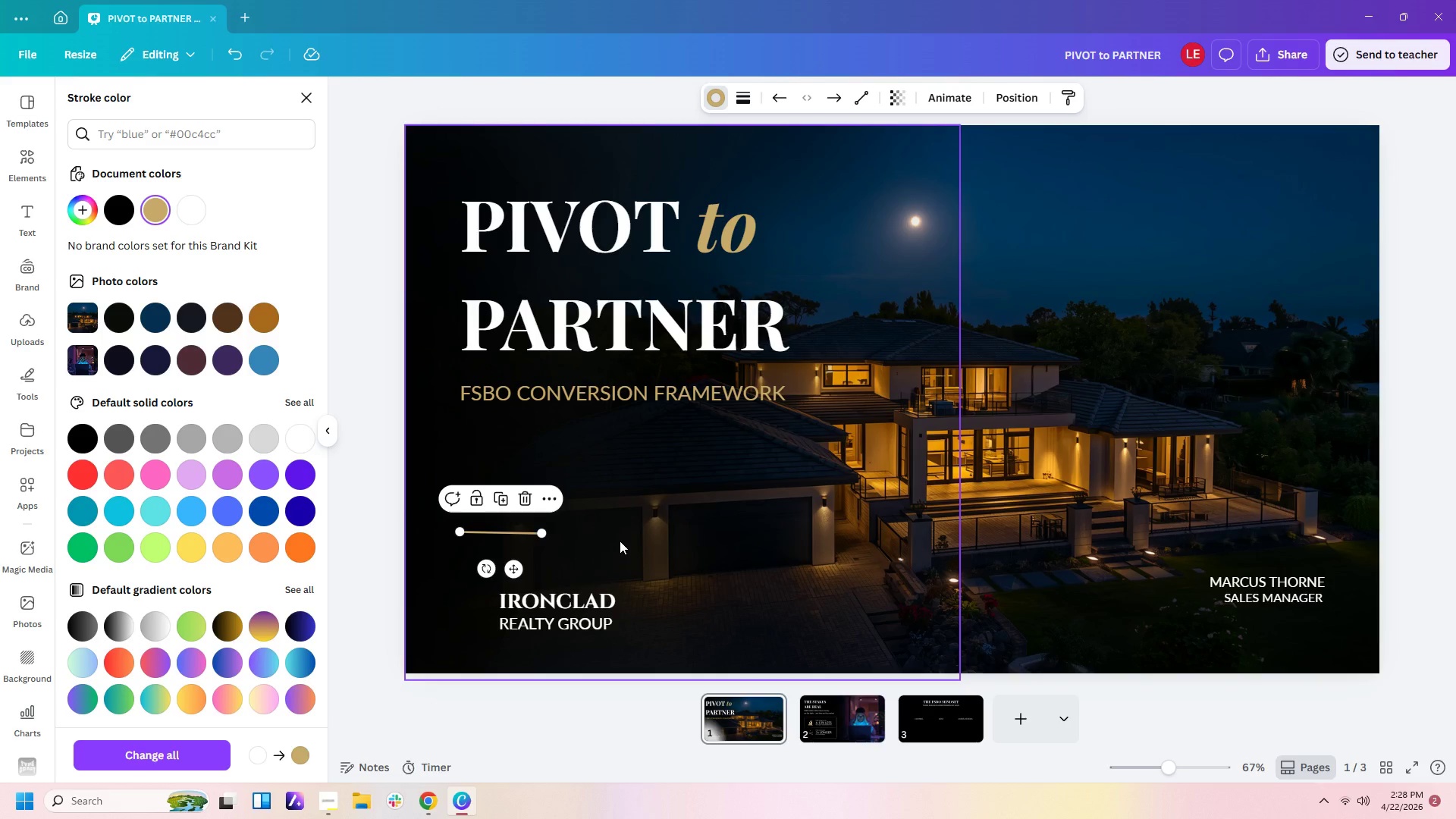 
key(Control+V)
 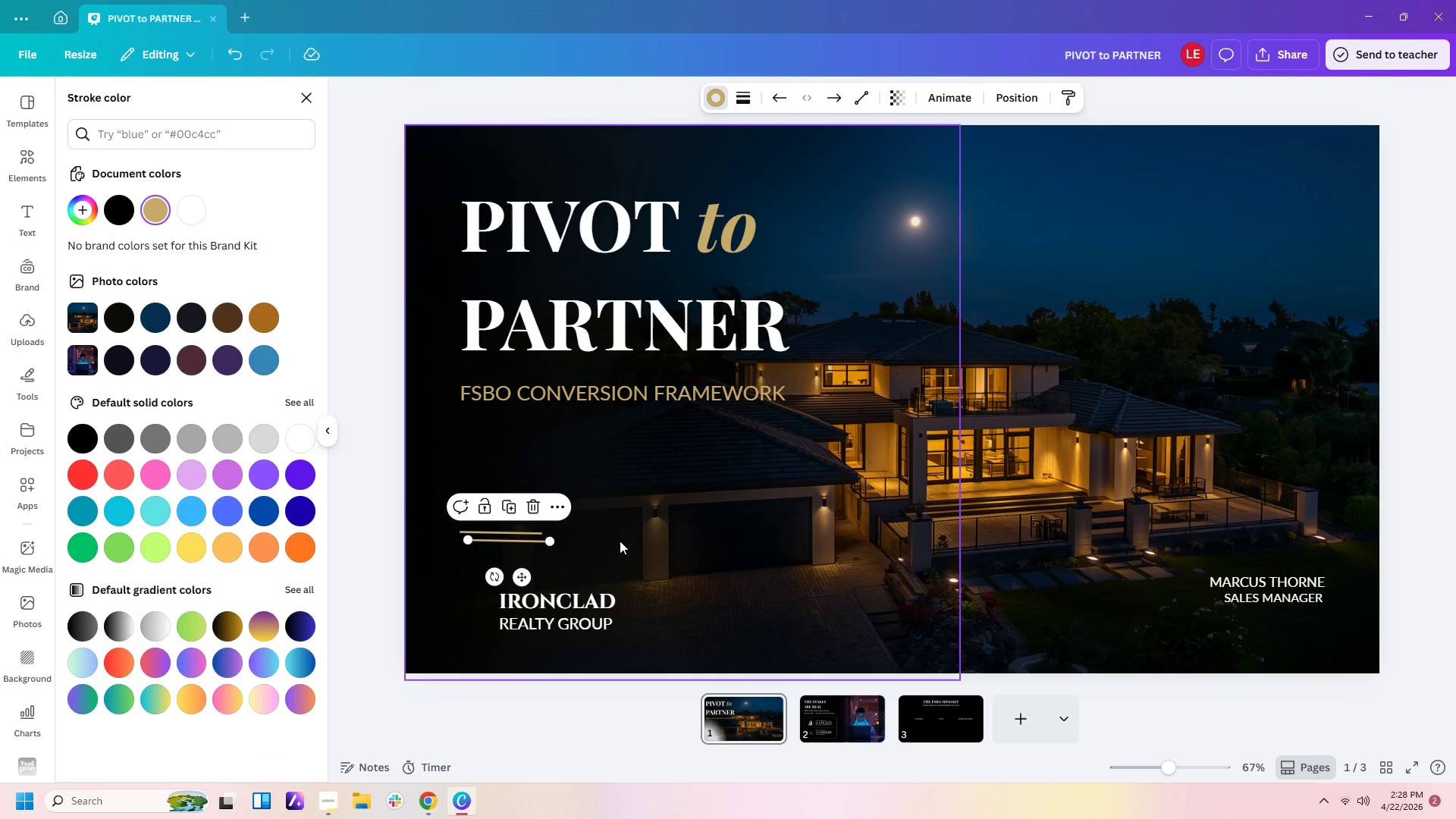 
key(Delete)
 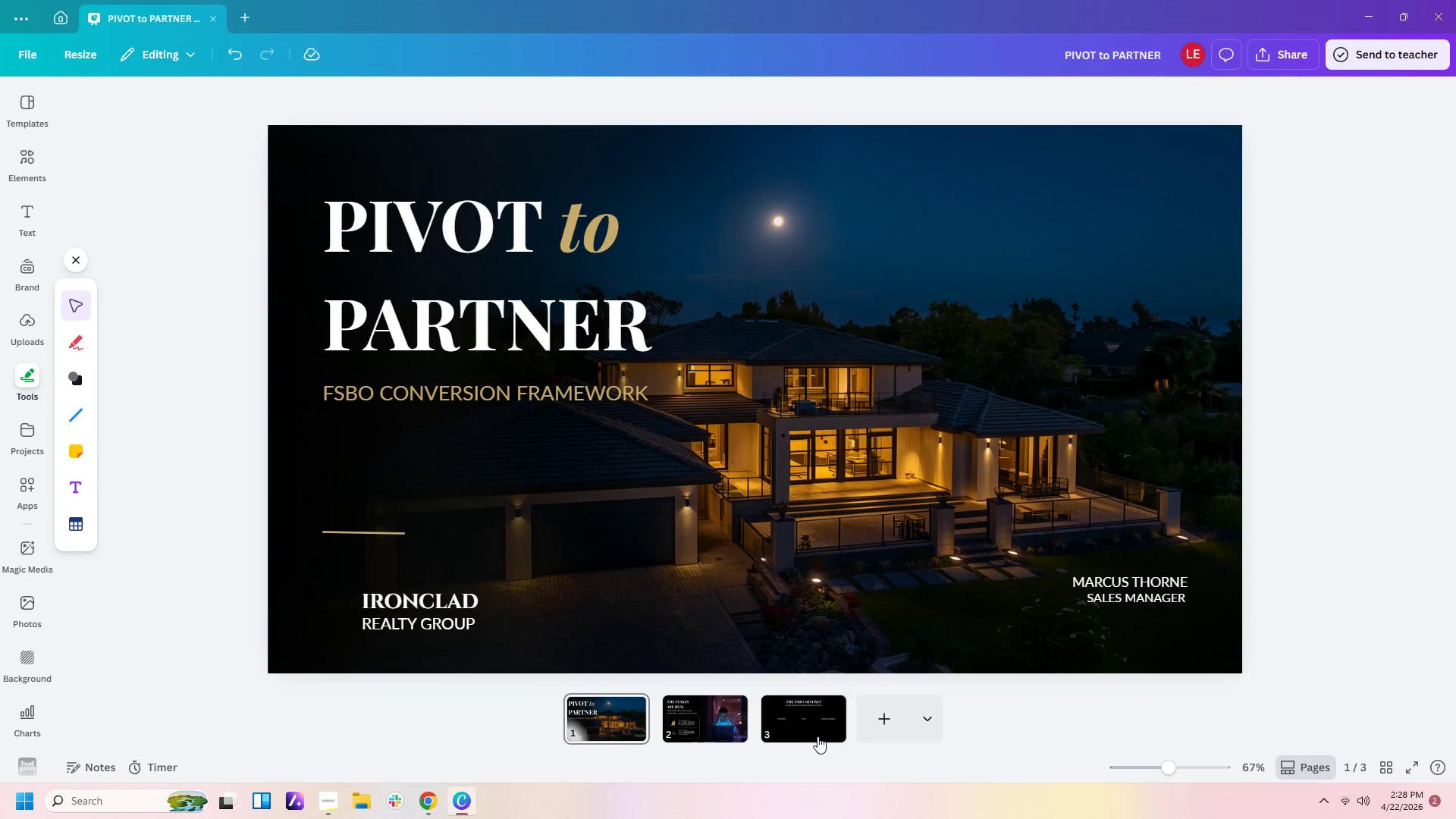 
left_click([799, 736])
 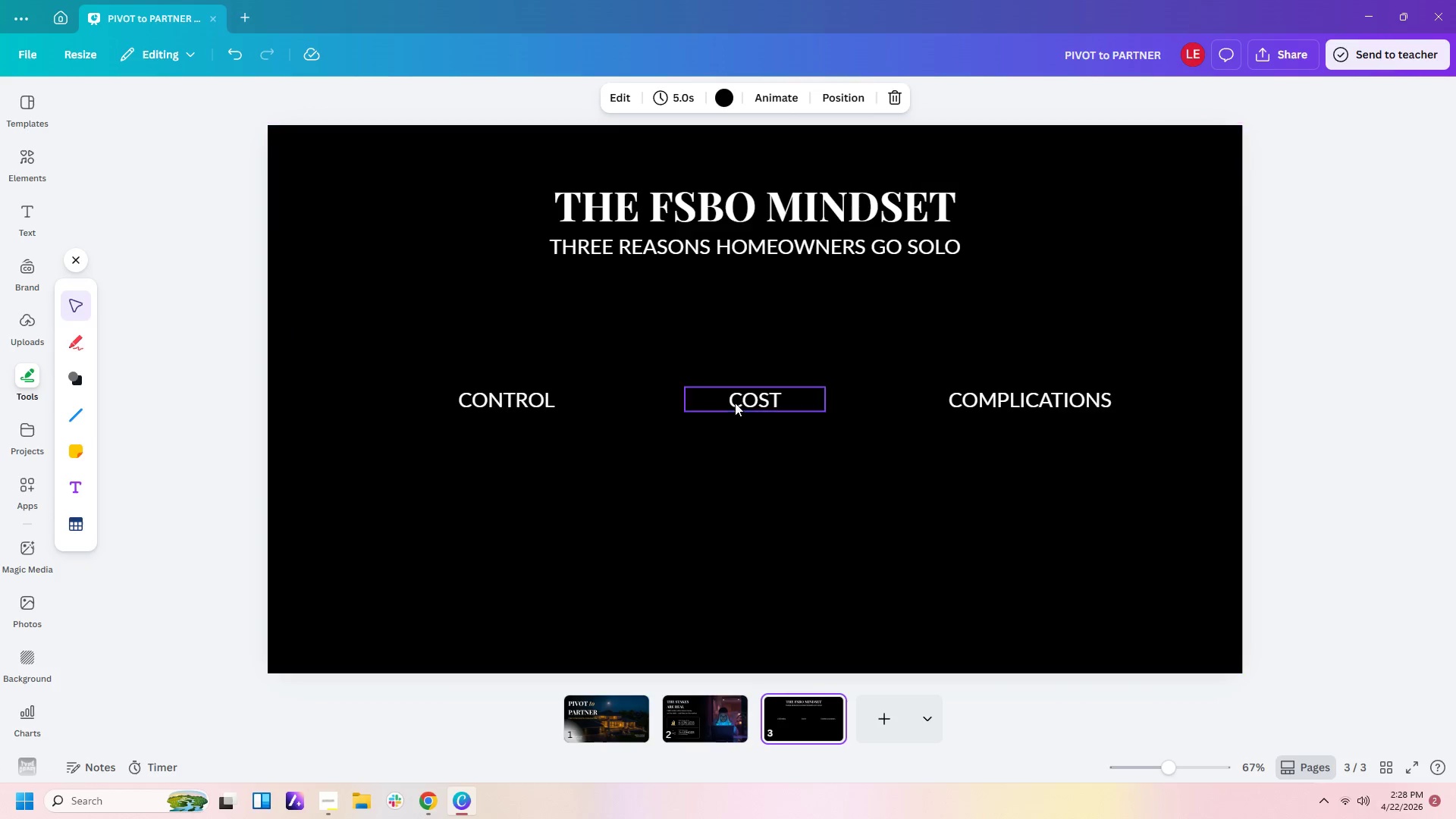 
key(Control+V)
 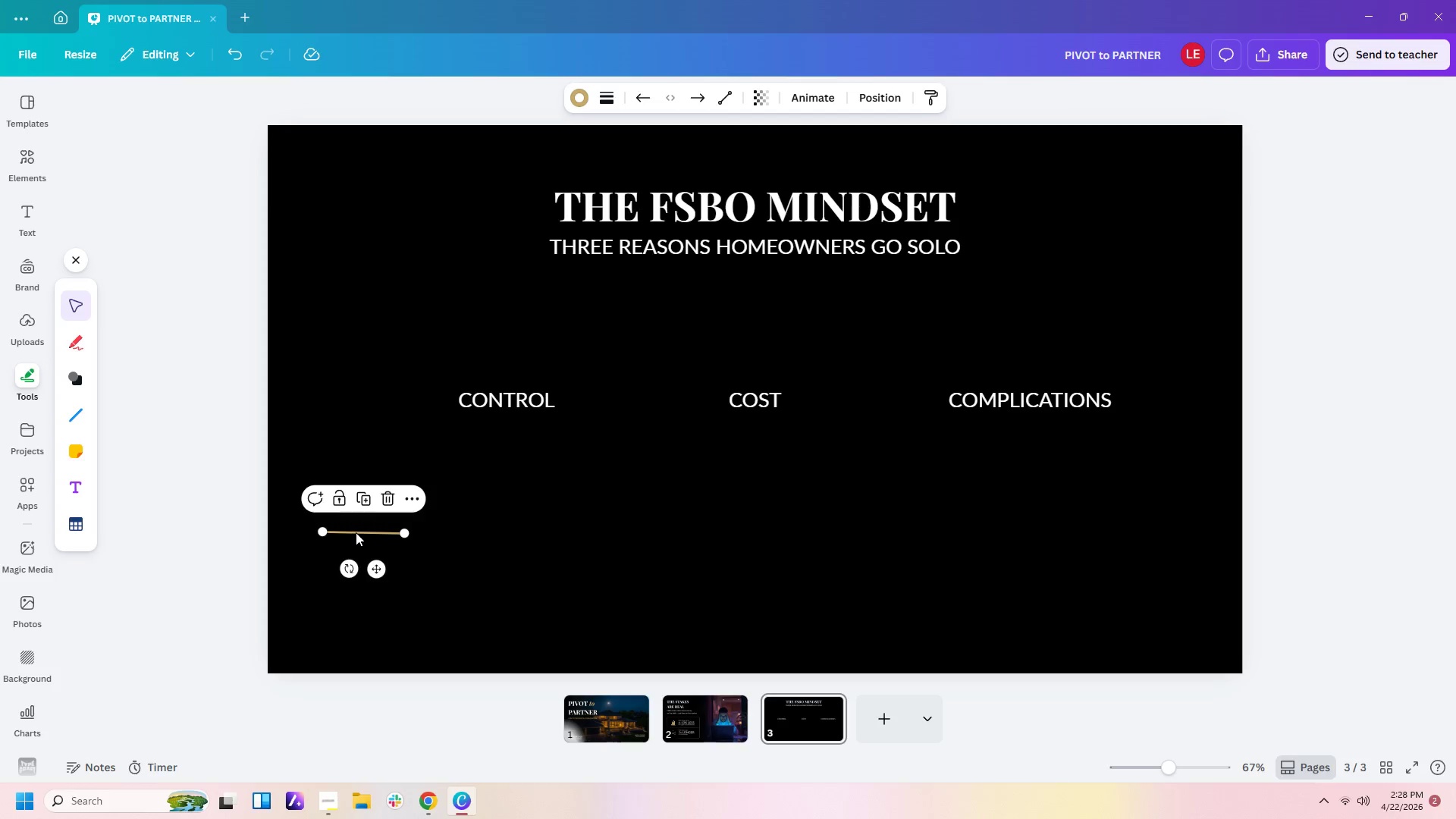 
left_click_drag(start_coordinate=[358, 532], to_coordinate=[758, 275])
 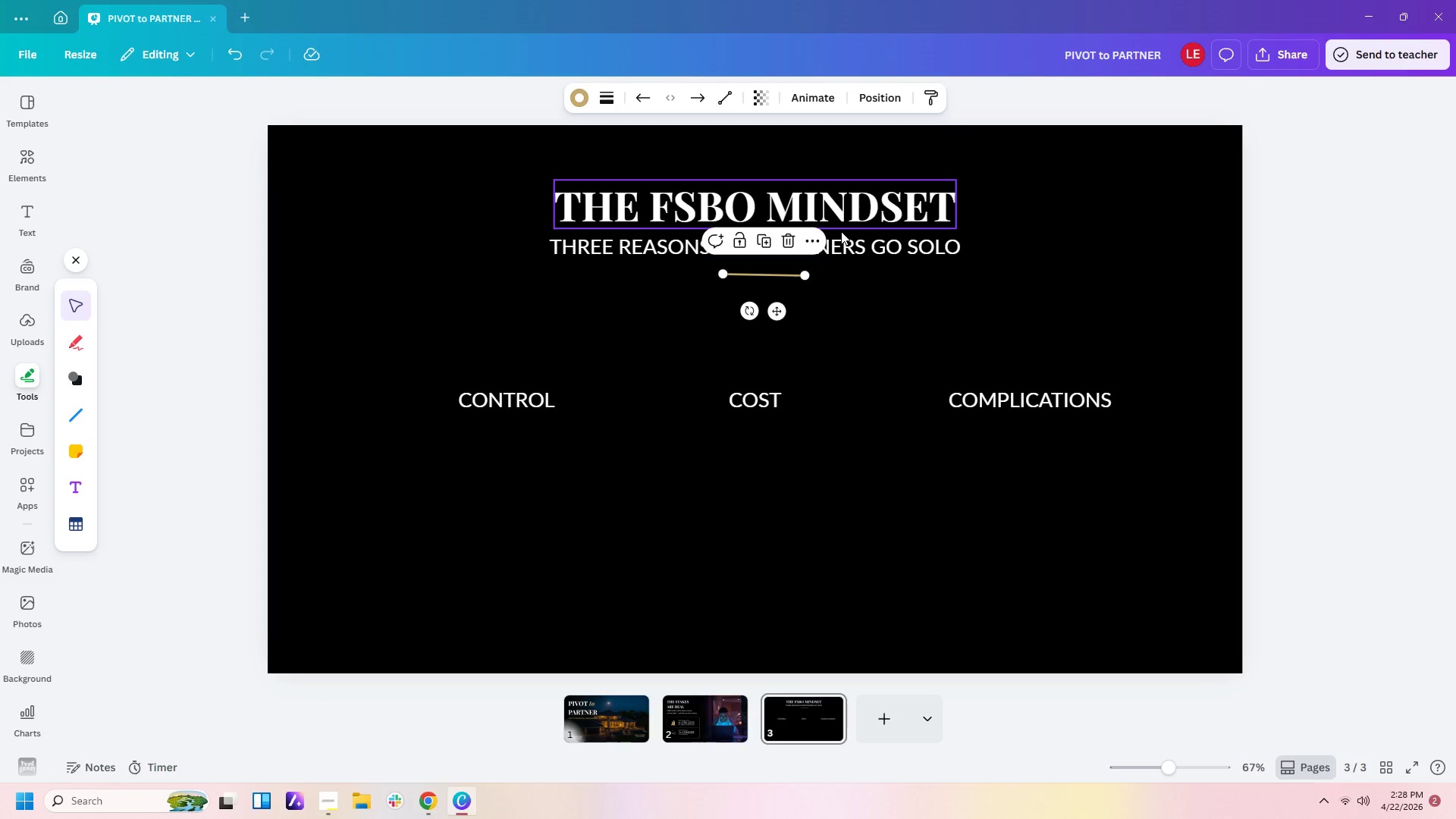 
left_click([843, 238])
 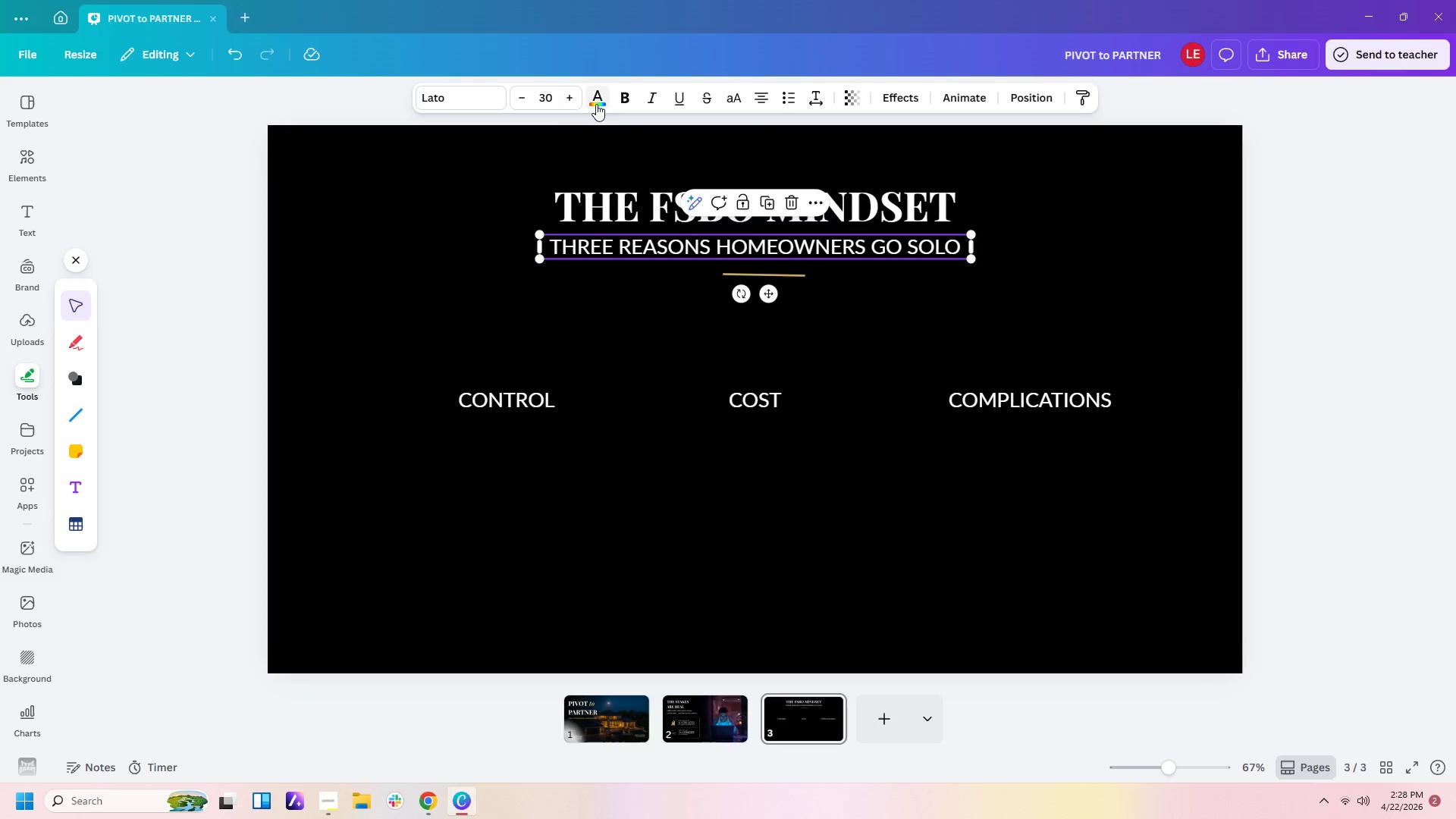 
left_click([596, 104])
 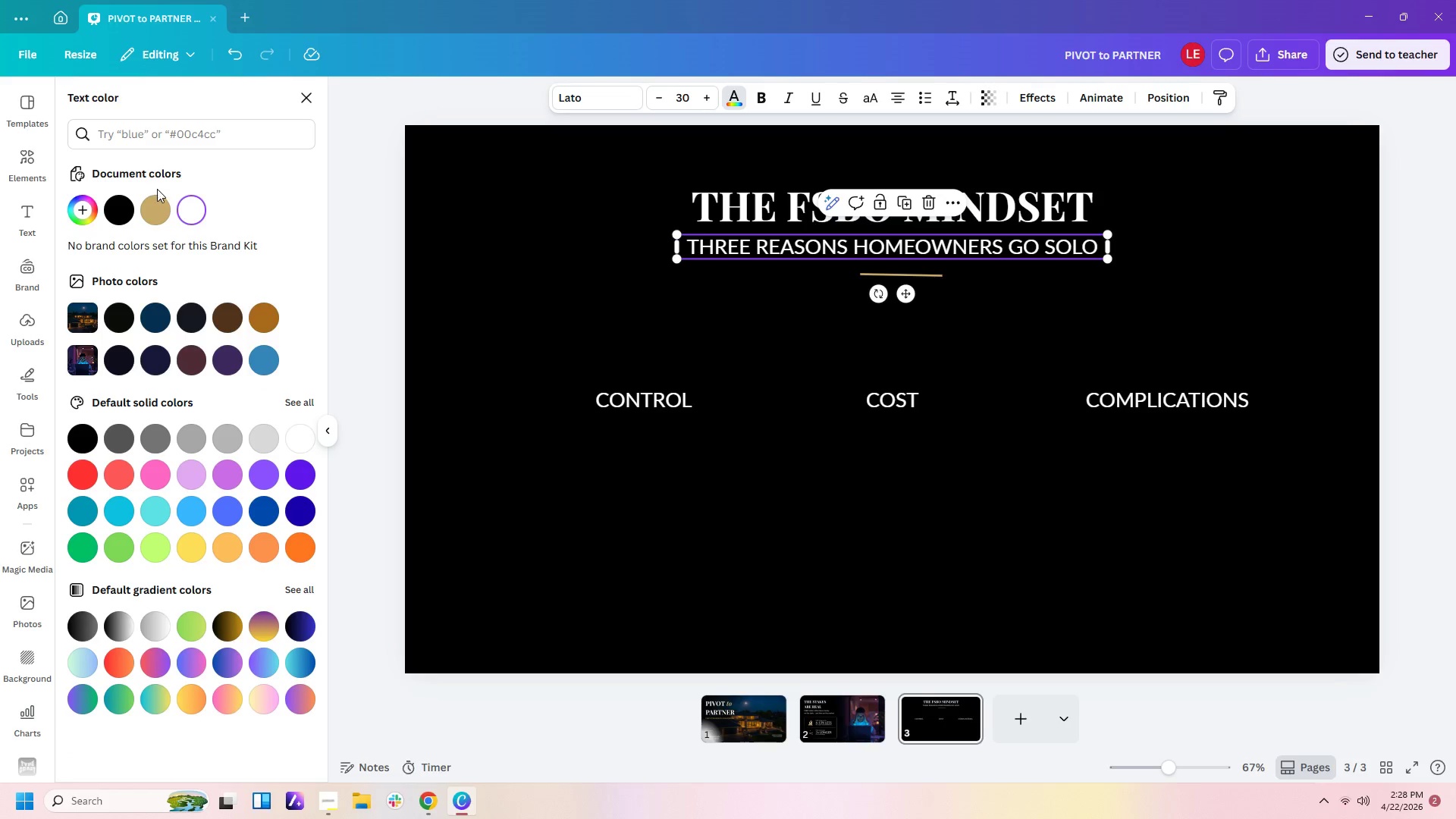 
double_click([164, 196])
 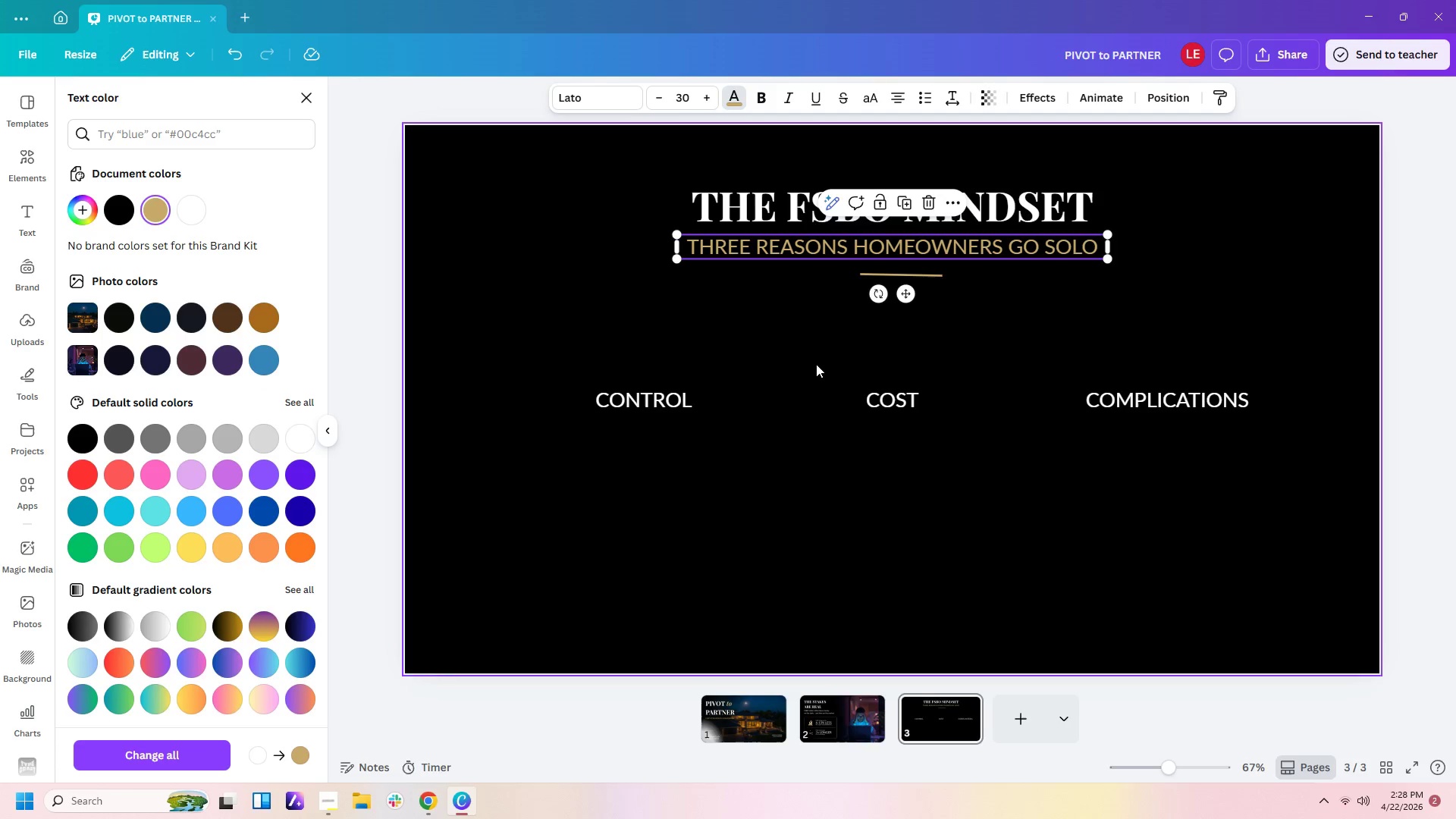 
left_click([912, 396])
 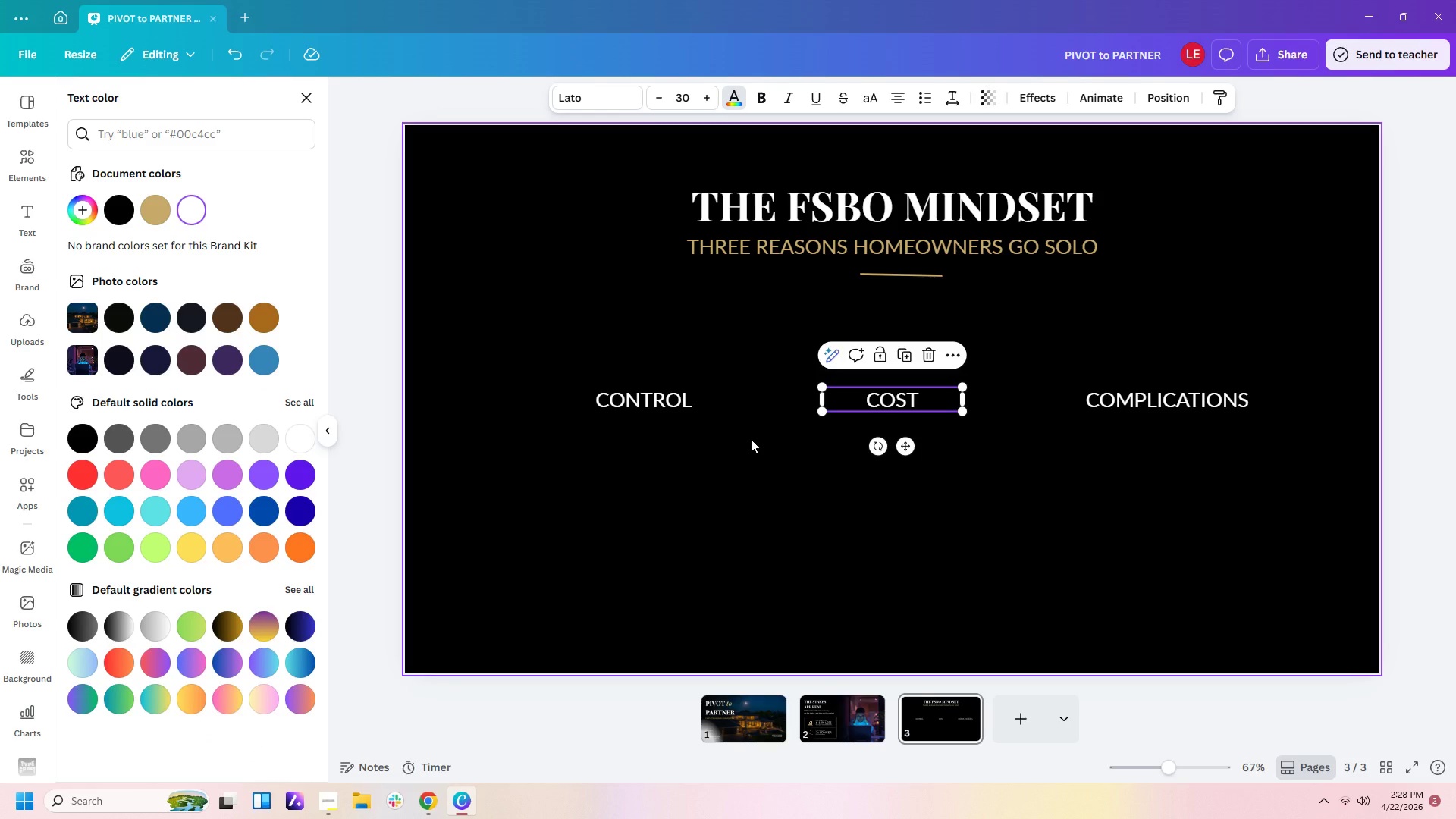 
left_click([751, 439])
 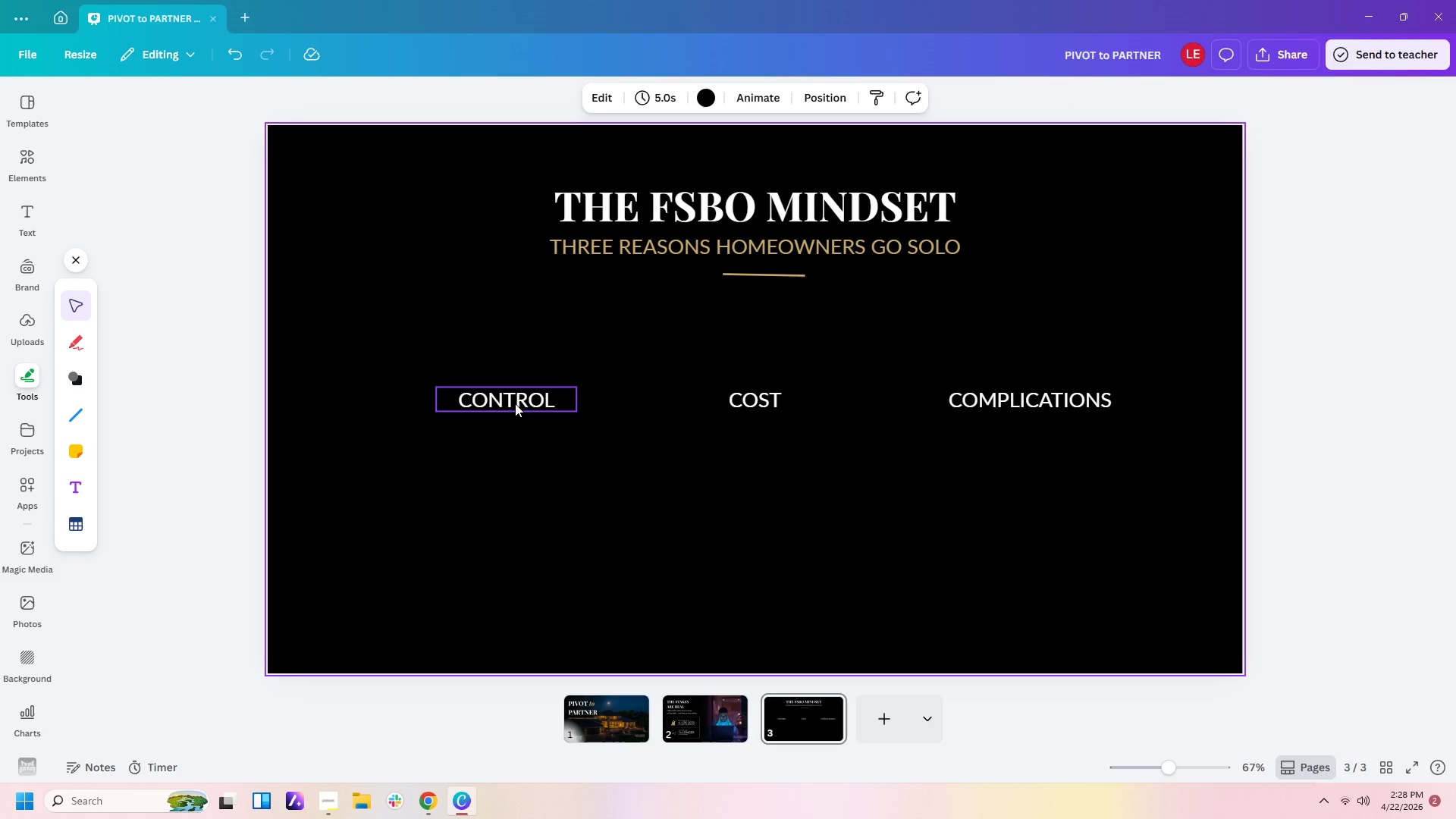 
left_click([507, 400])
 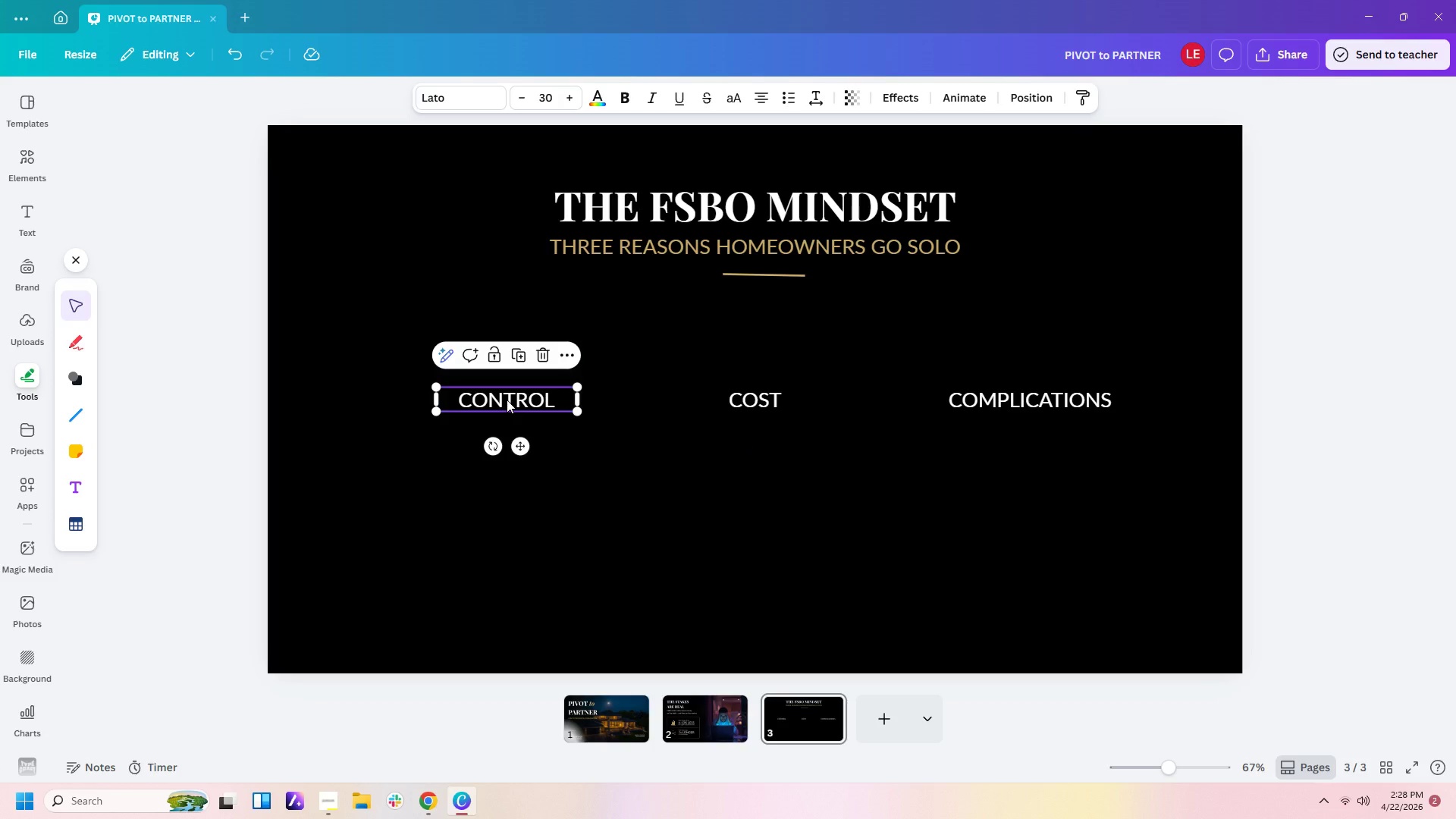 
key(Control+C)
 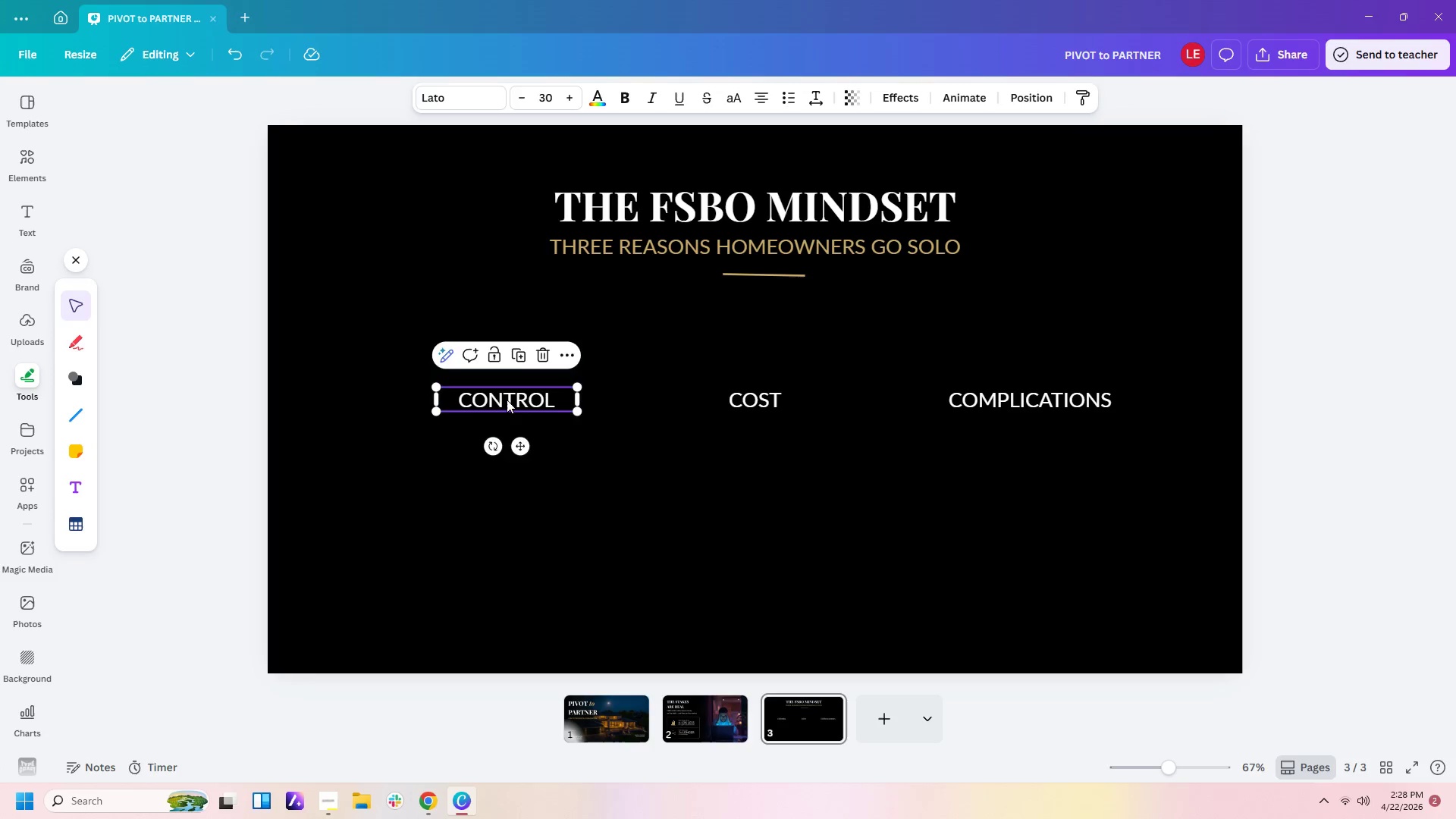 
key(Control+V)
 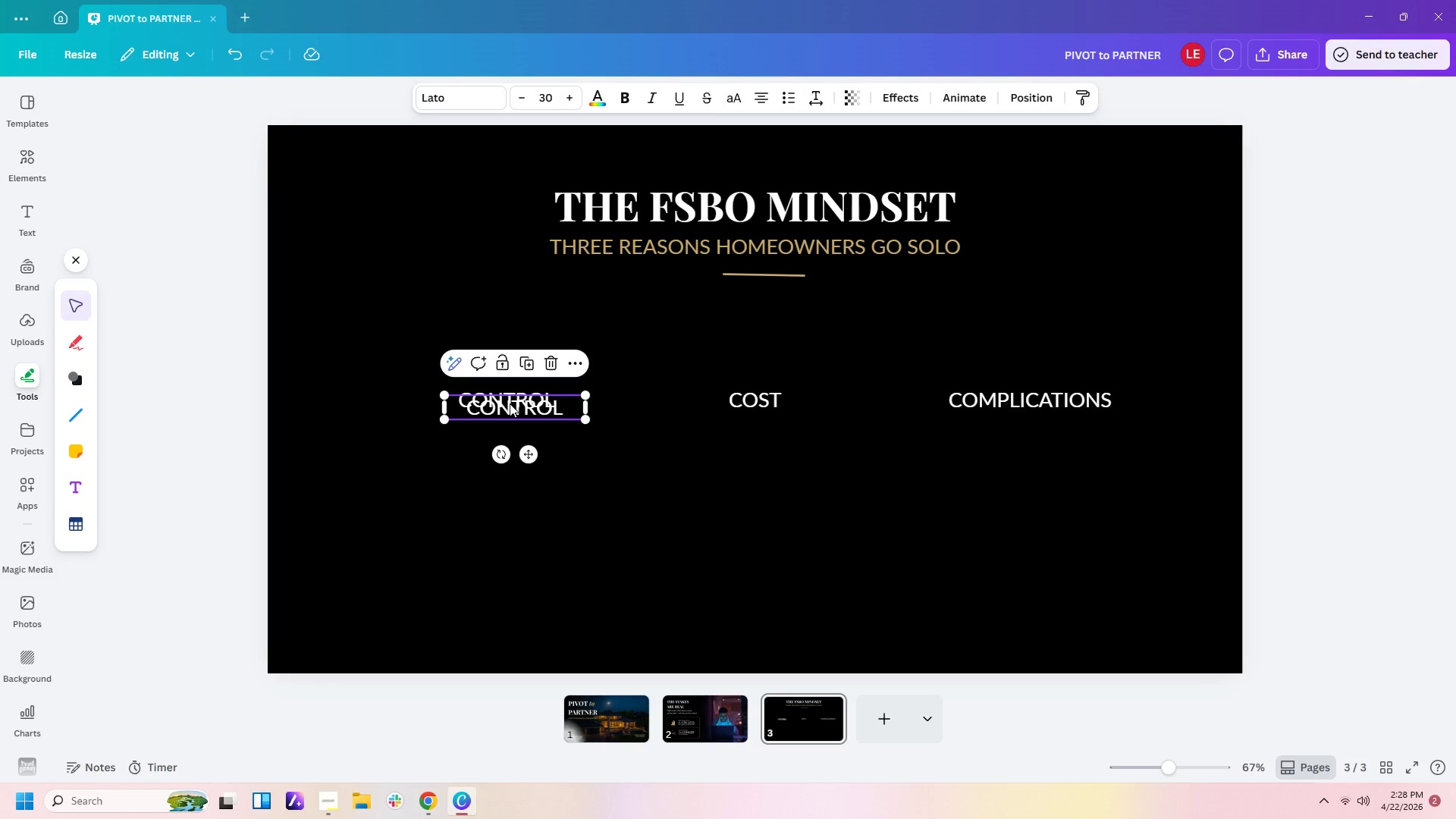 
left_click_drag(start_coordinate=[510, 403], to_coordinate=[490, 444])
 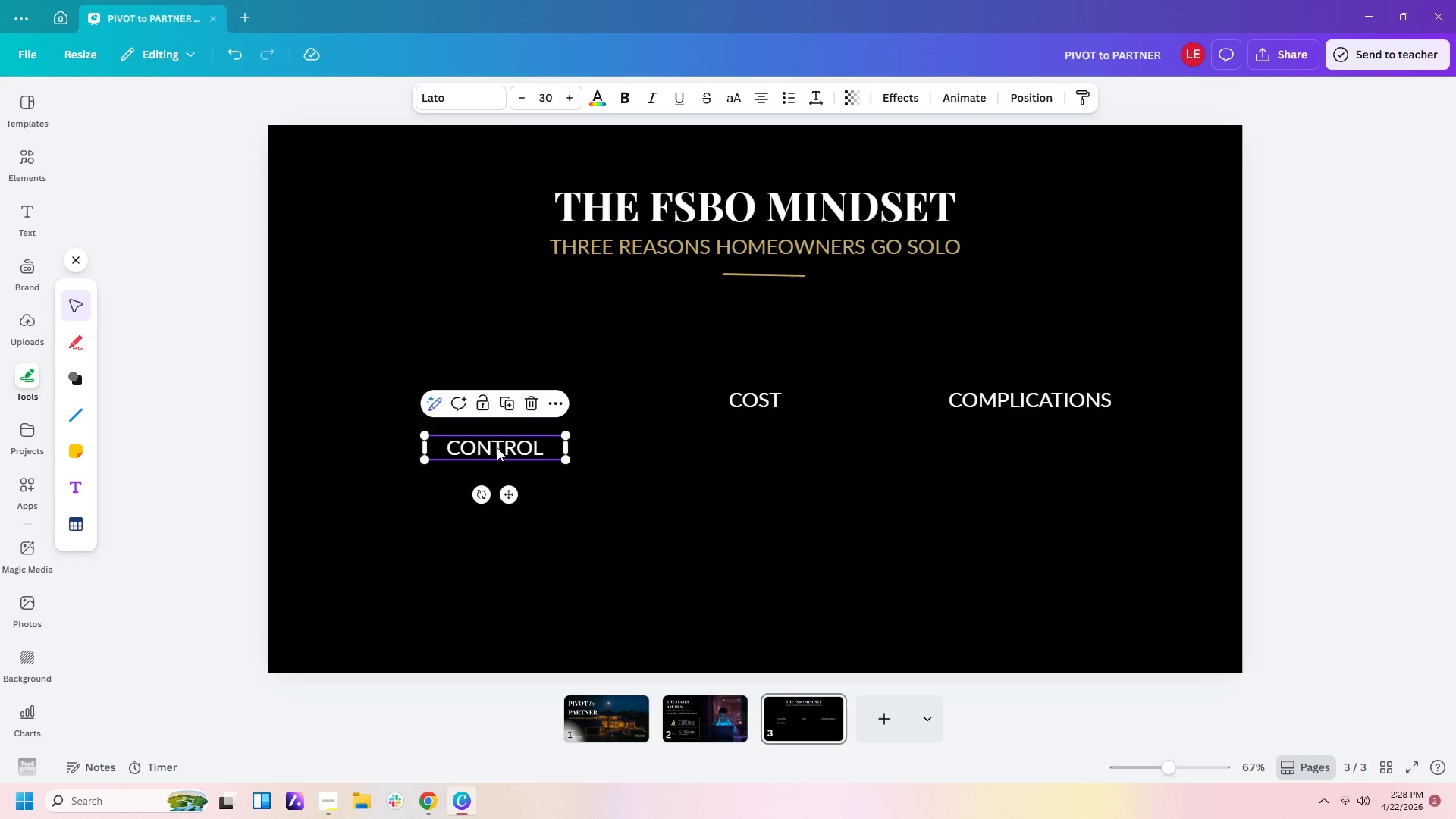 
left_click([497, 447])
 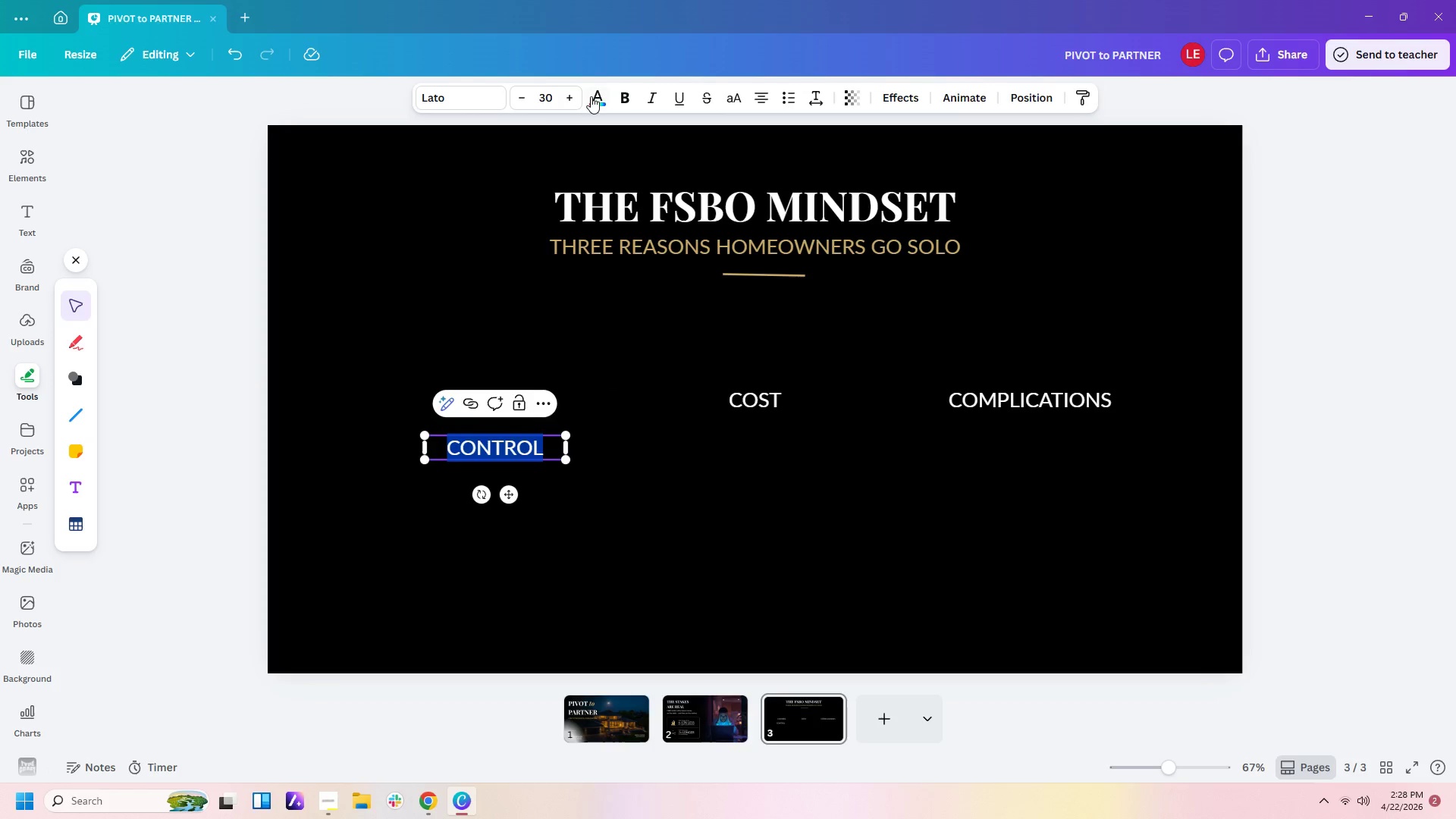 
left_click([557, 105])
 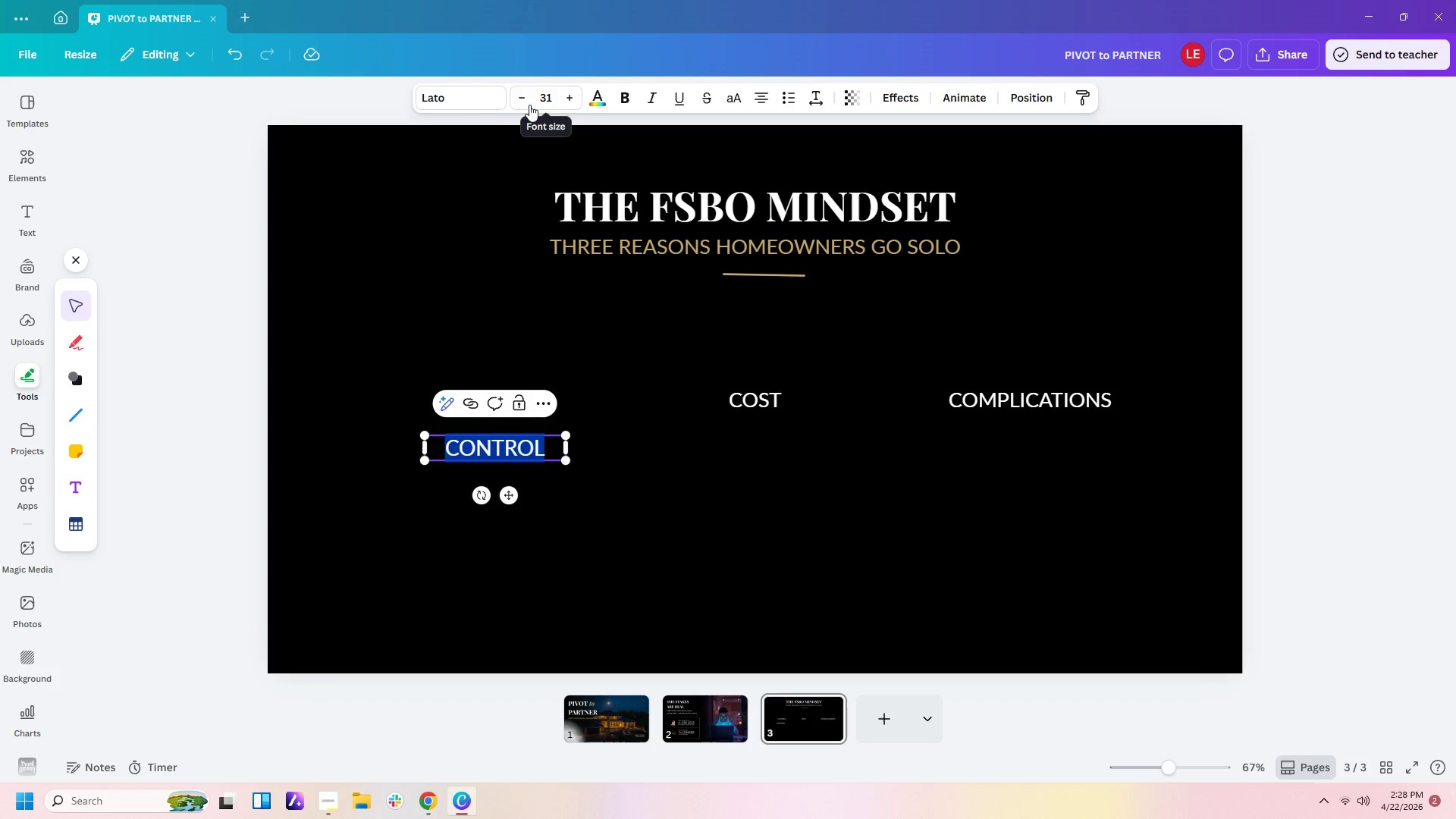 
double_click([524, 104])
 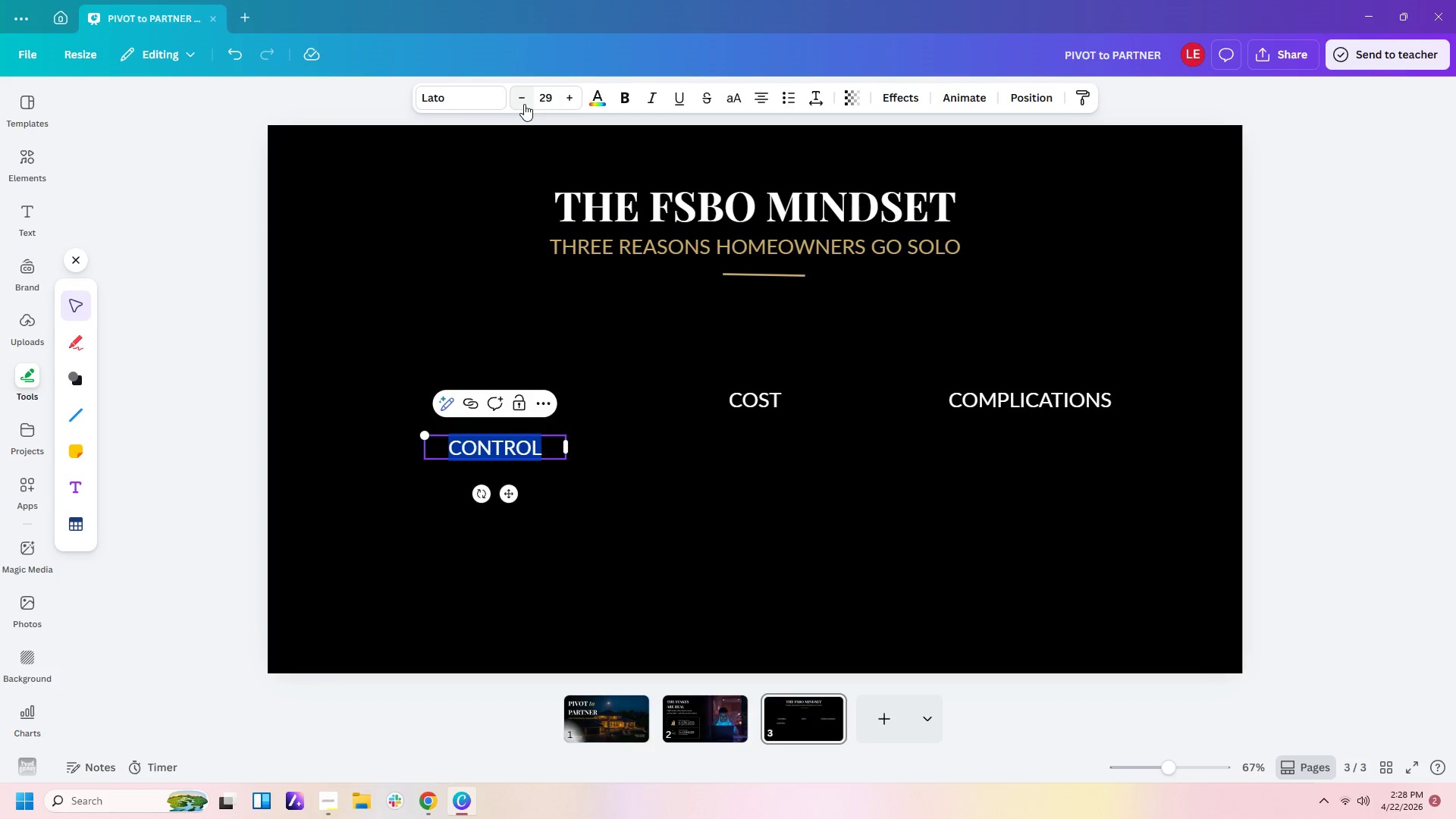 
triple_click([524, 104])
 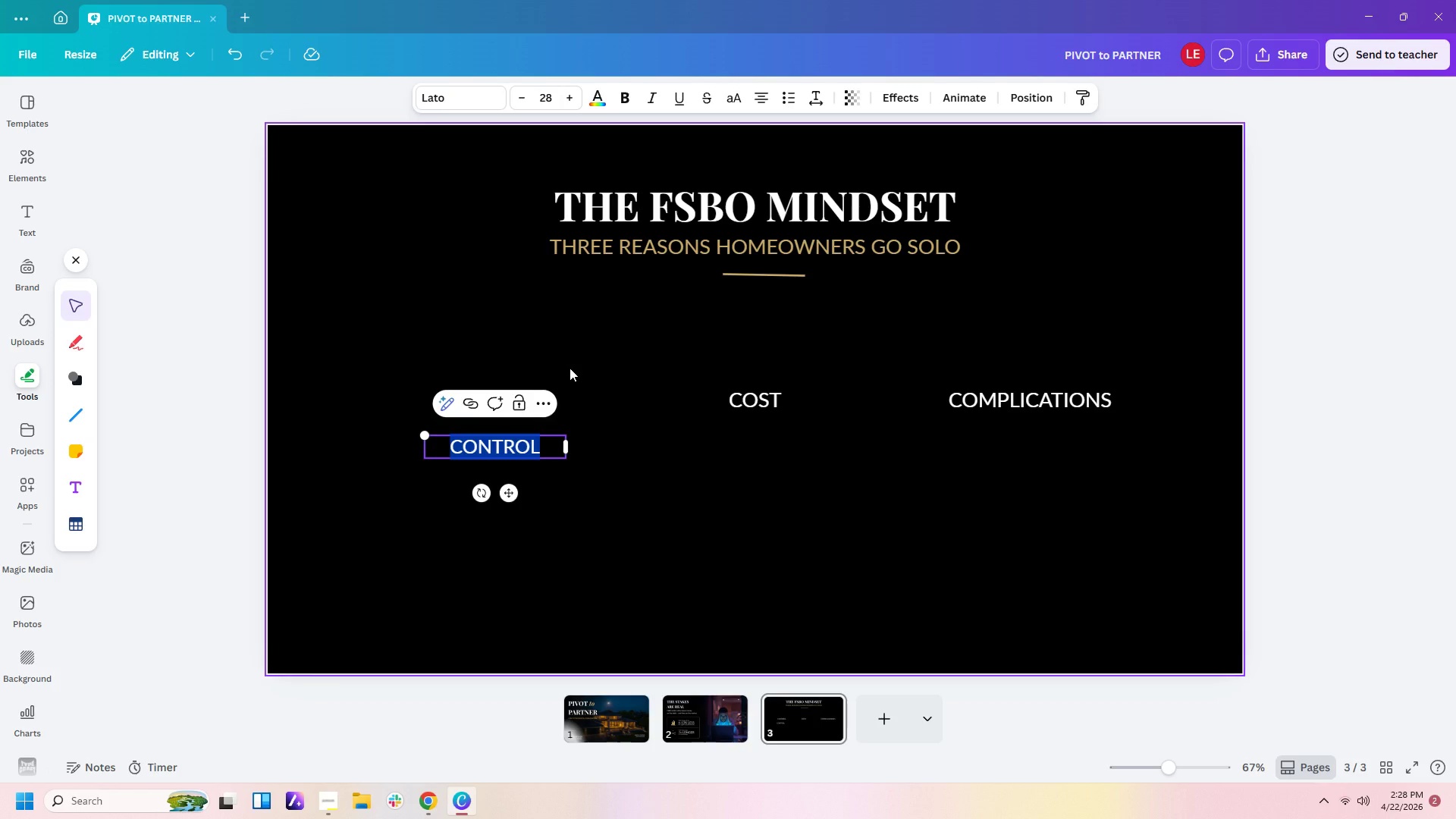 
type(i)
key(Backspace)
type(i)
key(Backspace)
type(I want fulll)
key(Backspace)
type( des)
key(Backspace)
type(cision)
 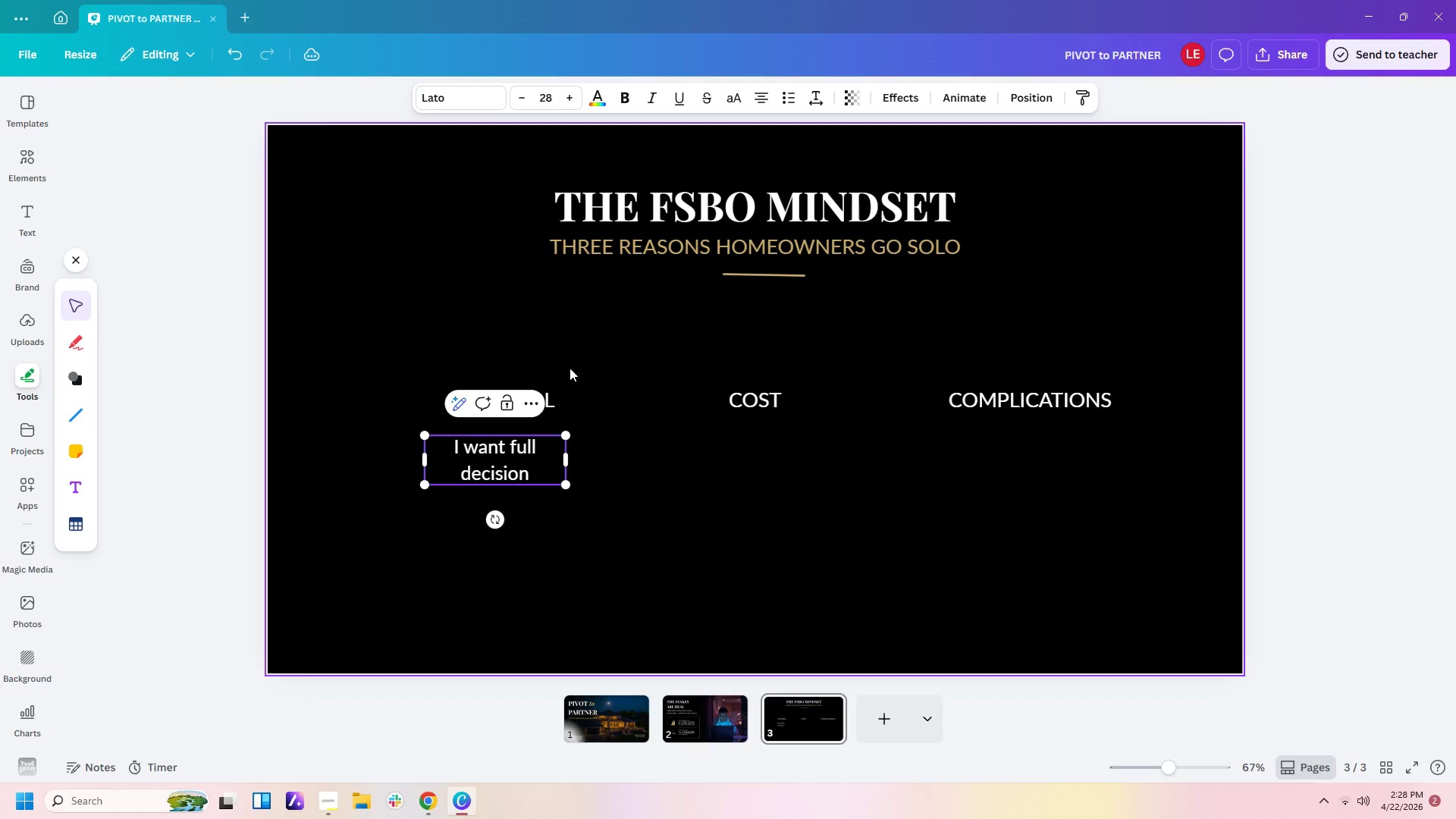 
type( making a authority )
 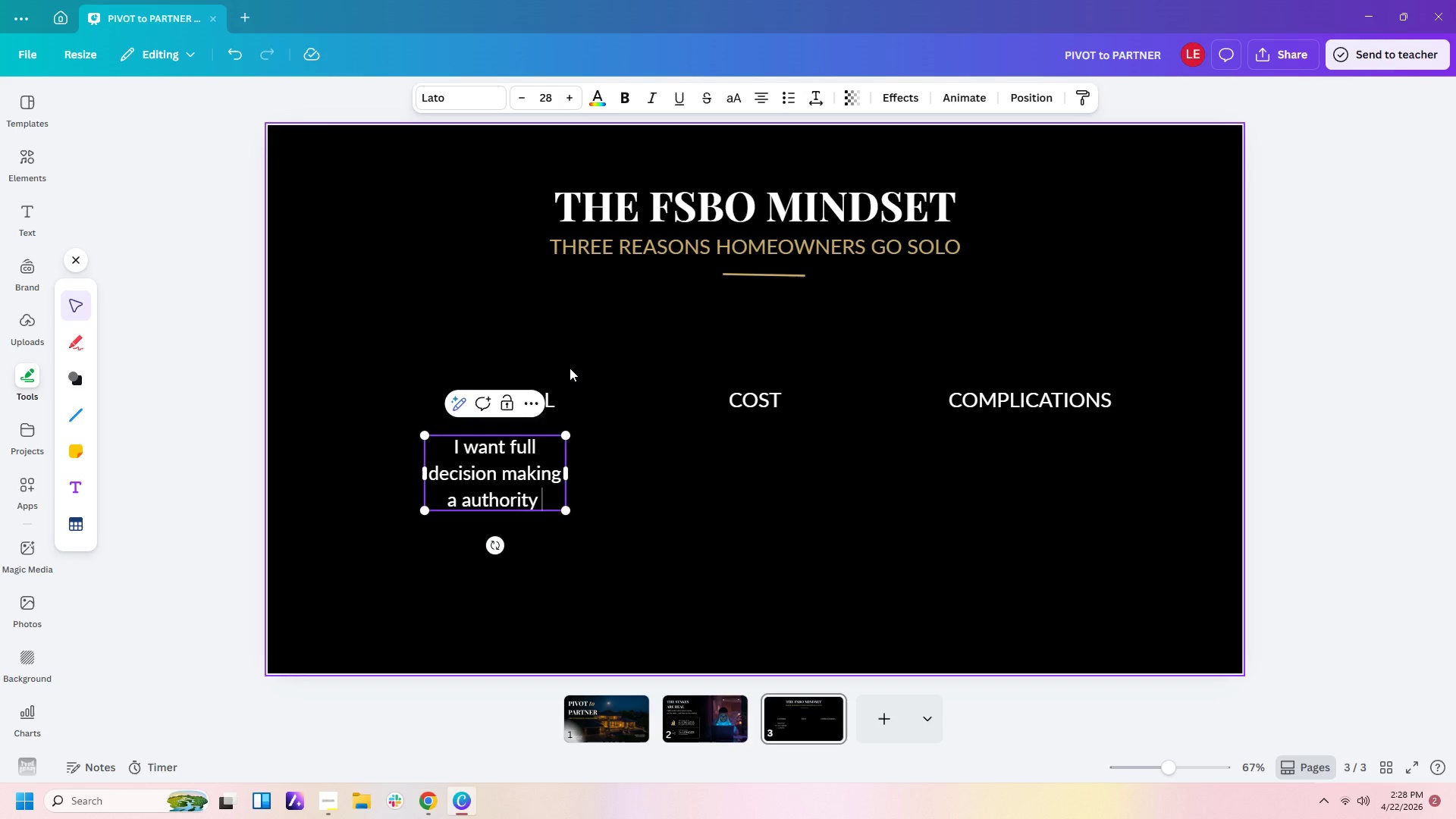 
key(ArrowLeft)
 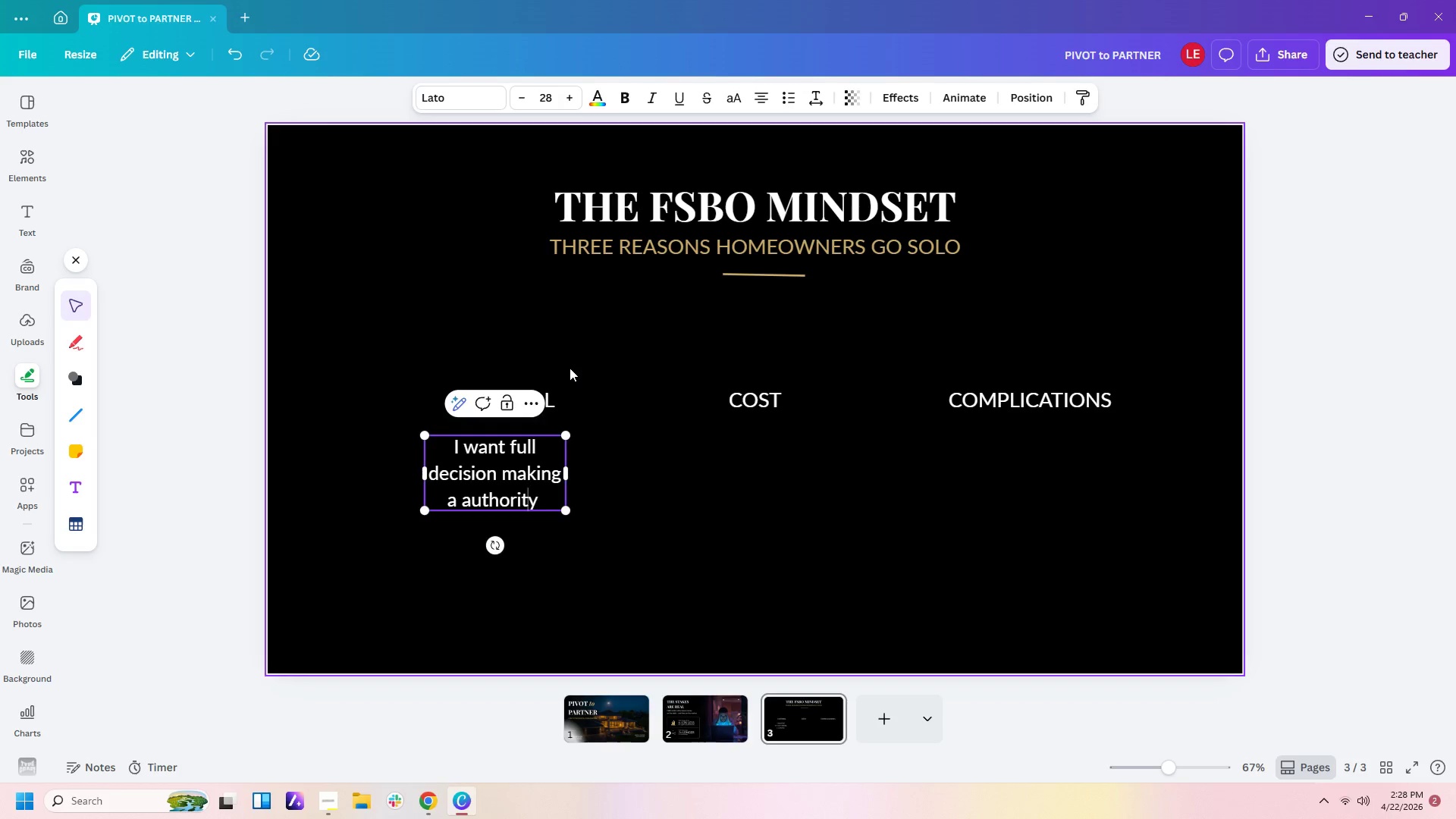 
key(ArrowLeft)
 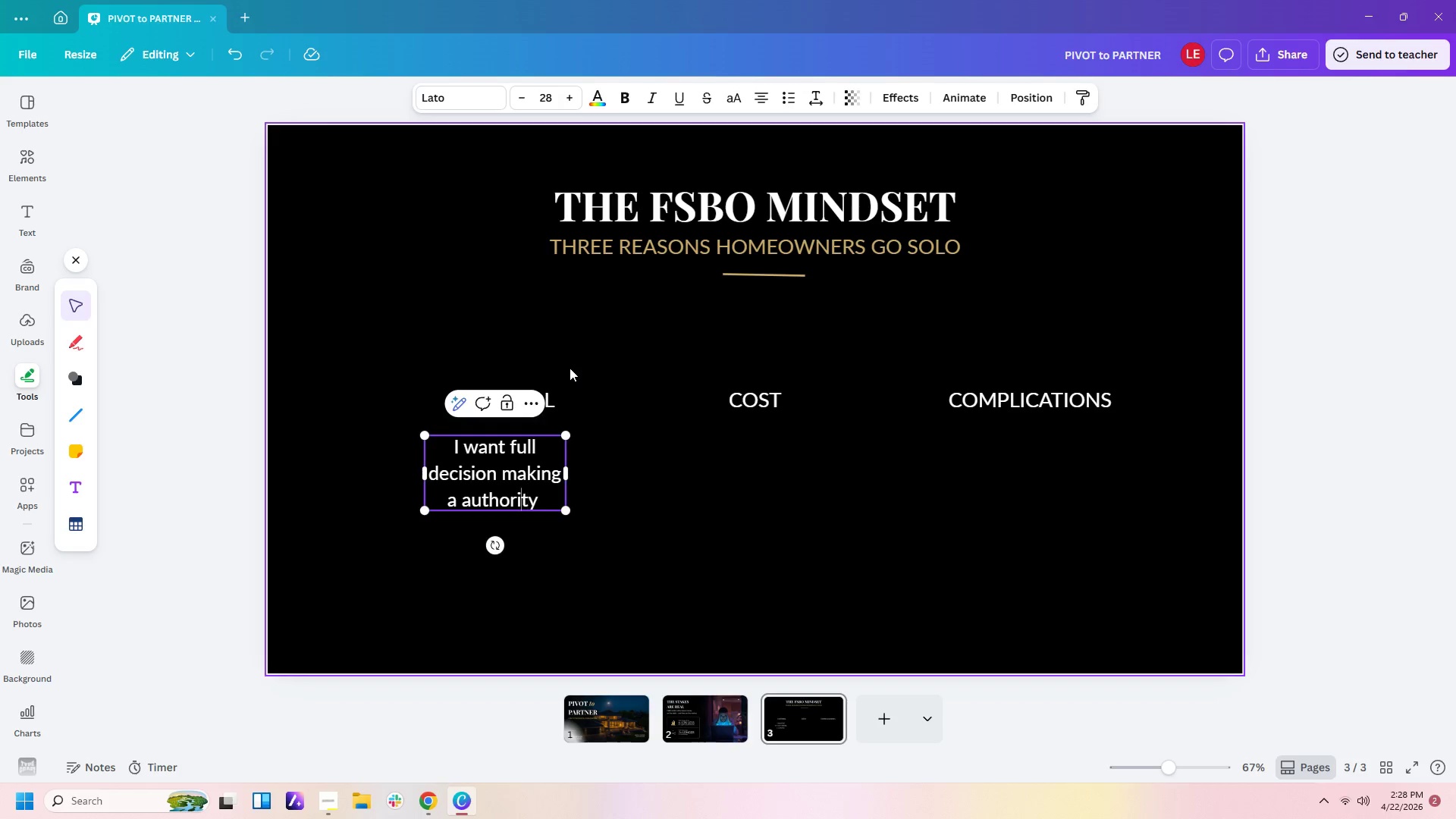 
key(ArrowLeft)
 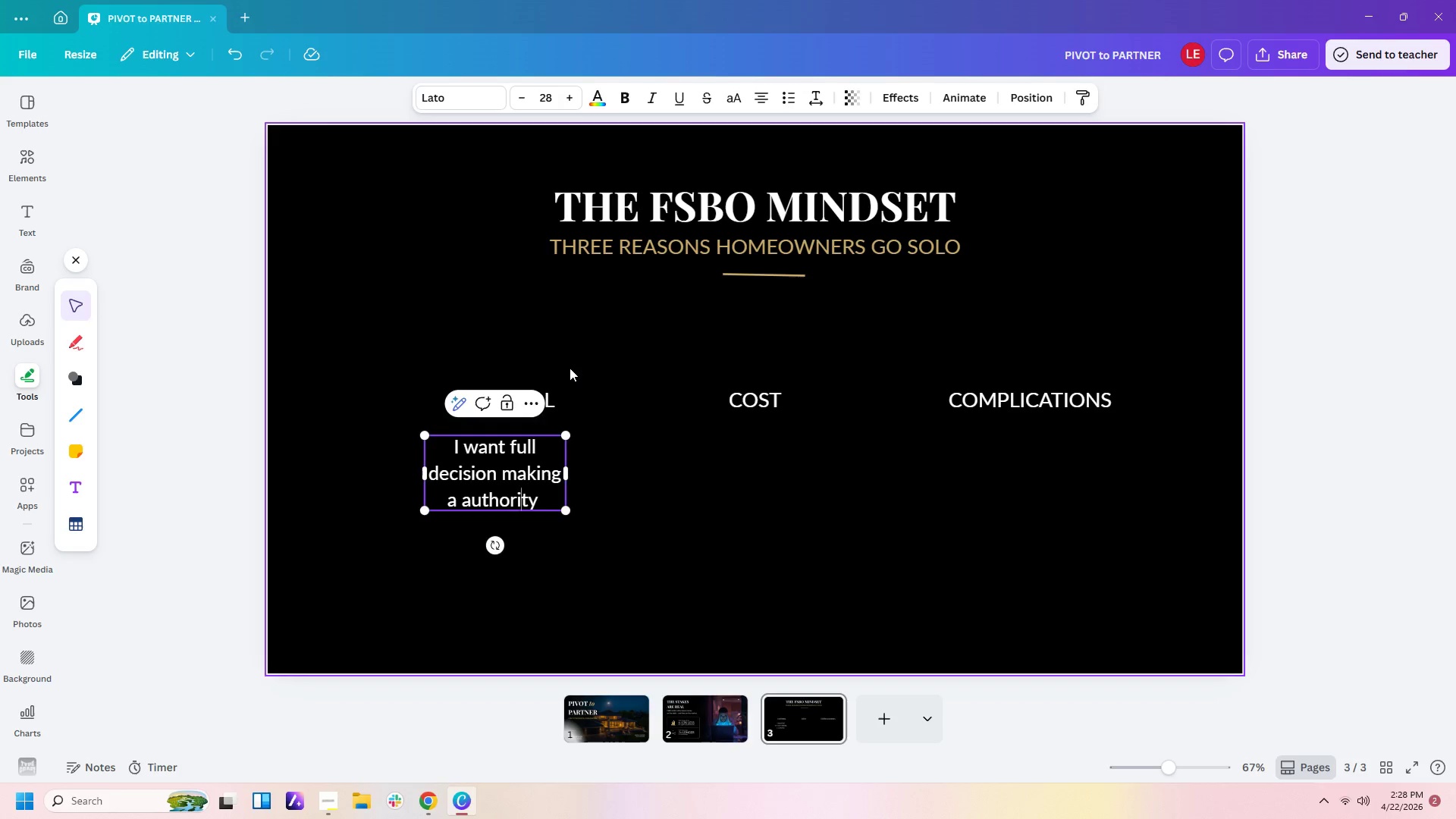 
key(ArrowLeft)
 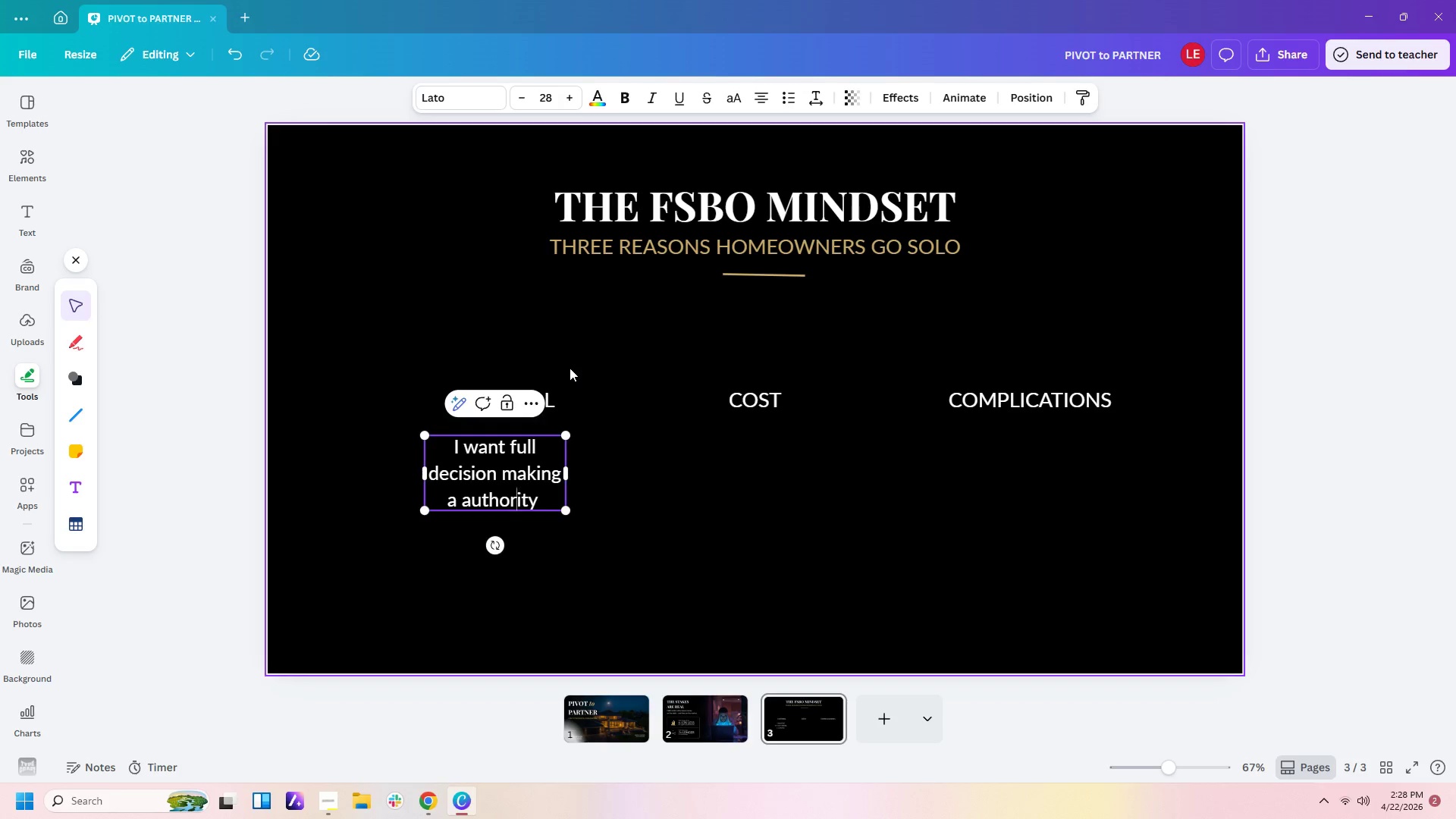 
key(ArrowLeft)
 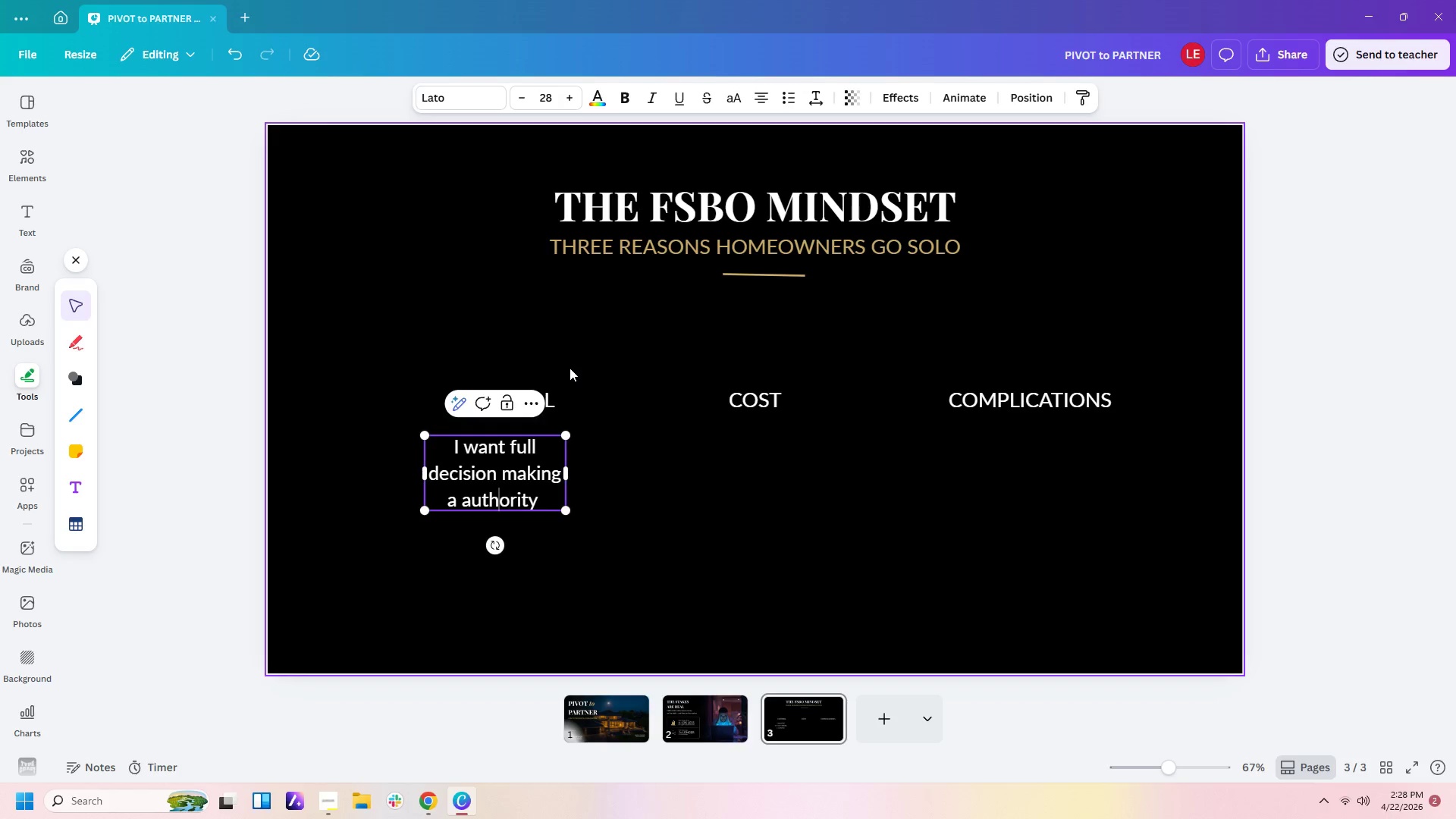 
key(ArrowLeft)
 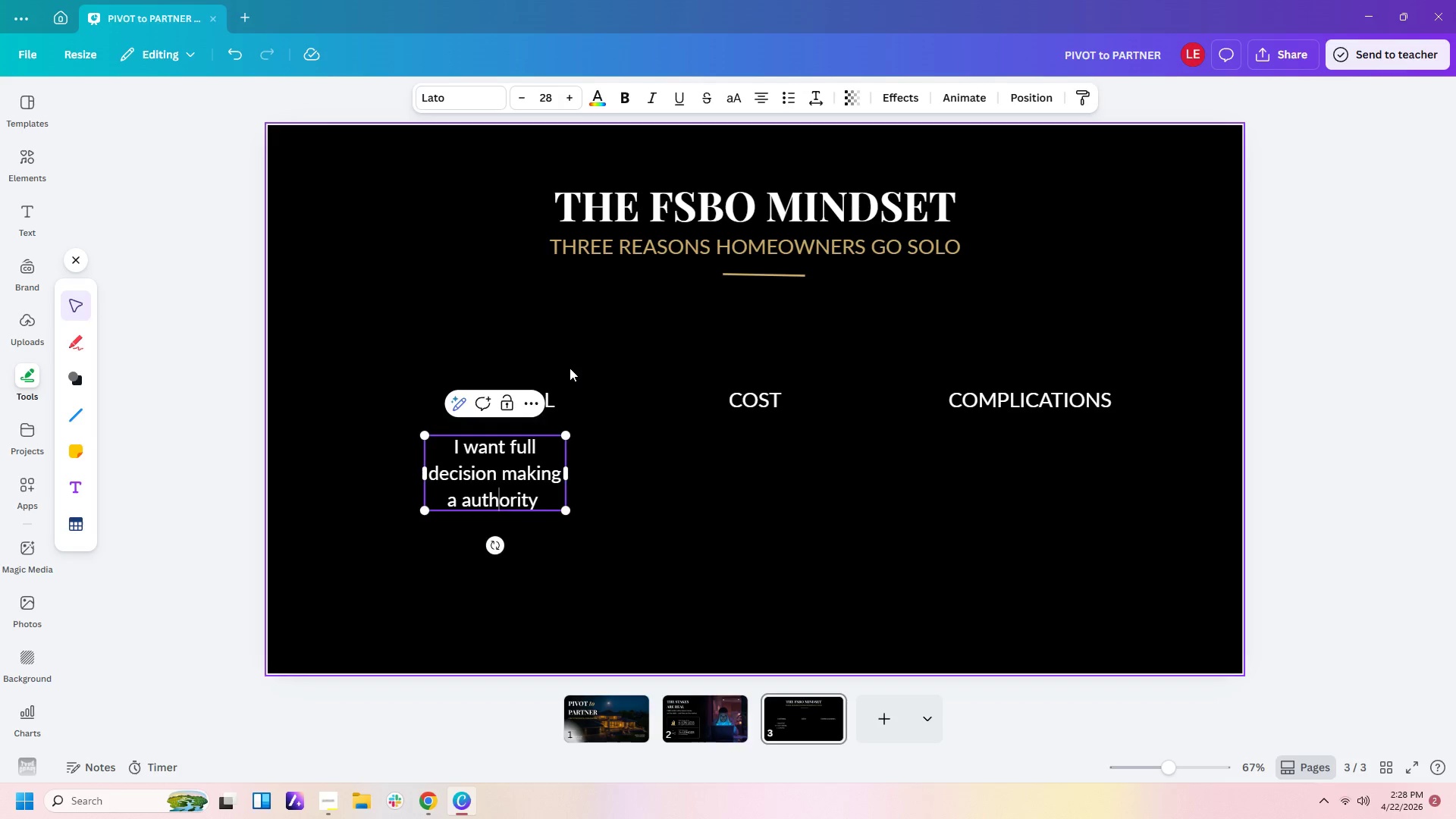 
key(ArrowLeft)
 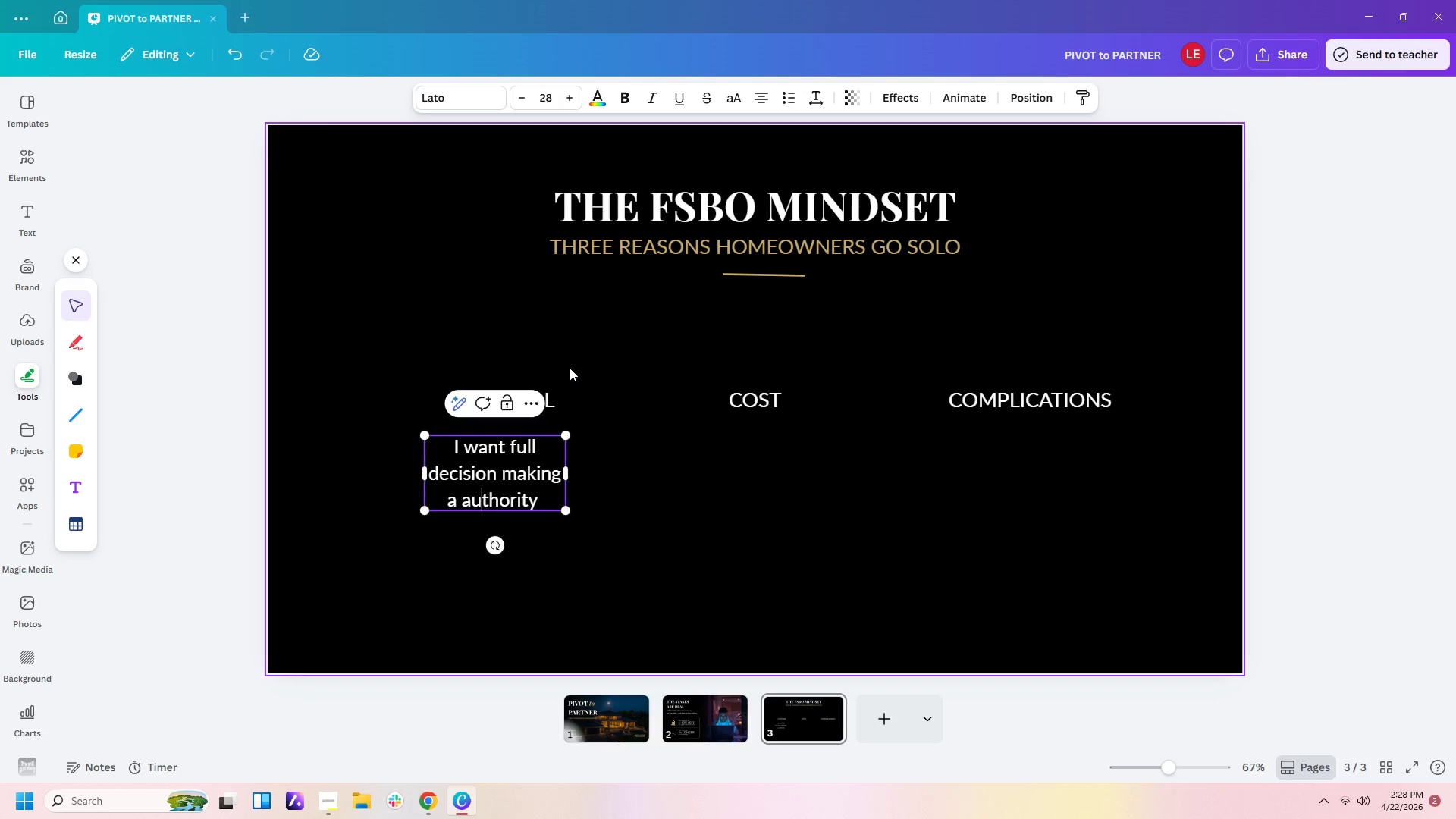 
key(ArrowLeft)
 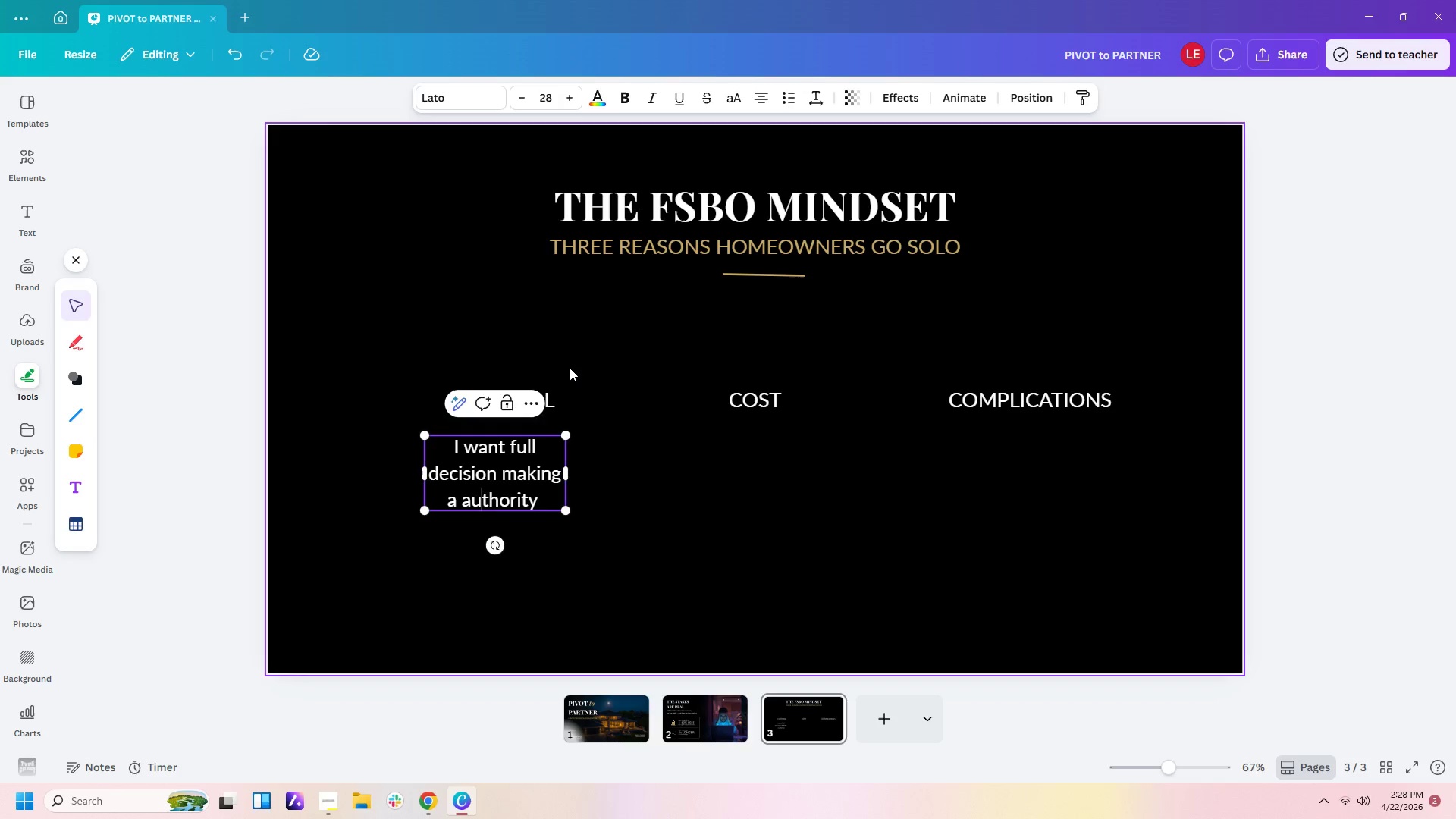 
key(ArrowLeft)
 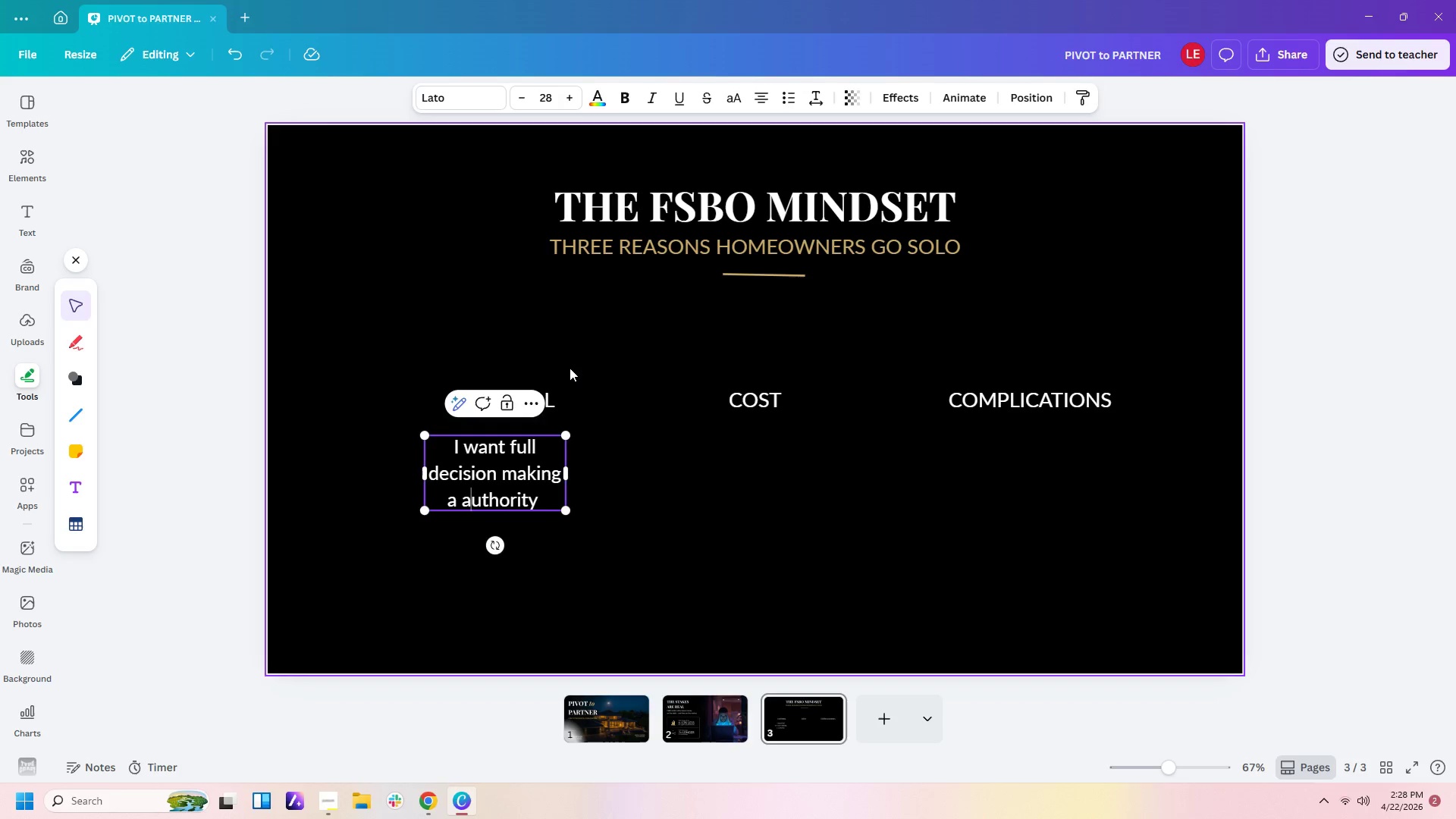 
key(ArrowLeft)
 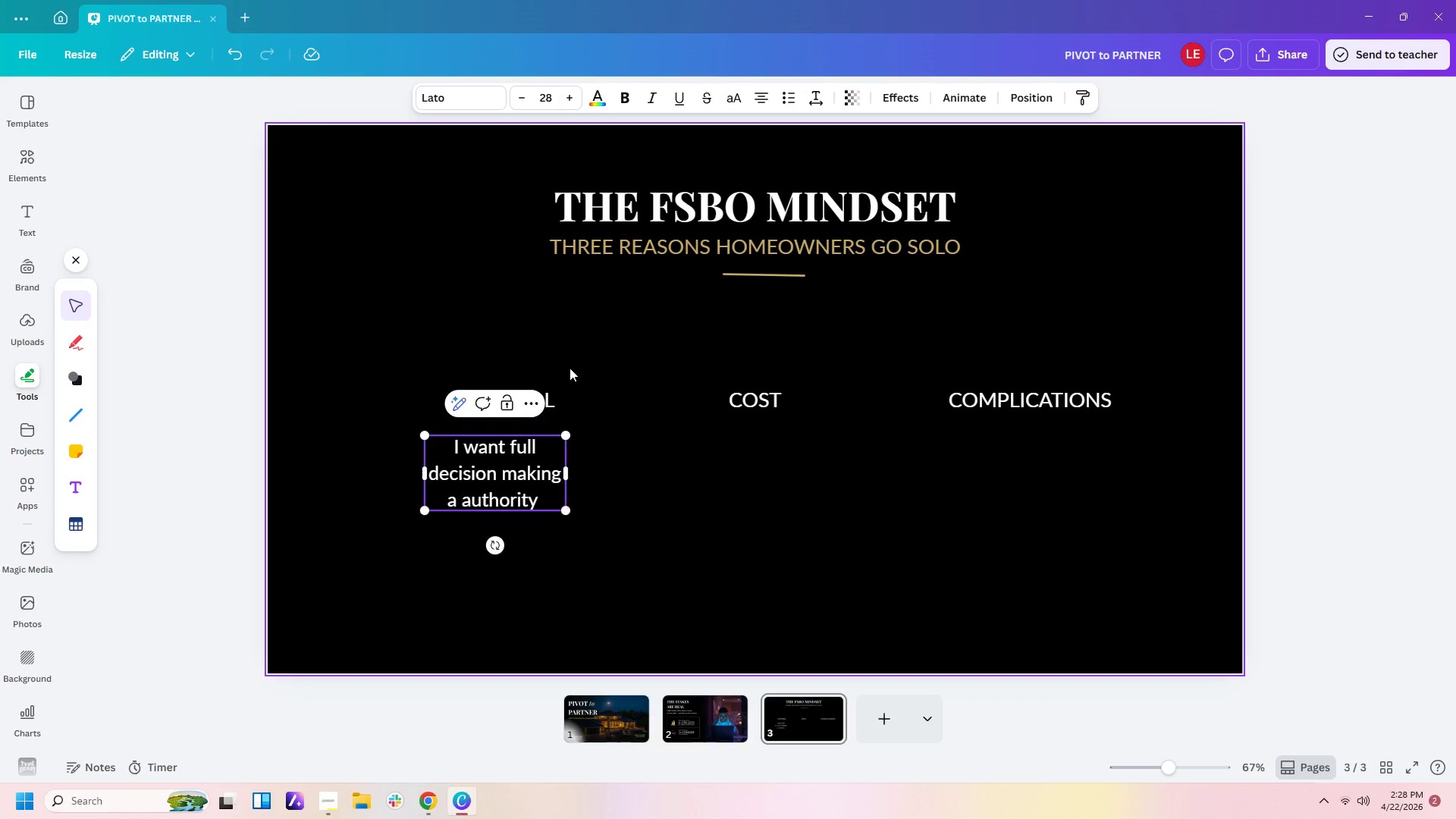 
key(Backspace)
 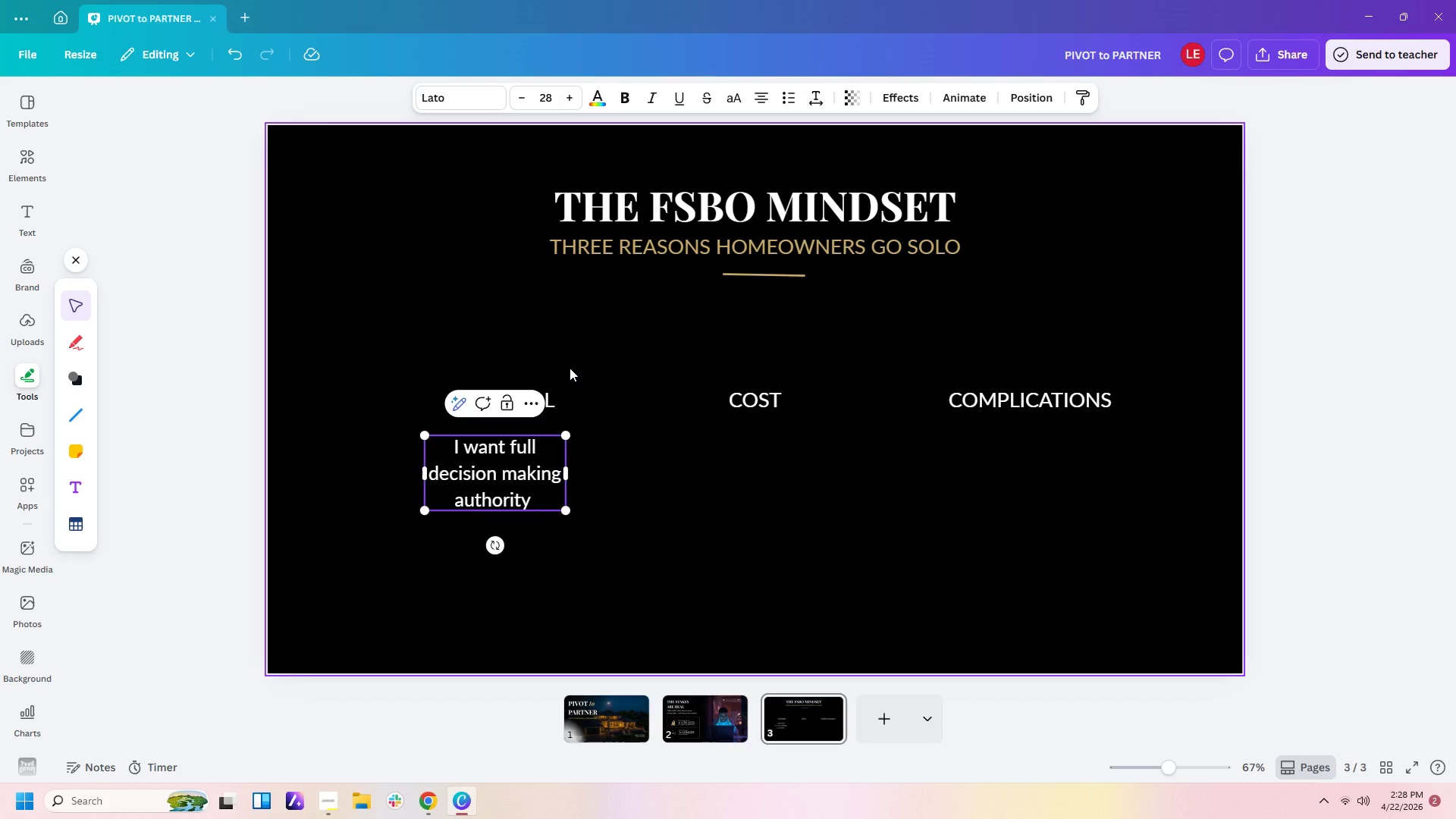 
key(Backspace)
 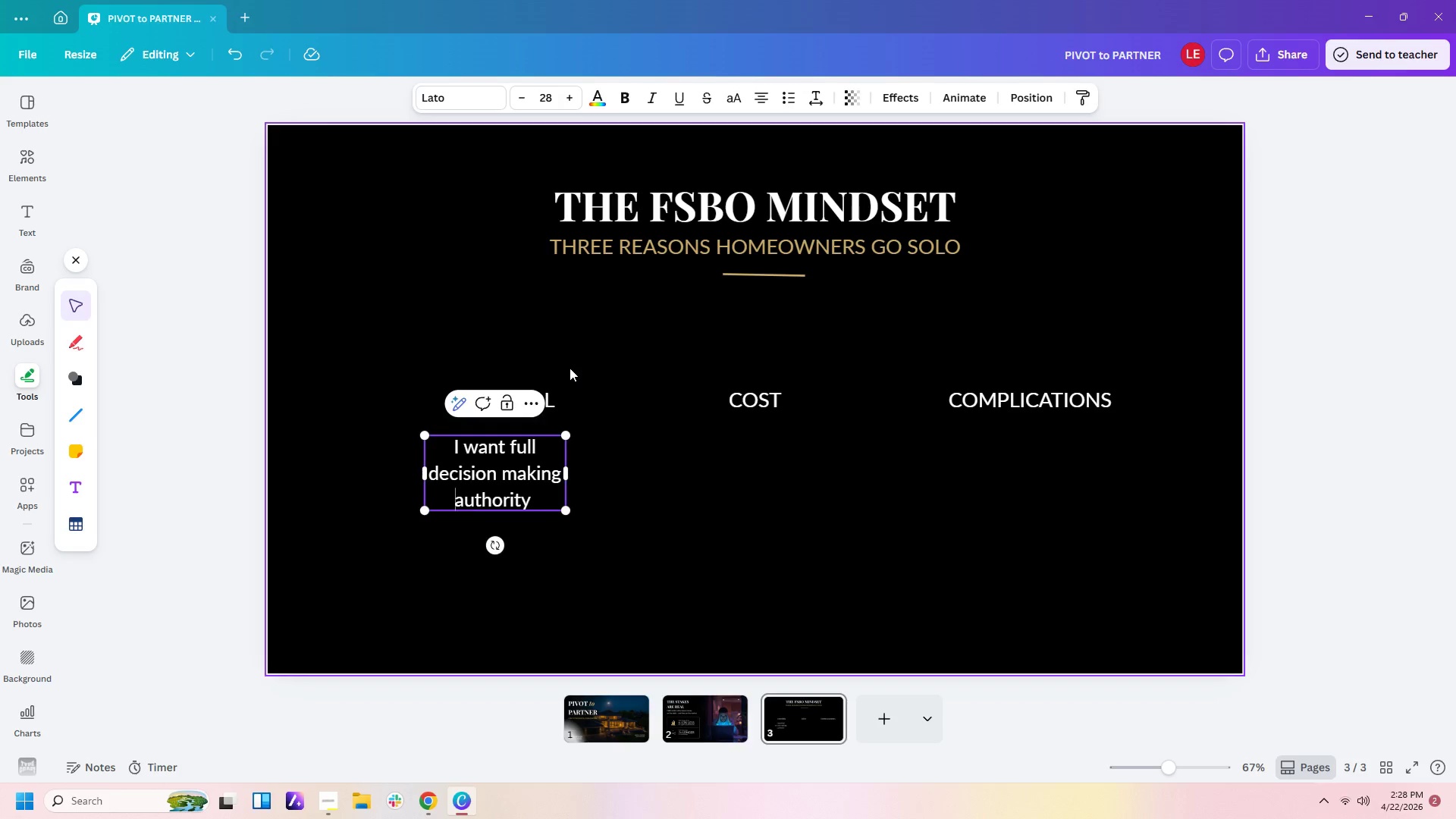 
key(ArrowRight)
 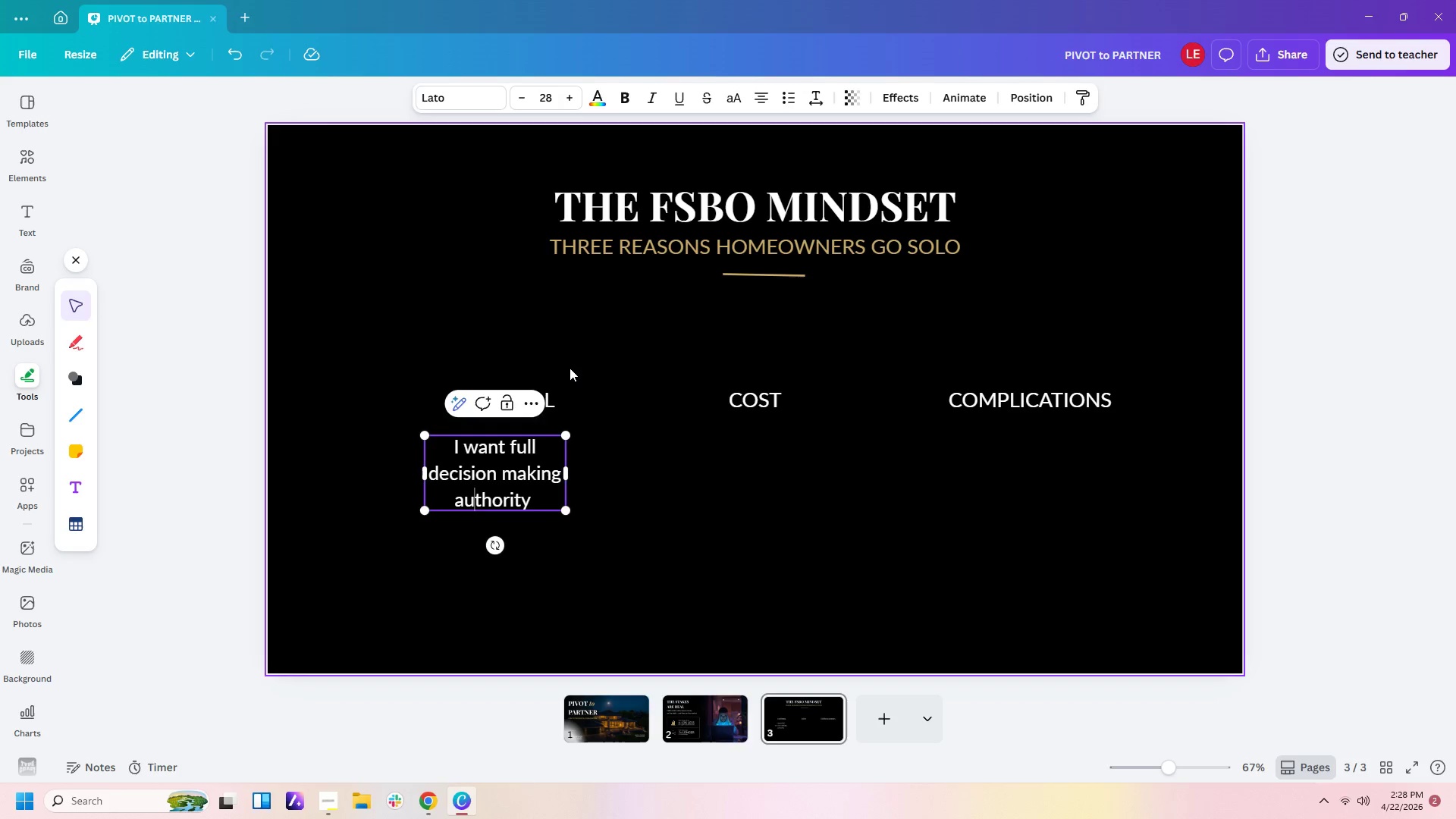 
hold_key(key=ArrowRight, duration=0.73)
 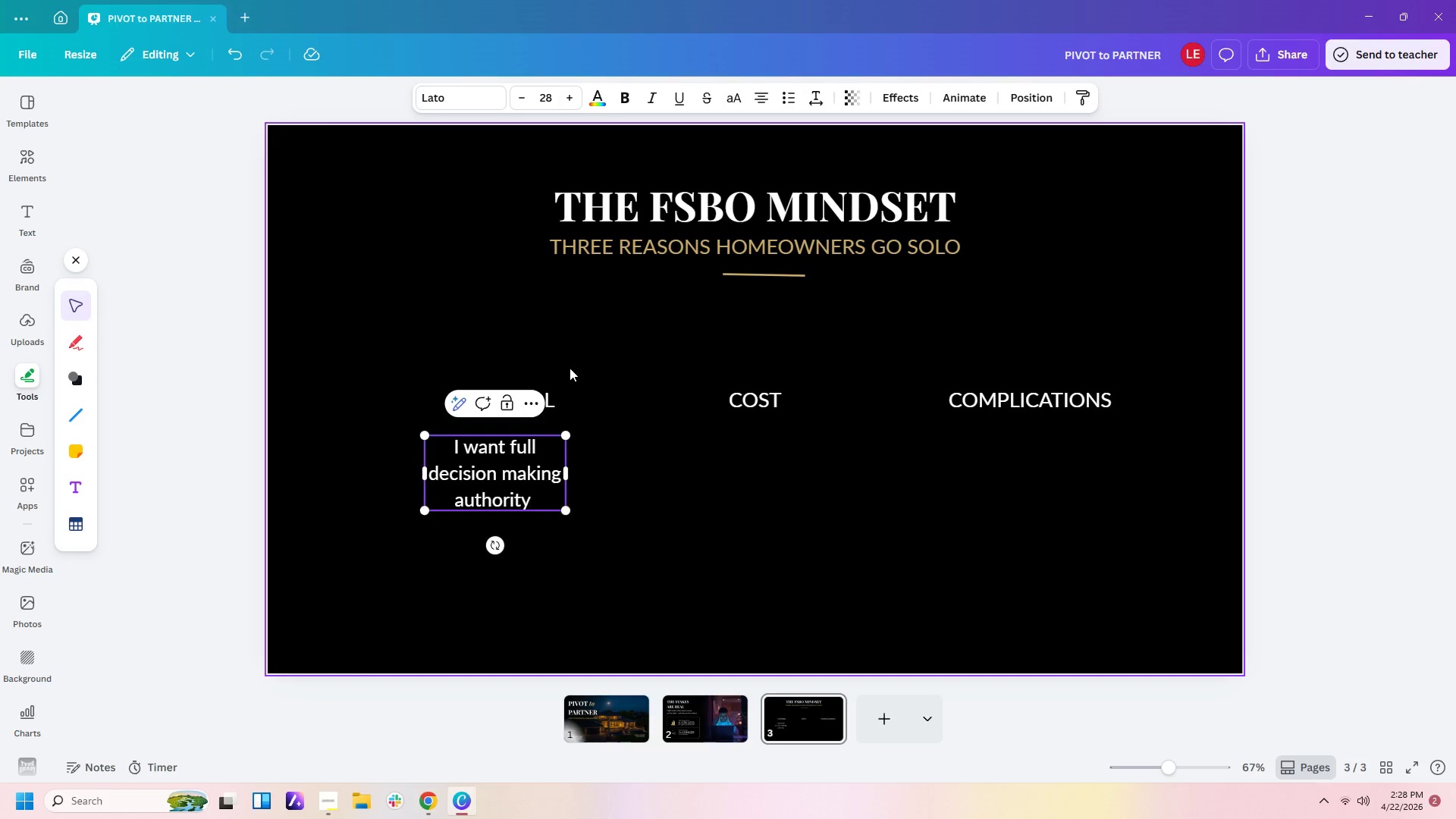 
type( over my sale.)
 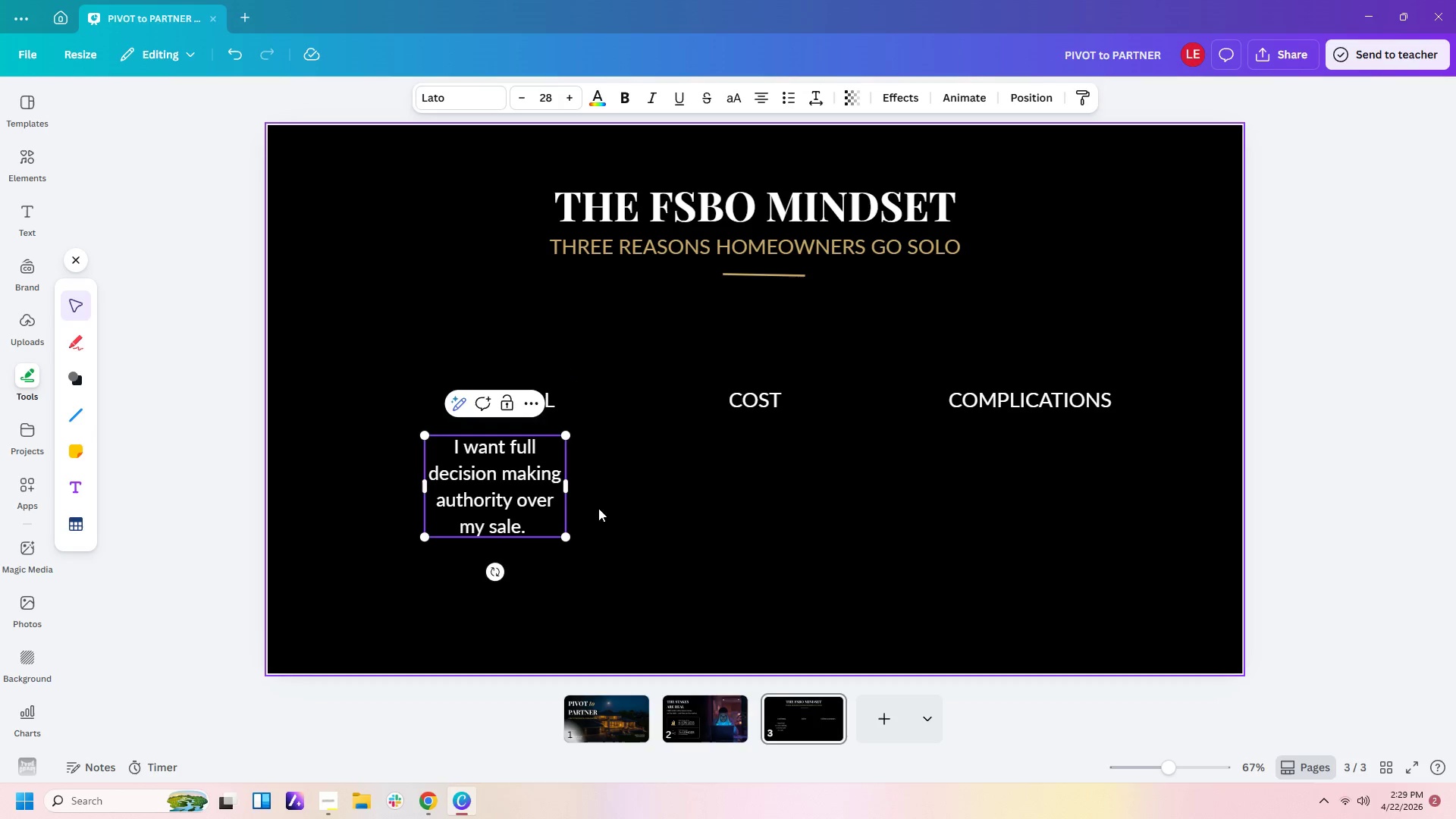 
left_click_drag(start_coordinate=[570, 482], to_coordinate=[603, 482])
 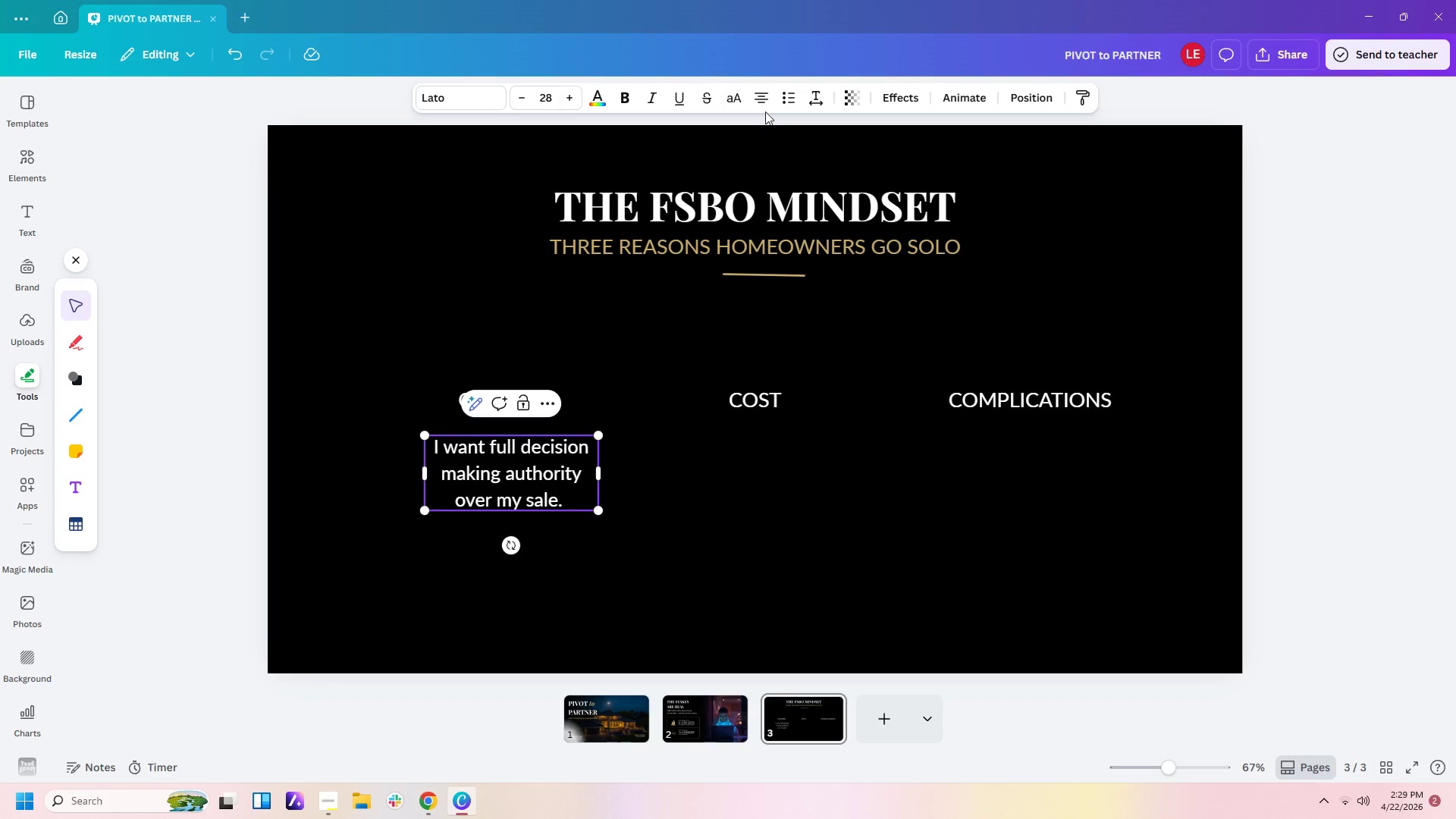 
left_click([765, 94])
 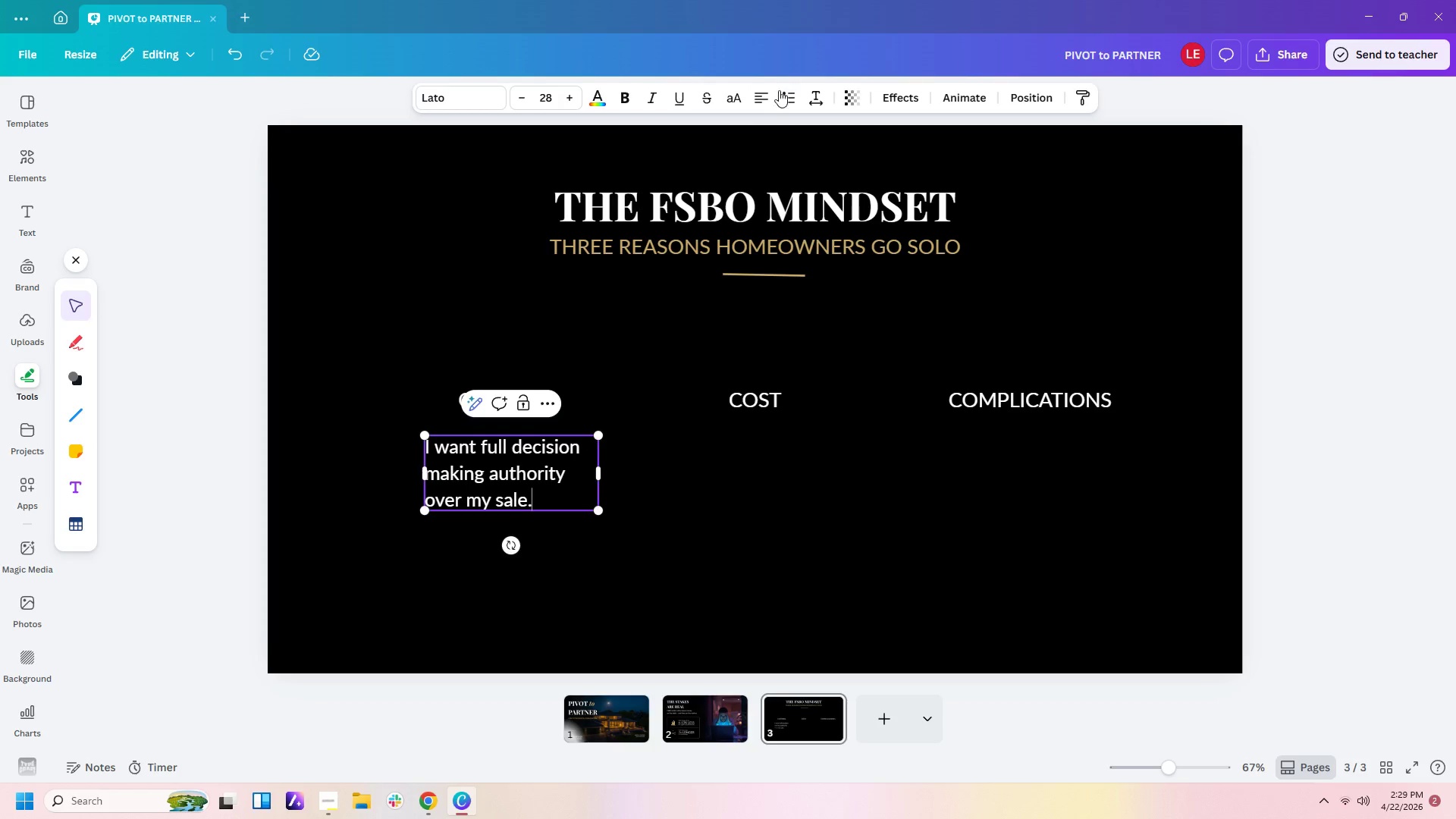 
double_click([756, 96])
 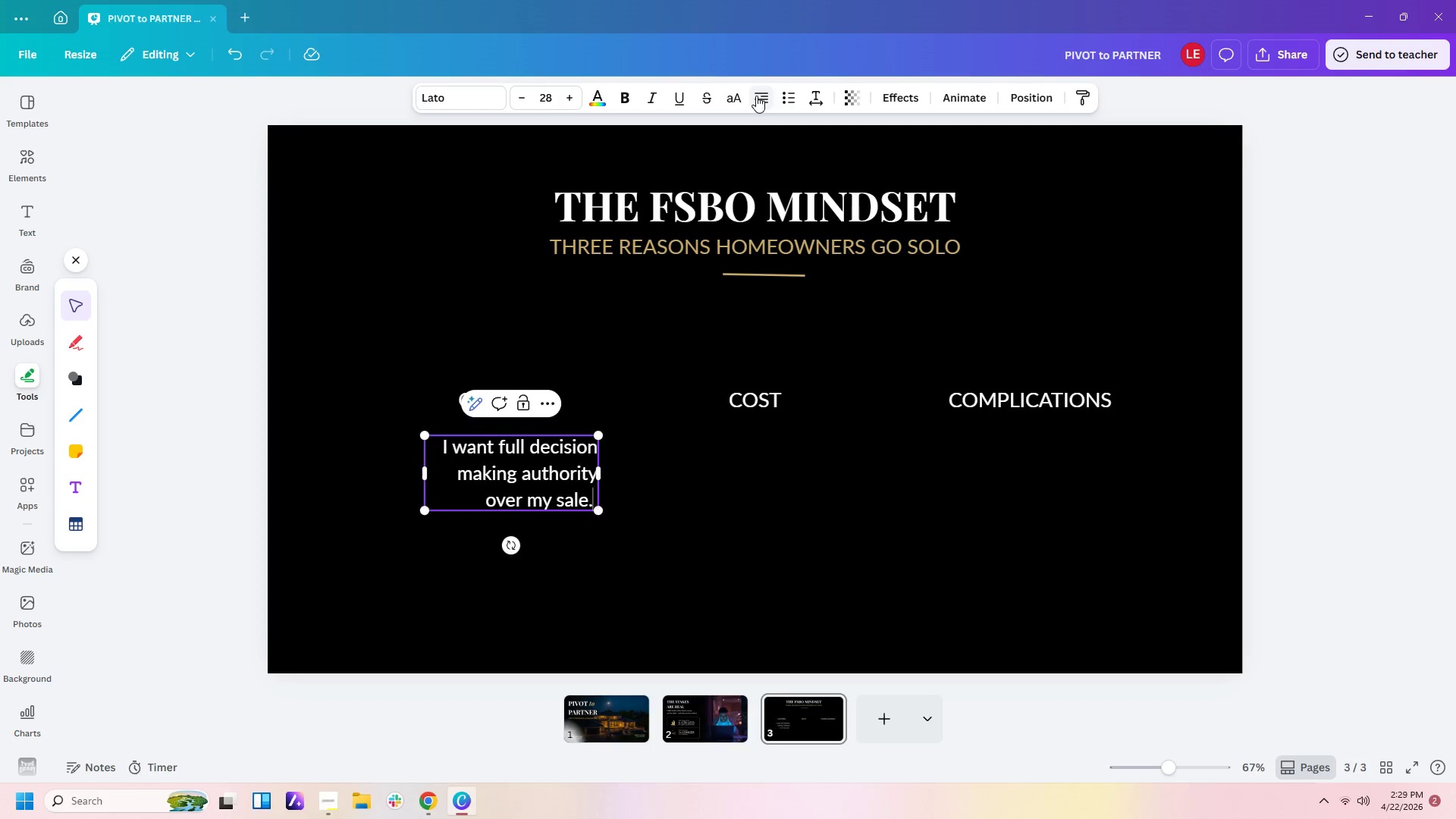 
left_click([756, 96])
 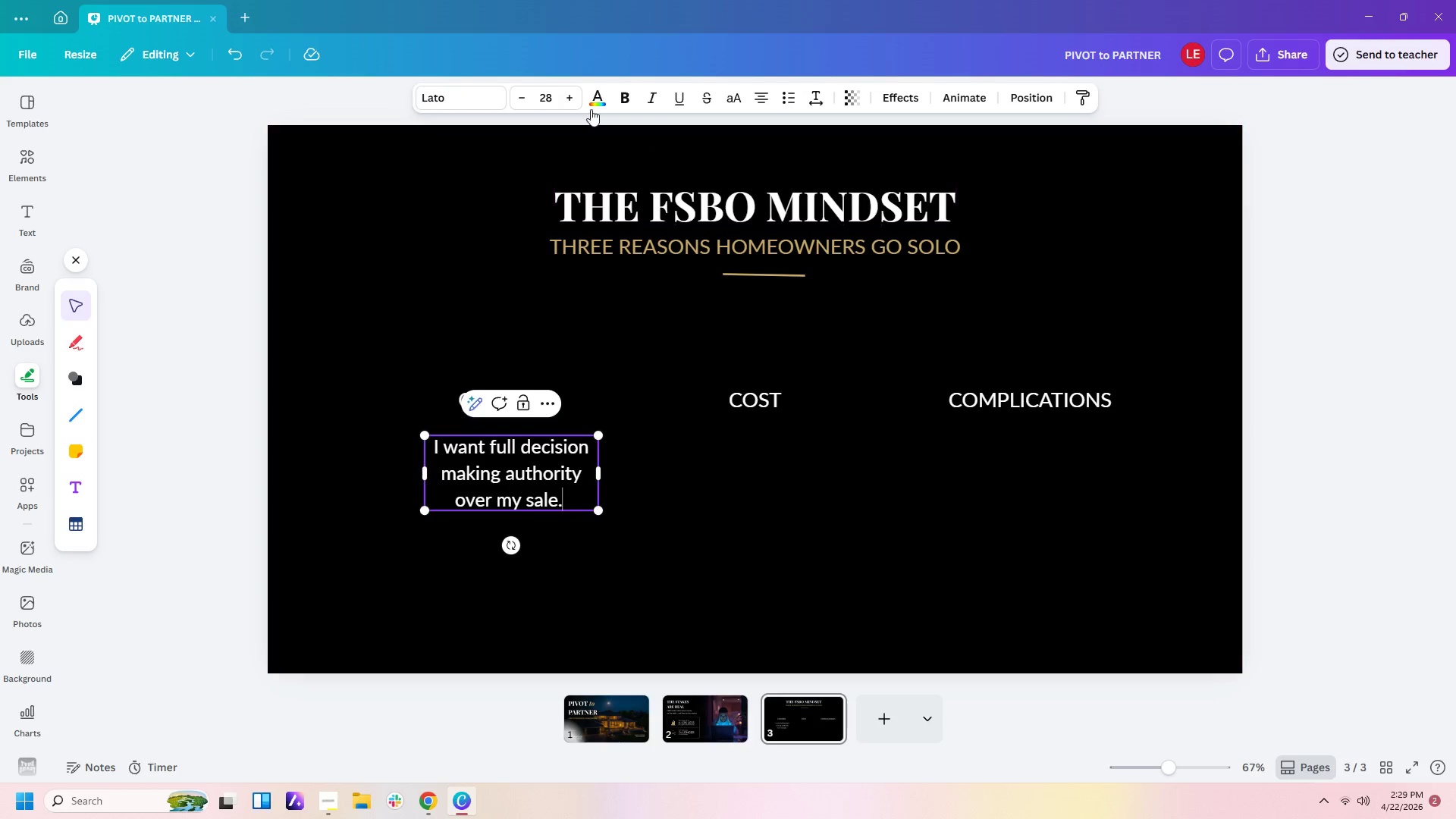 
left_click([549, 100])
 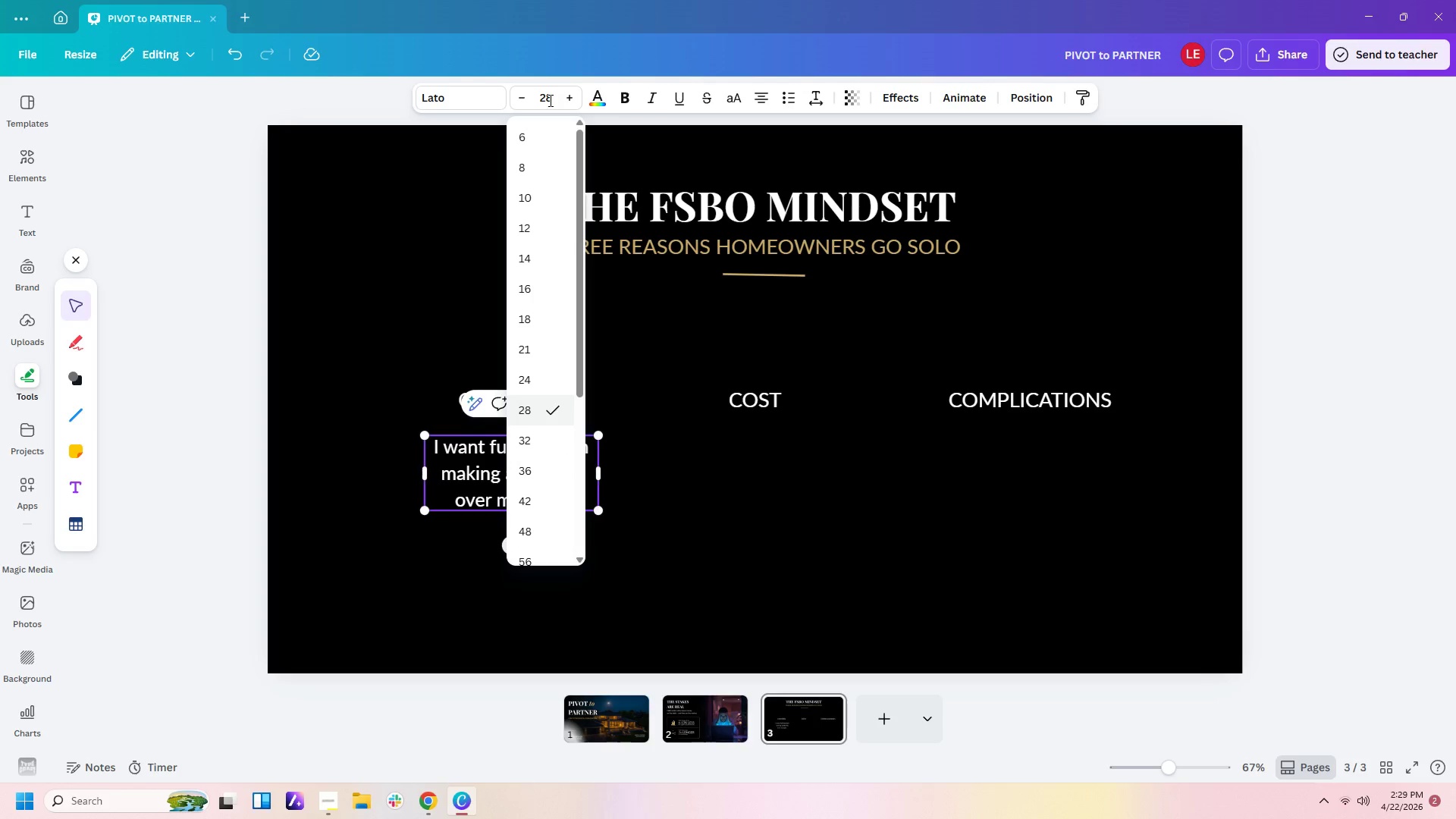 
key(Numpad2)
 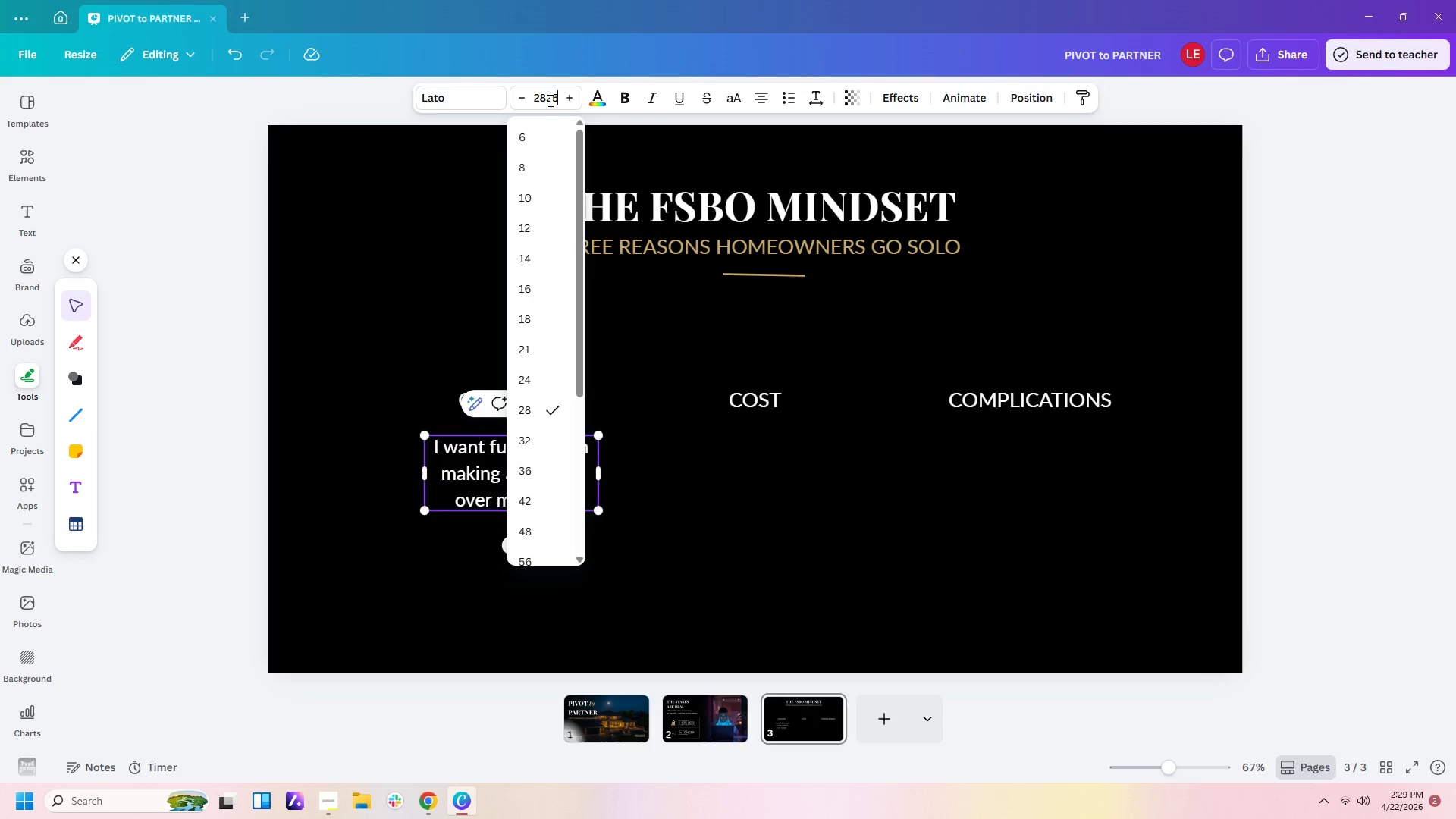 
key(Numpad5)
 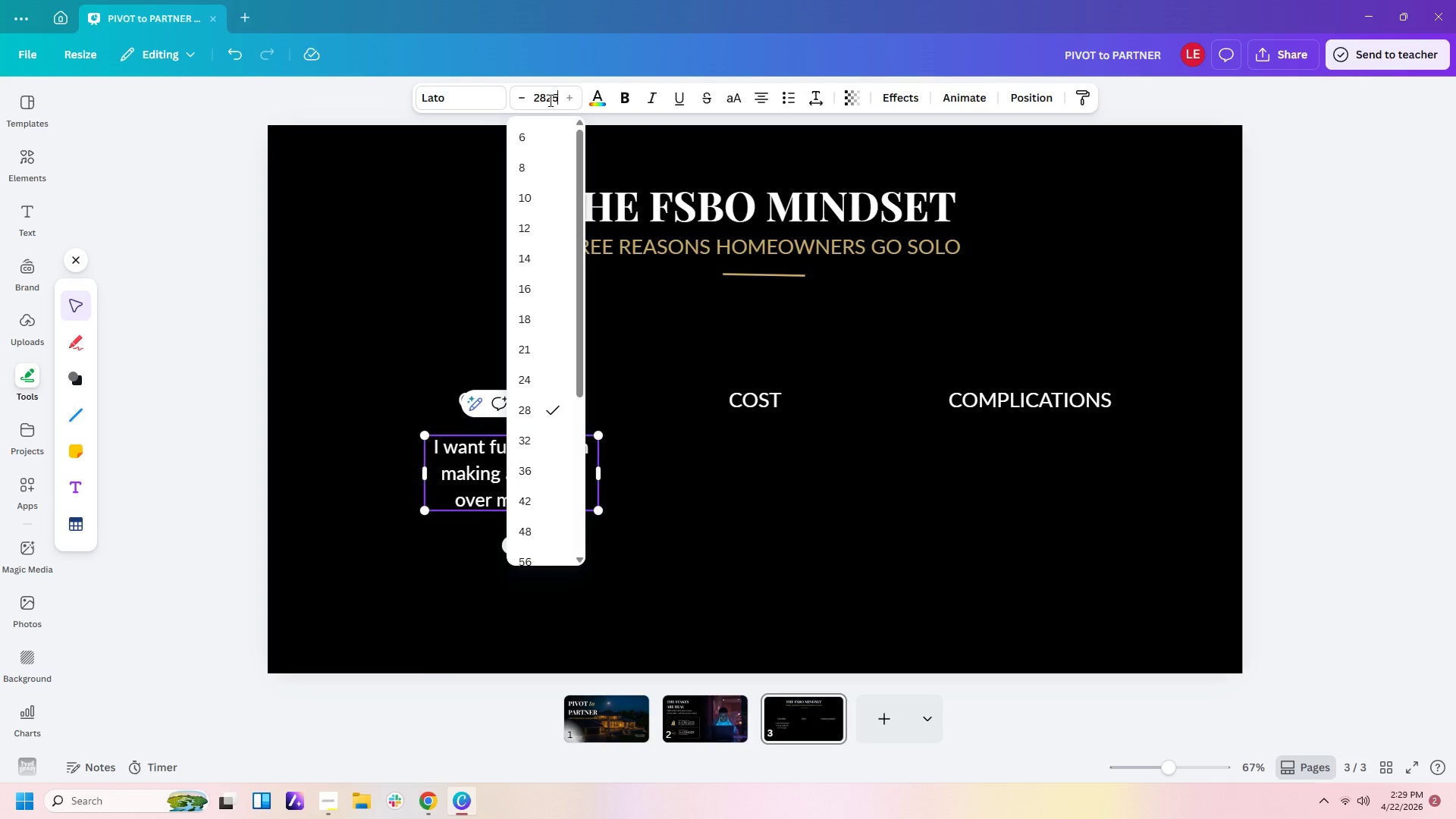 
key(Enter)
 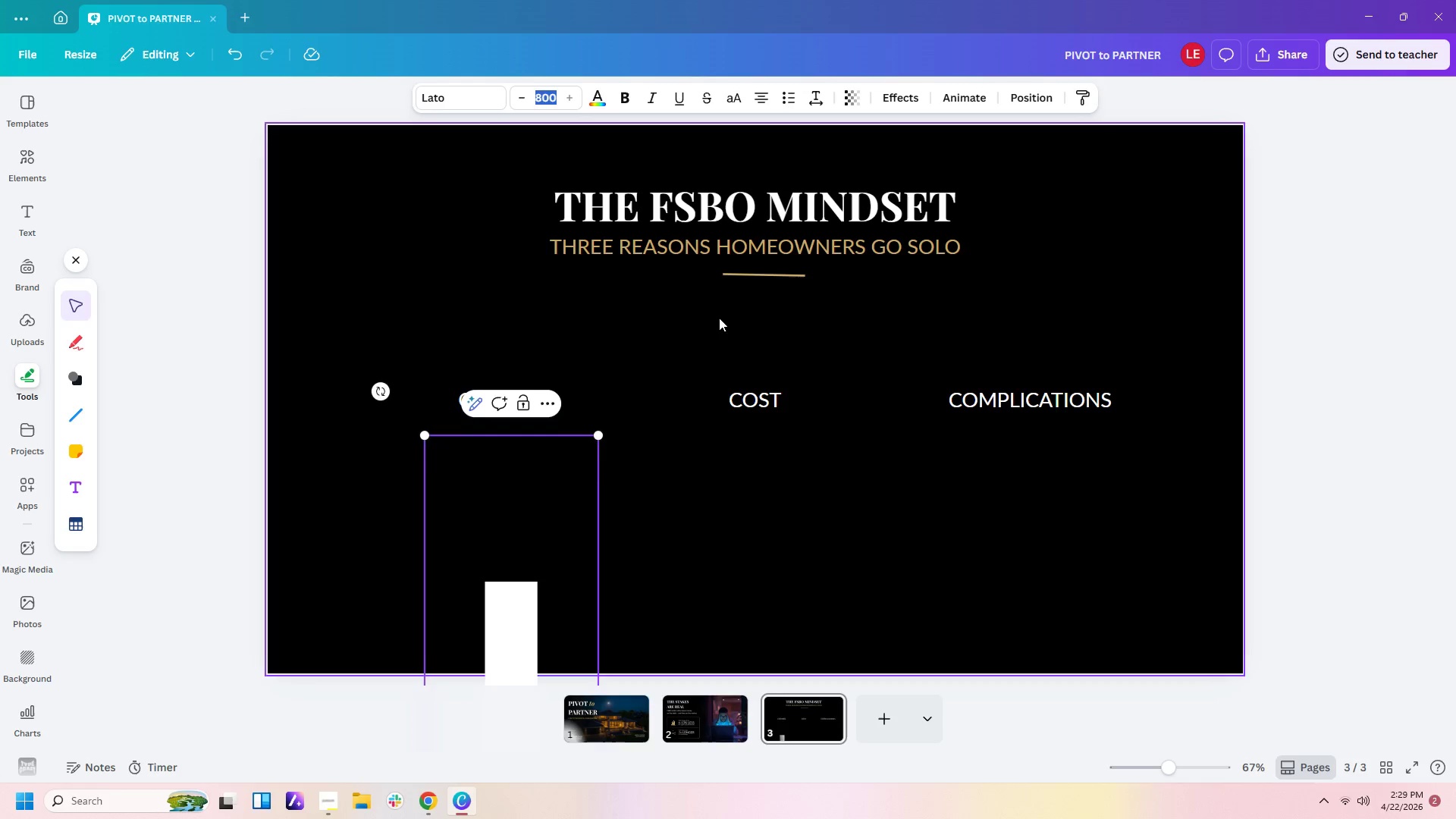 
left_click([687, 362])
 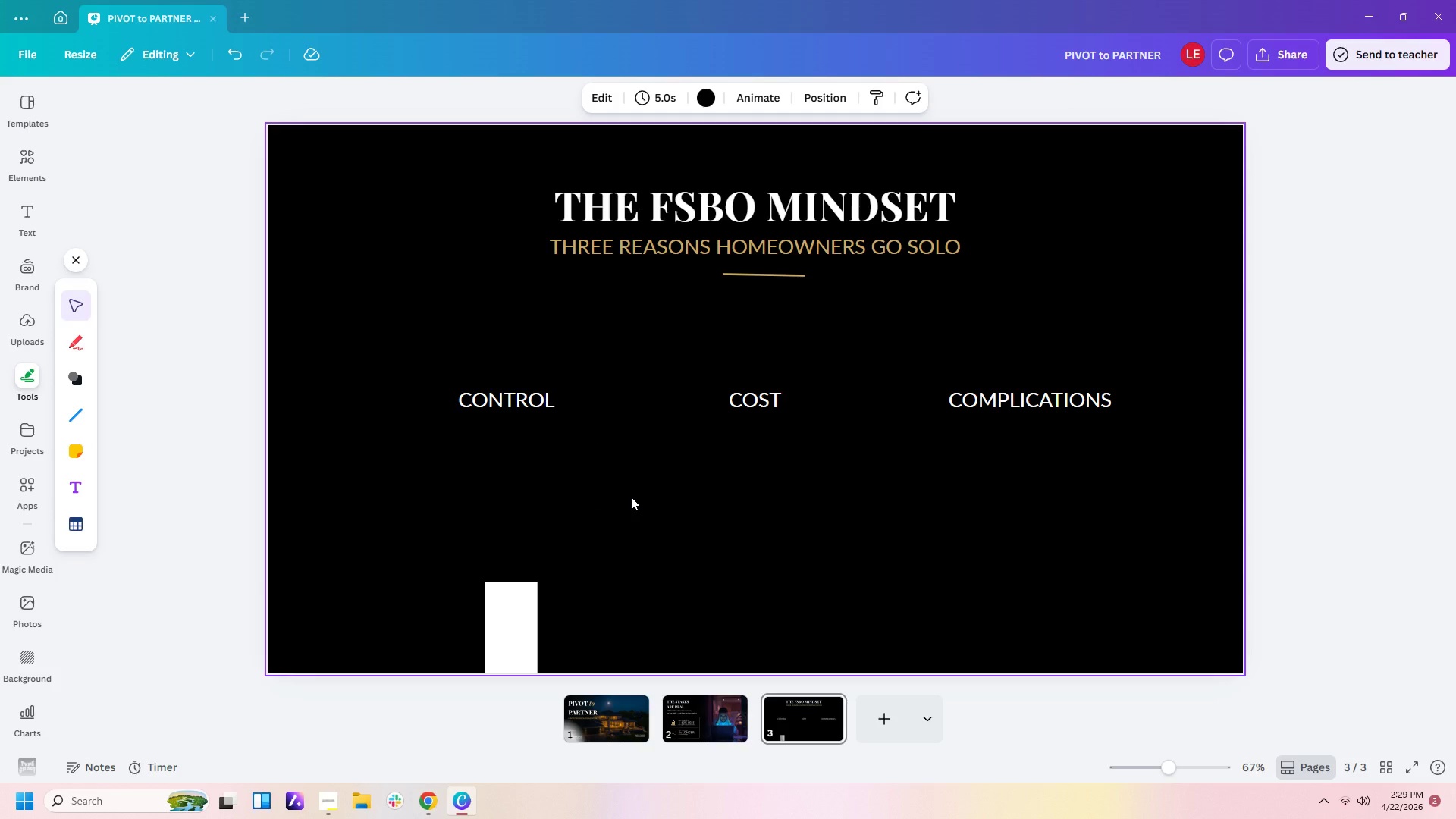 
scroll: coordinate [703, 504], scroll_direction: down, amount: 4.0
 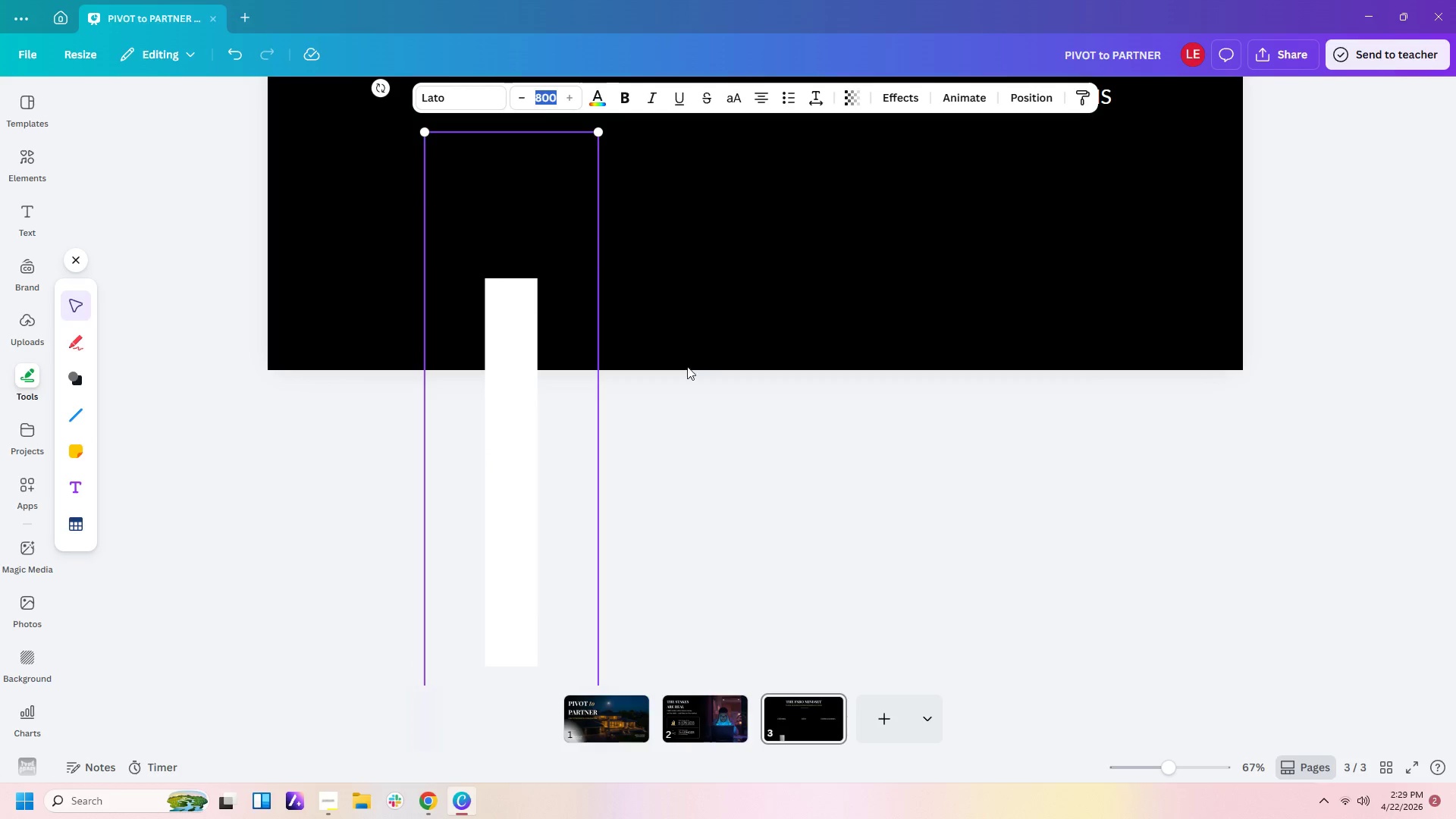 
key(Control+Z)
 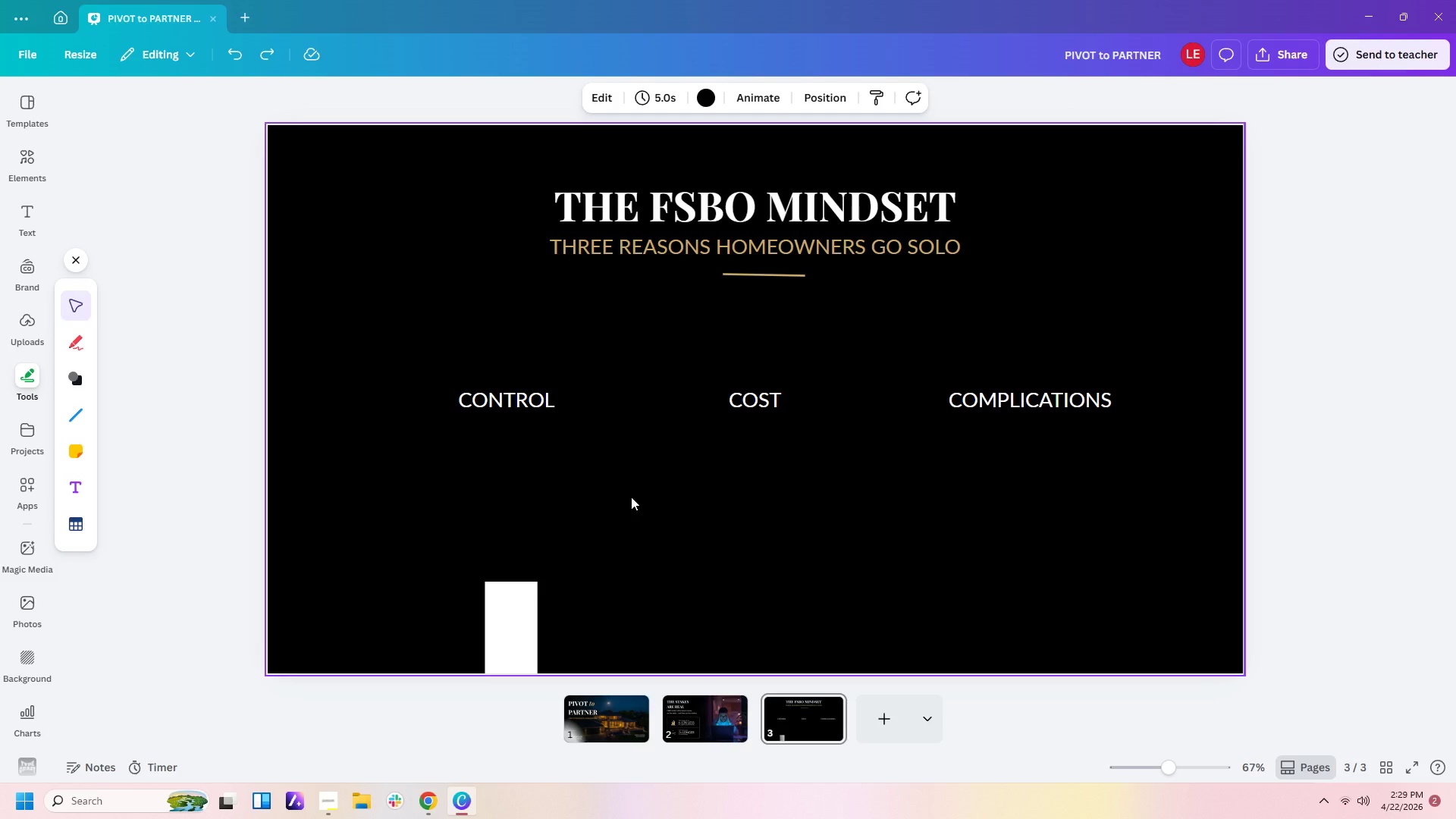 
key(Control+Z)
 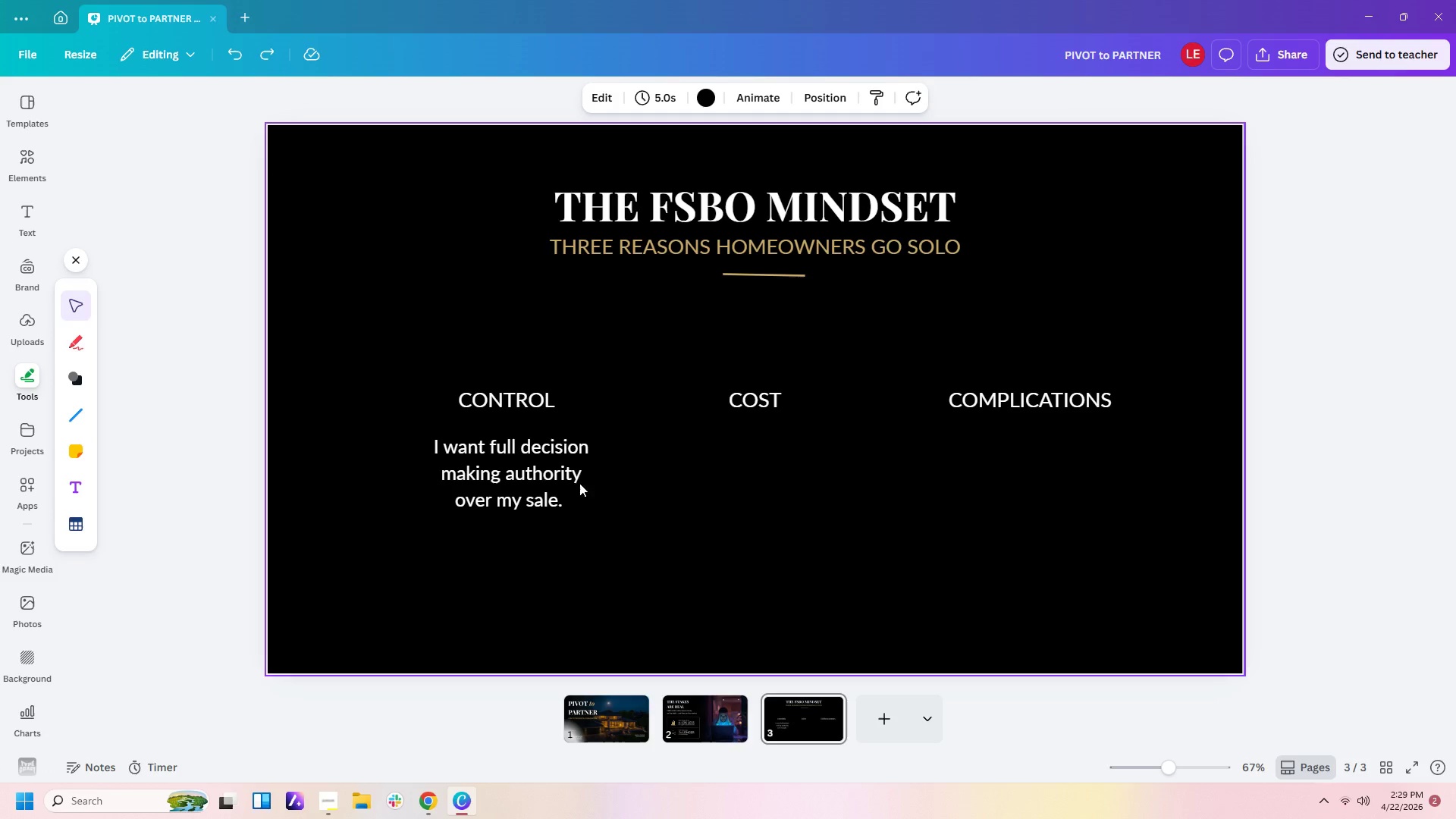 
left_click([538, 475])
 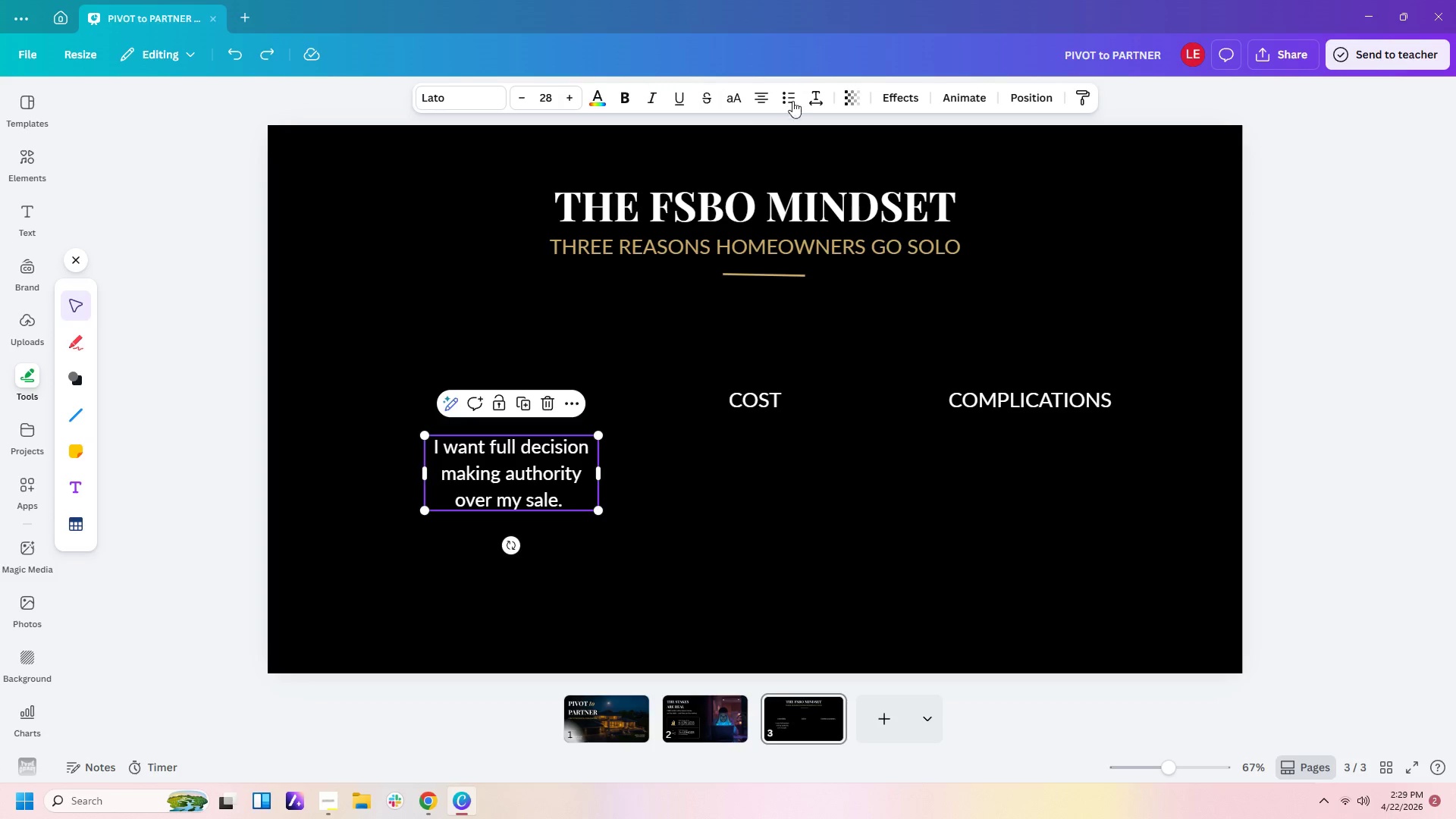 
left_click([553, 92])
 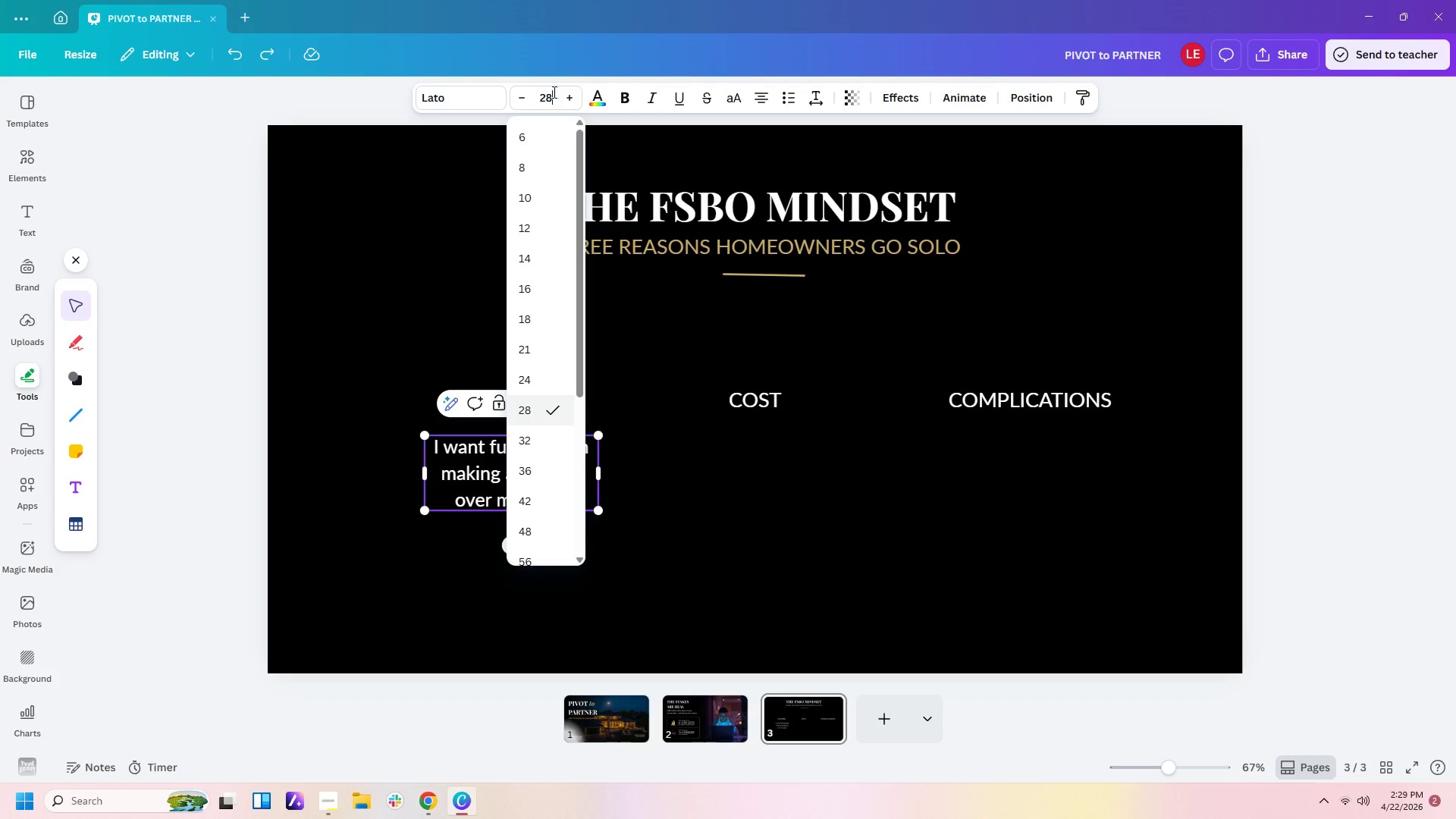 
key(Backspace)
 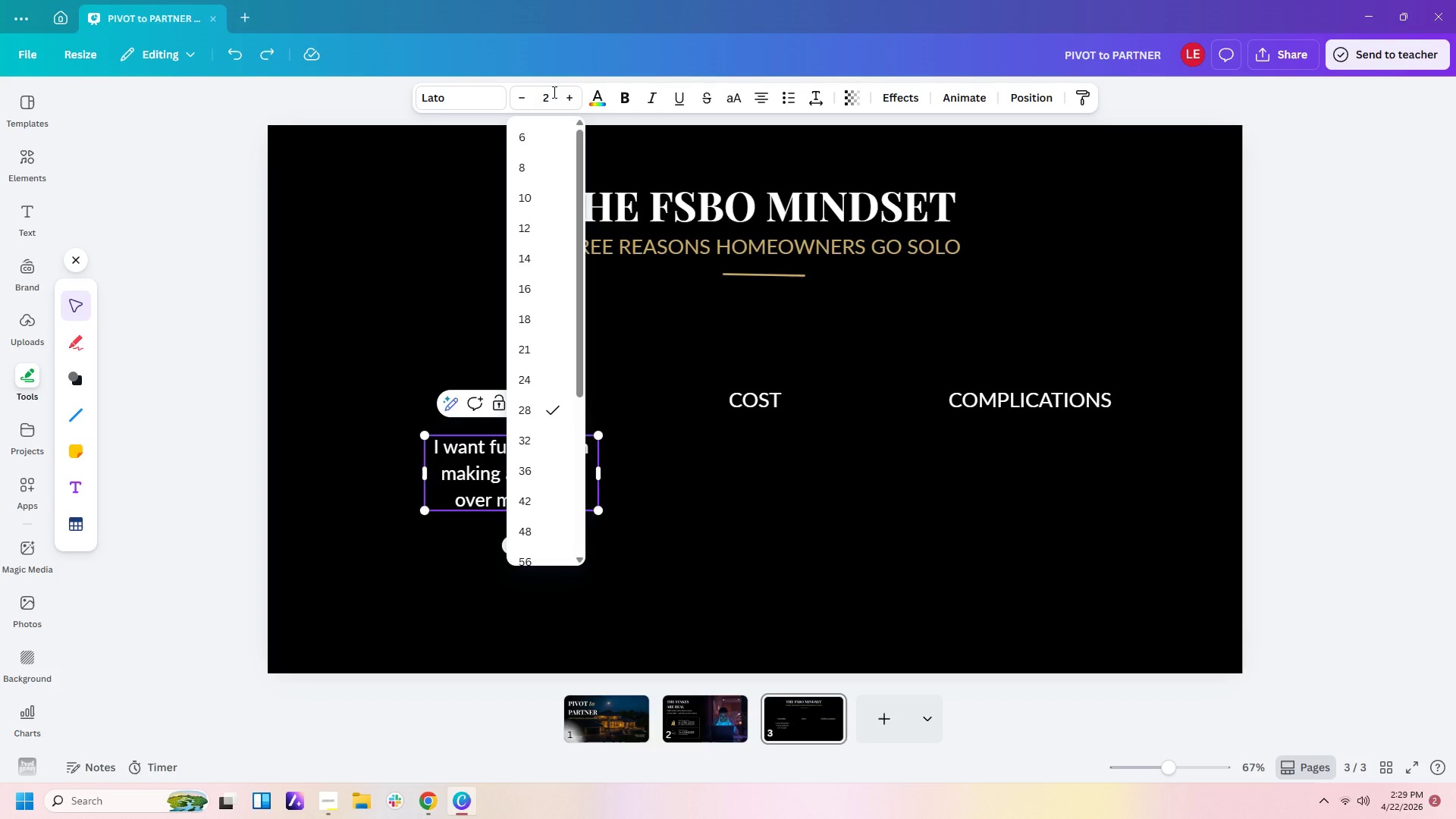 
key(Numpad5)
 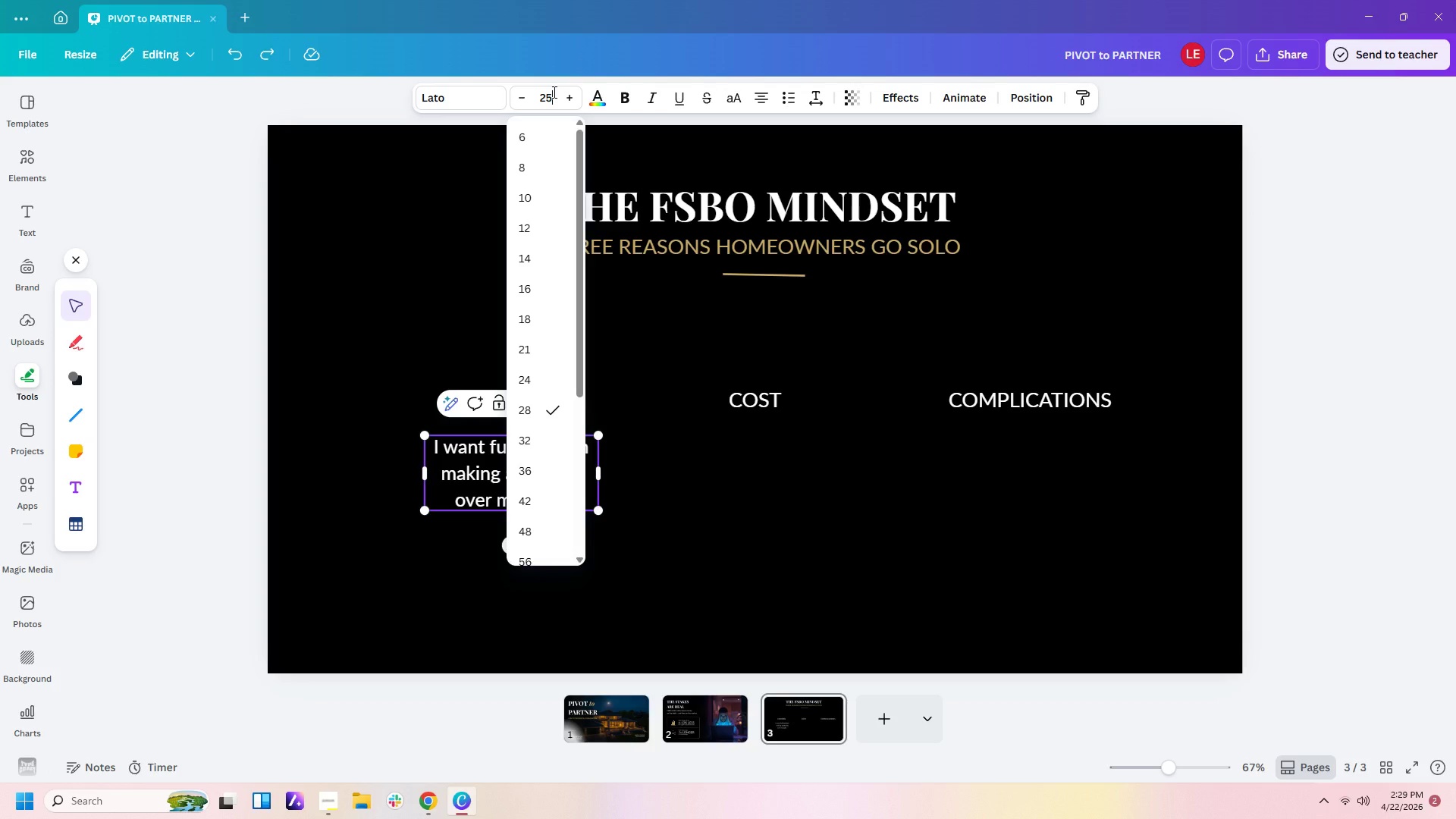 
key(Enter)
 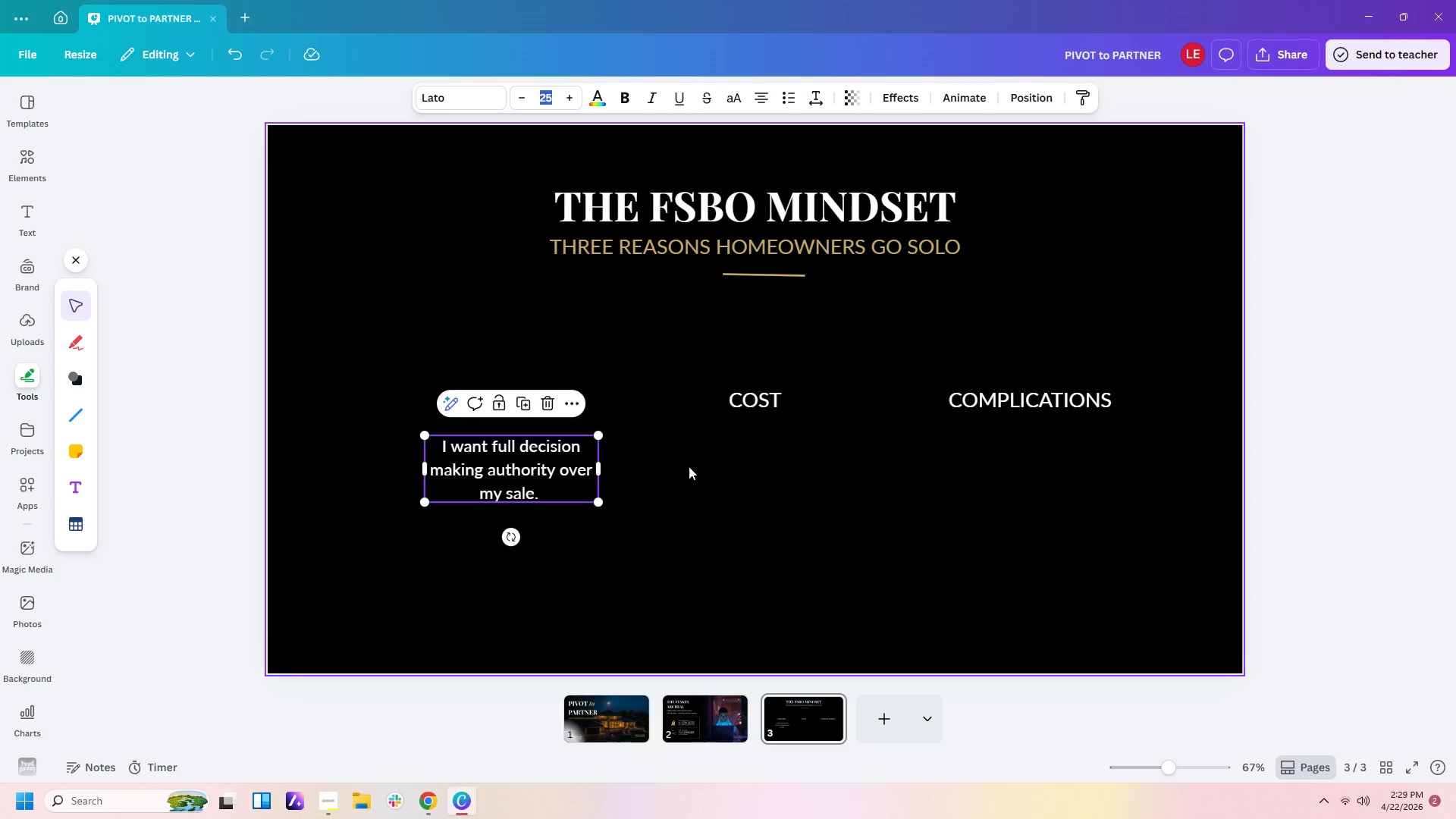 
left_click([635, 566])
 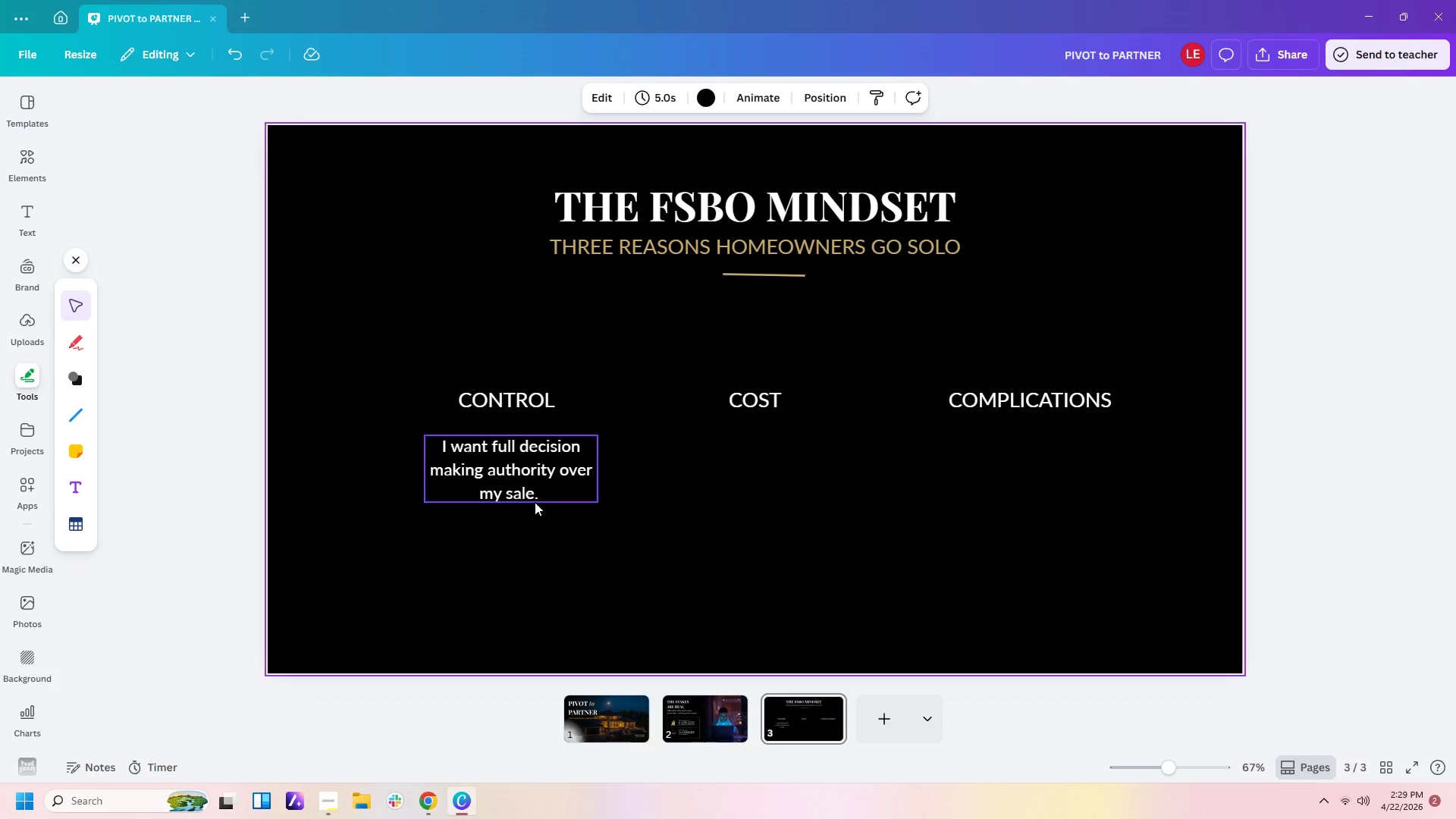 
left_click_drag(start_coordinate=[533, 499], to_coordinate=[529, 491])
 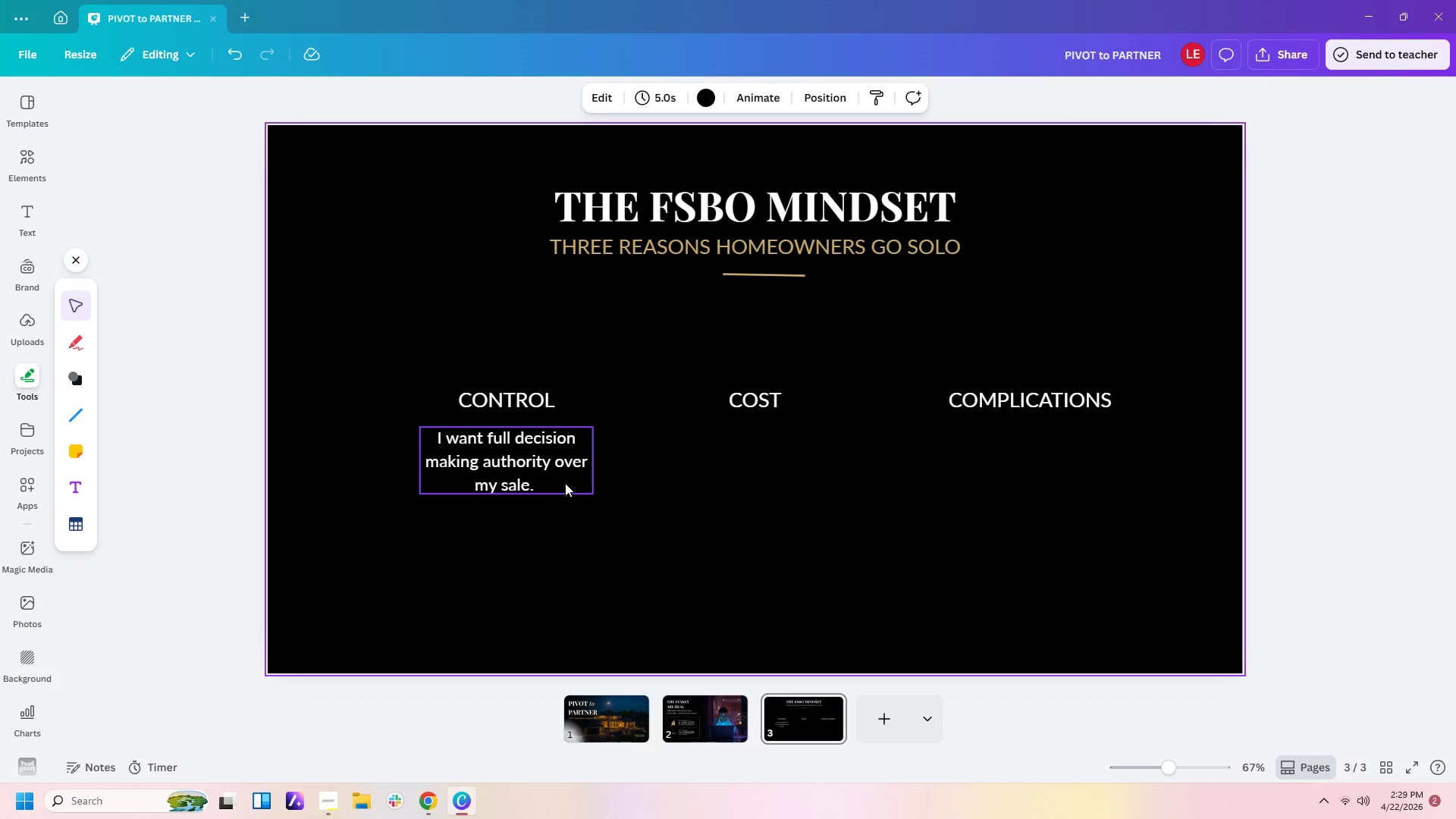 
double_click([563, 483])
 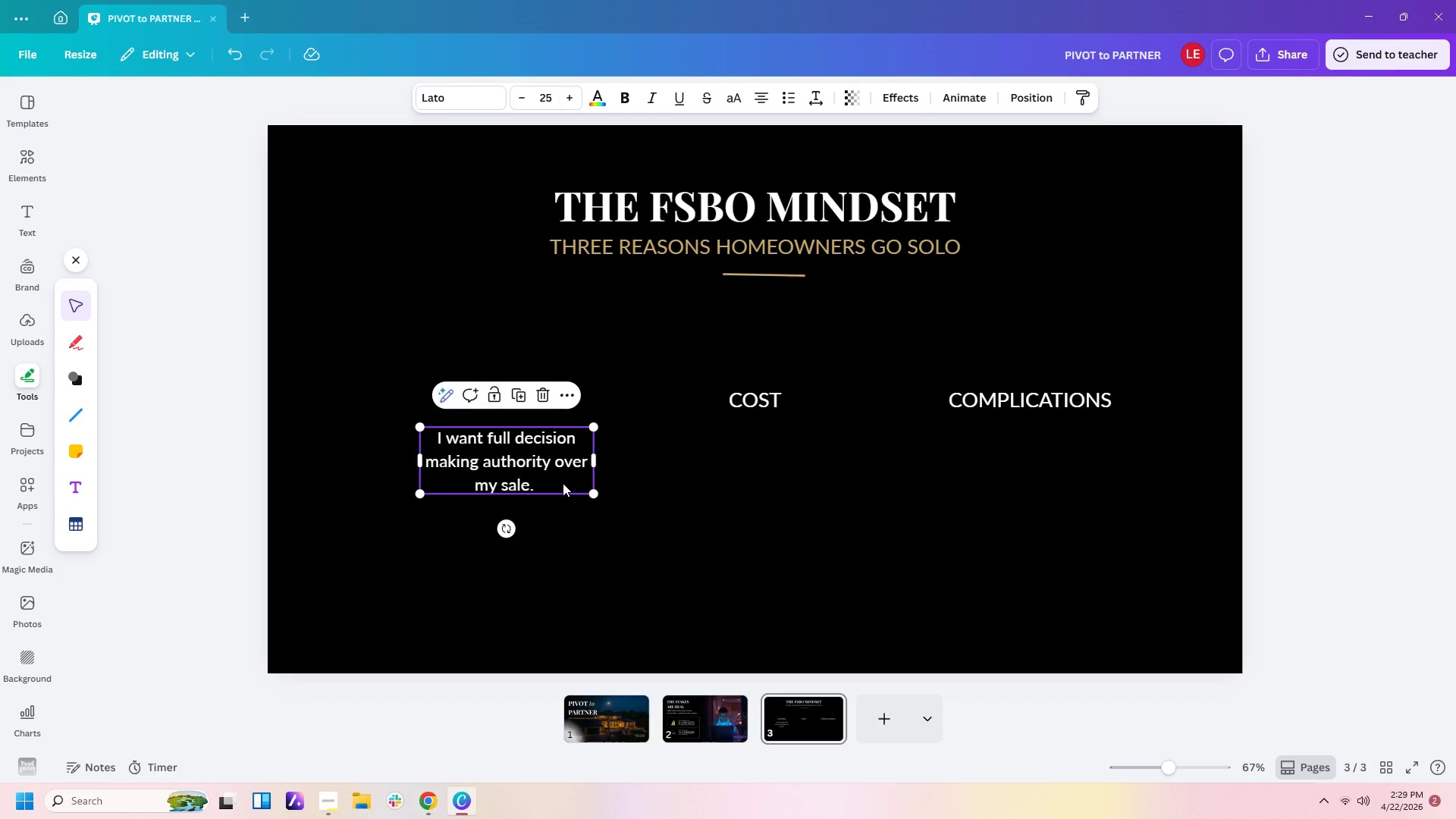 
key(Control+C)
 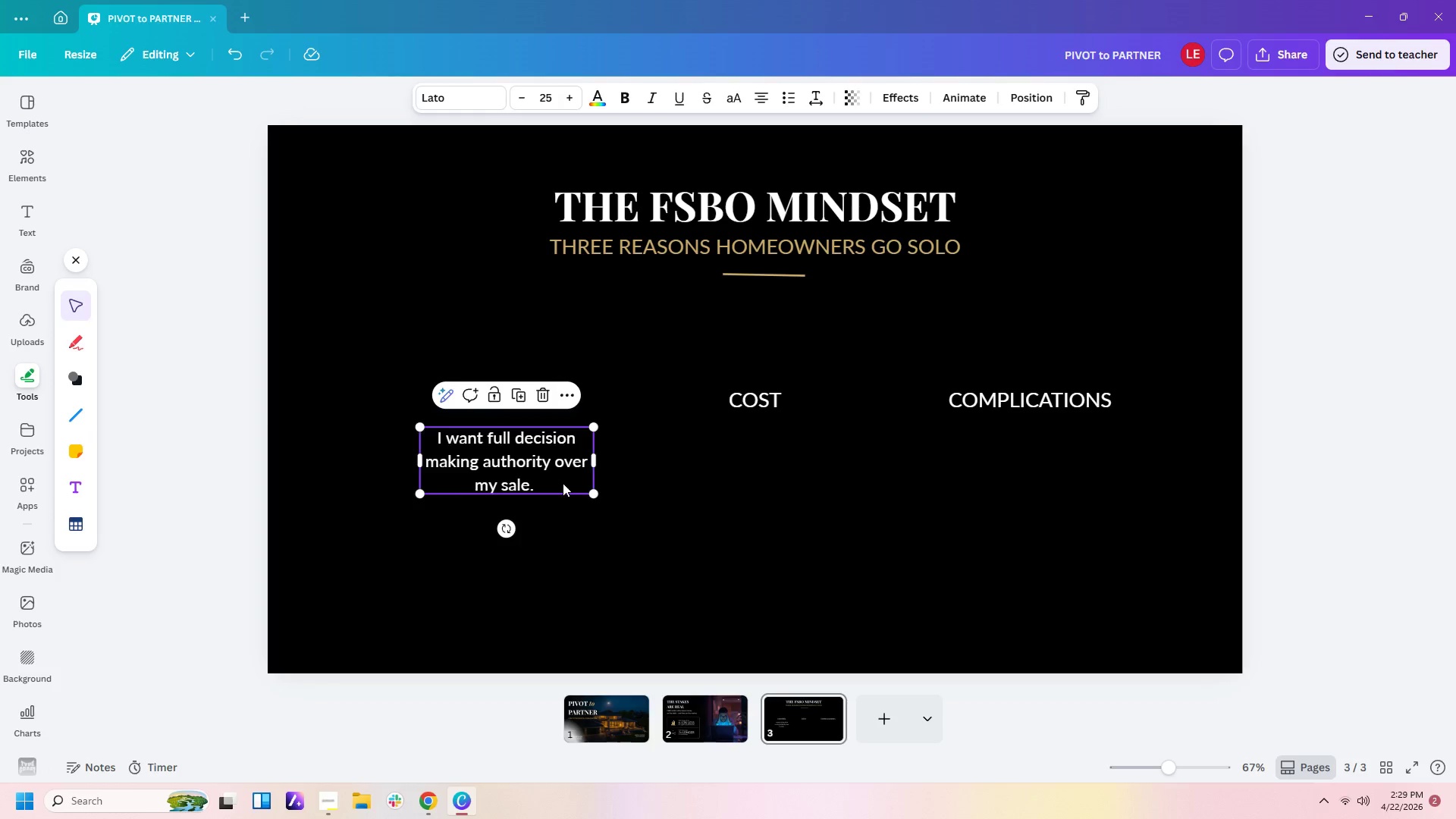 
key(Control+V)
 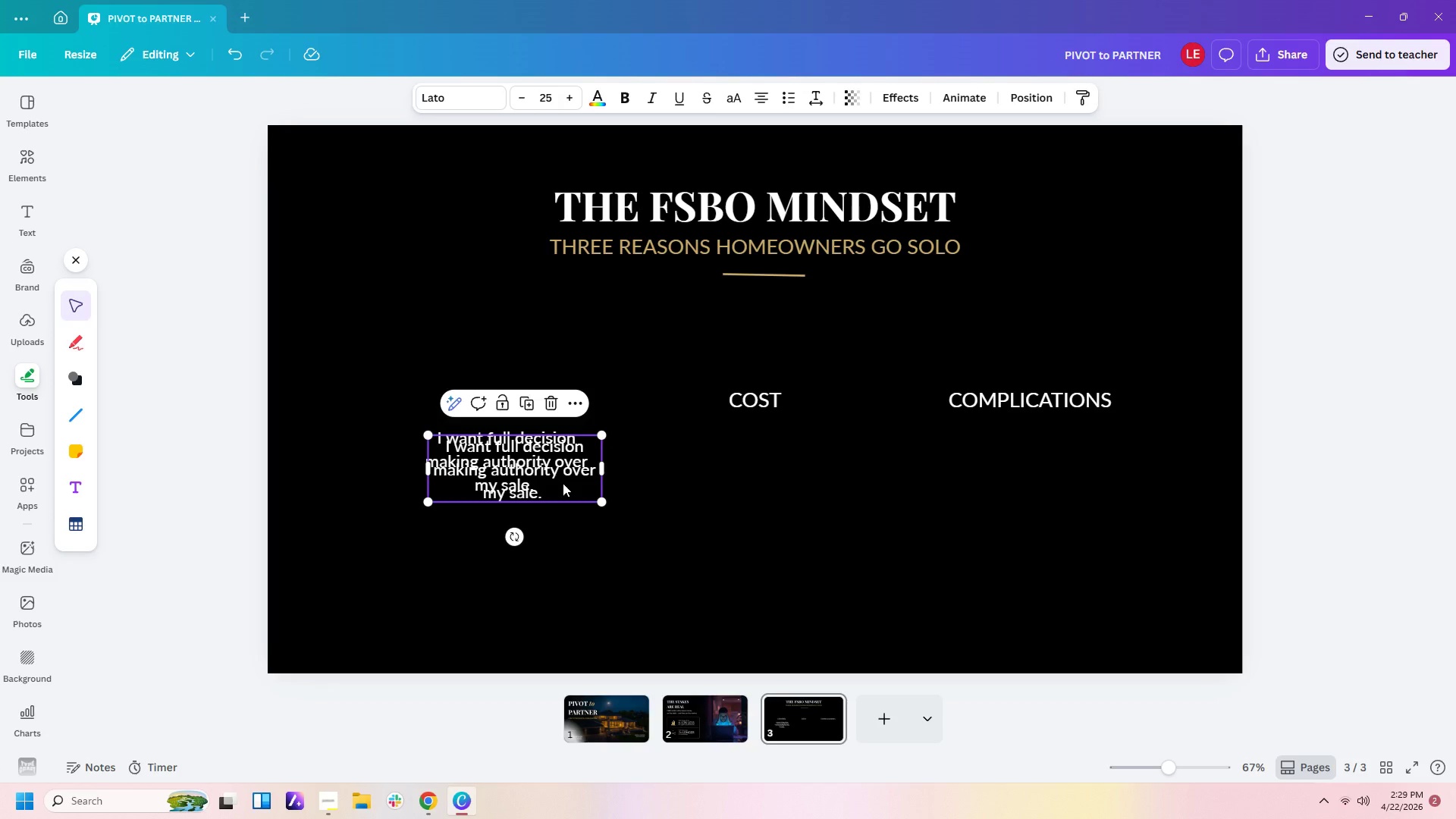 
left_click_drag(start_coordinate=[563, 483], to_coordinate=[791, 477])
 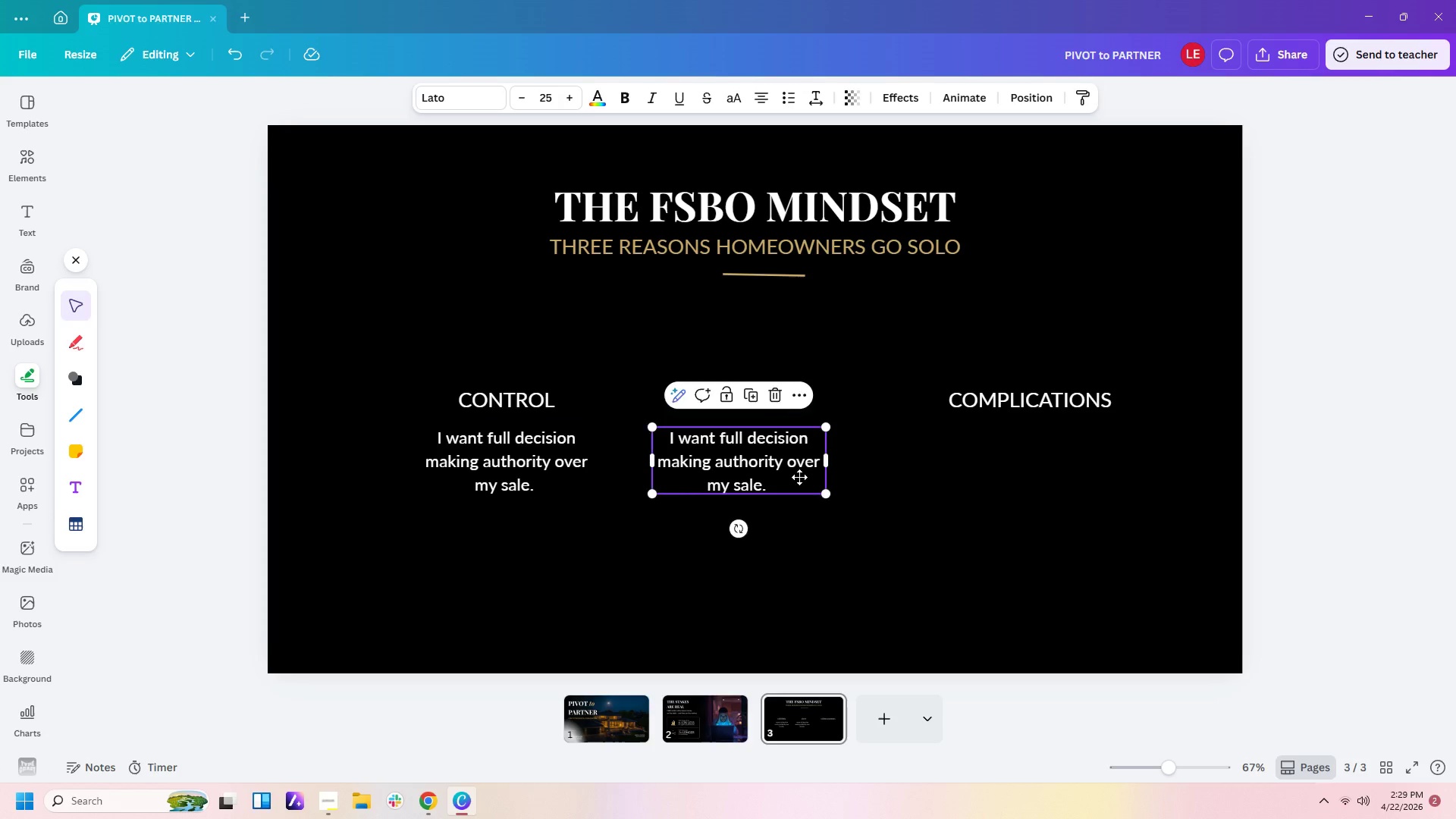 
left_click_drag(start_coordinate=[791, 477], to_coordinate=[800, 477])
 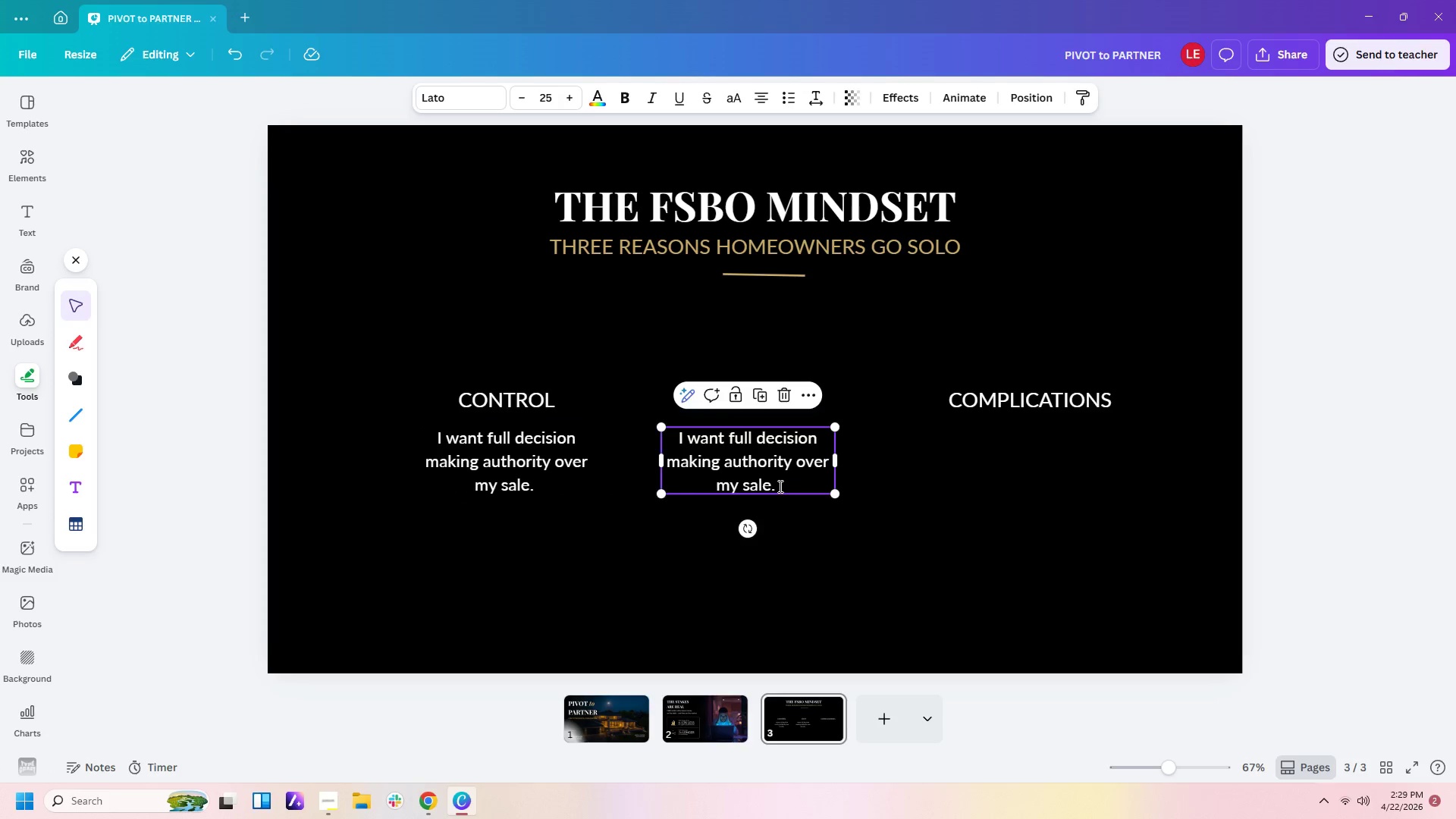 
double_click([779, 486])
 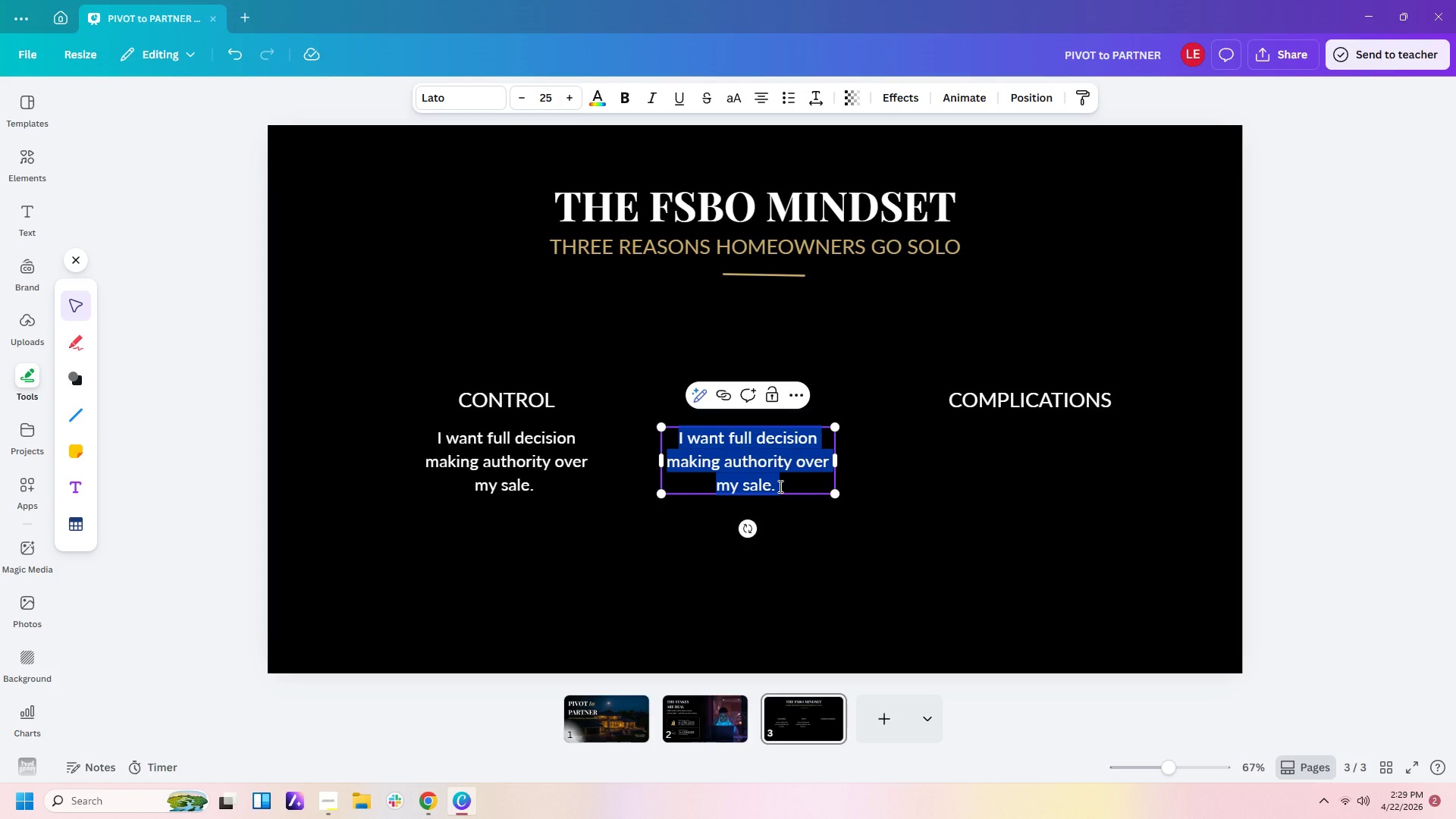 
type(I don't want to la)
key(Backspace)
type(ay)
key(Backspace)
key(Backspace)
key(Backspace)
type(pay rea )
key(Backspace)
type(l estae)
key(Backspace)
type(te comm)
 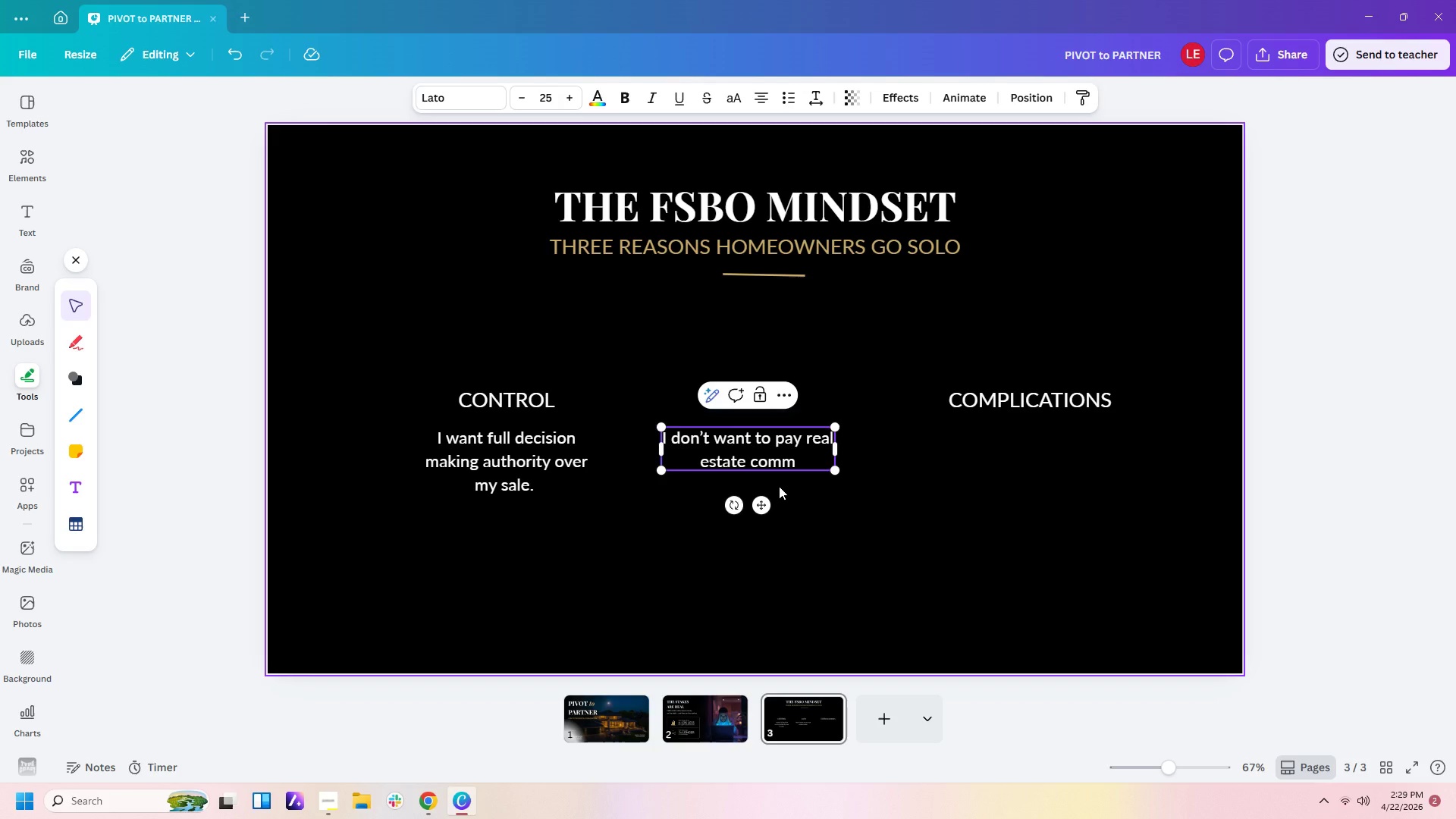 
type(isi)
key(Backspace)
type(sions,)
key(Backspace)
type(.)
 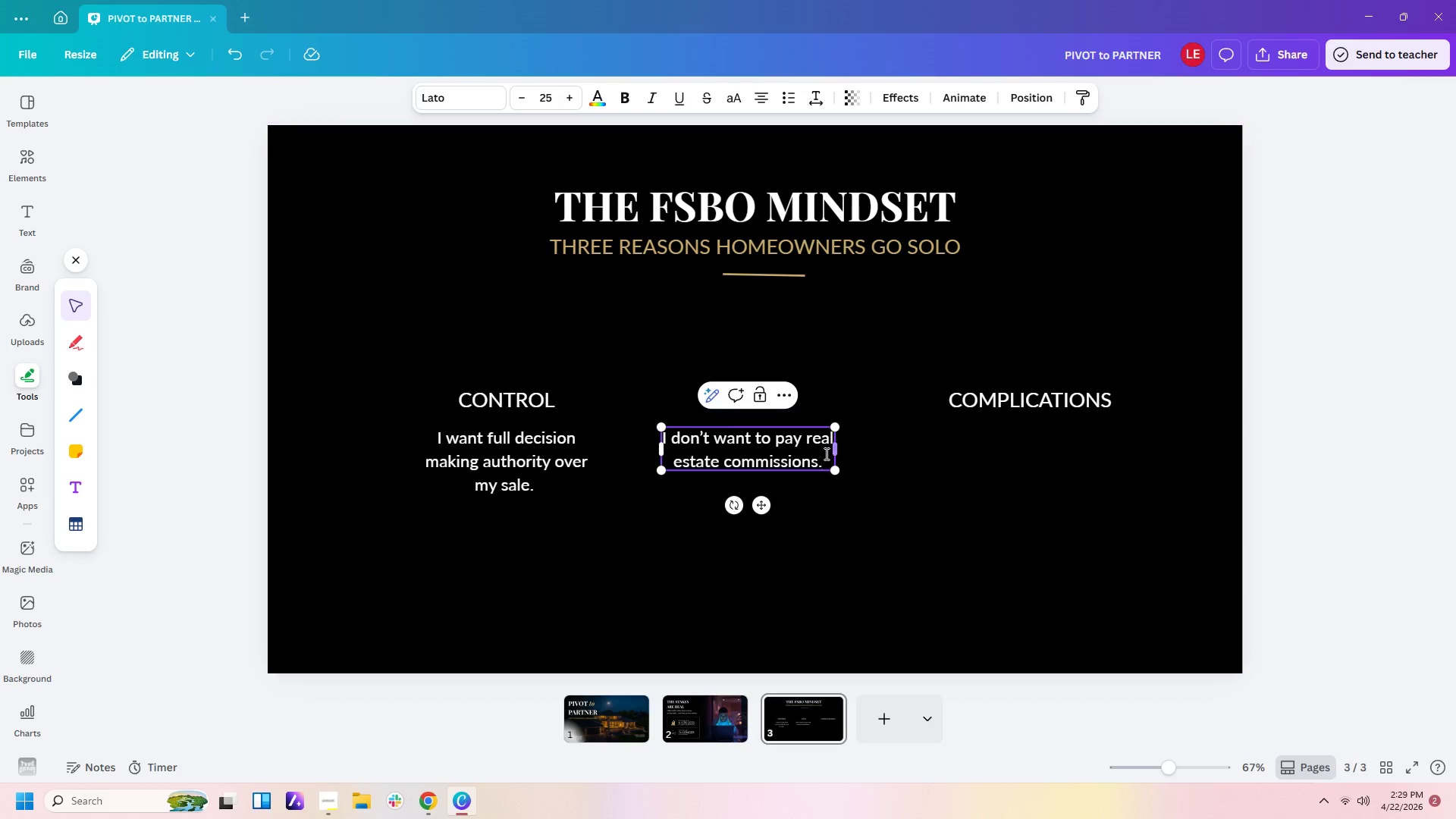 
left_click_drag(start_coordinate=[836, 450], to_coordinate=[795, 449])
 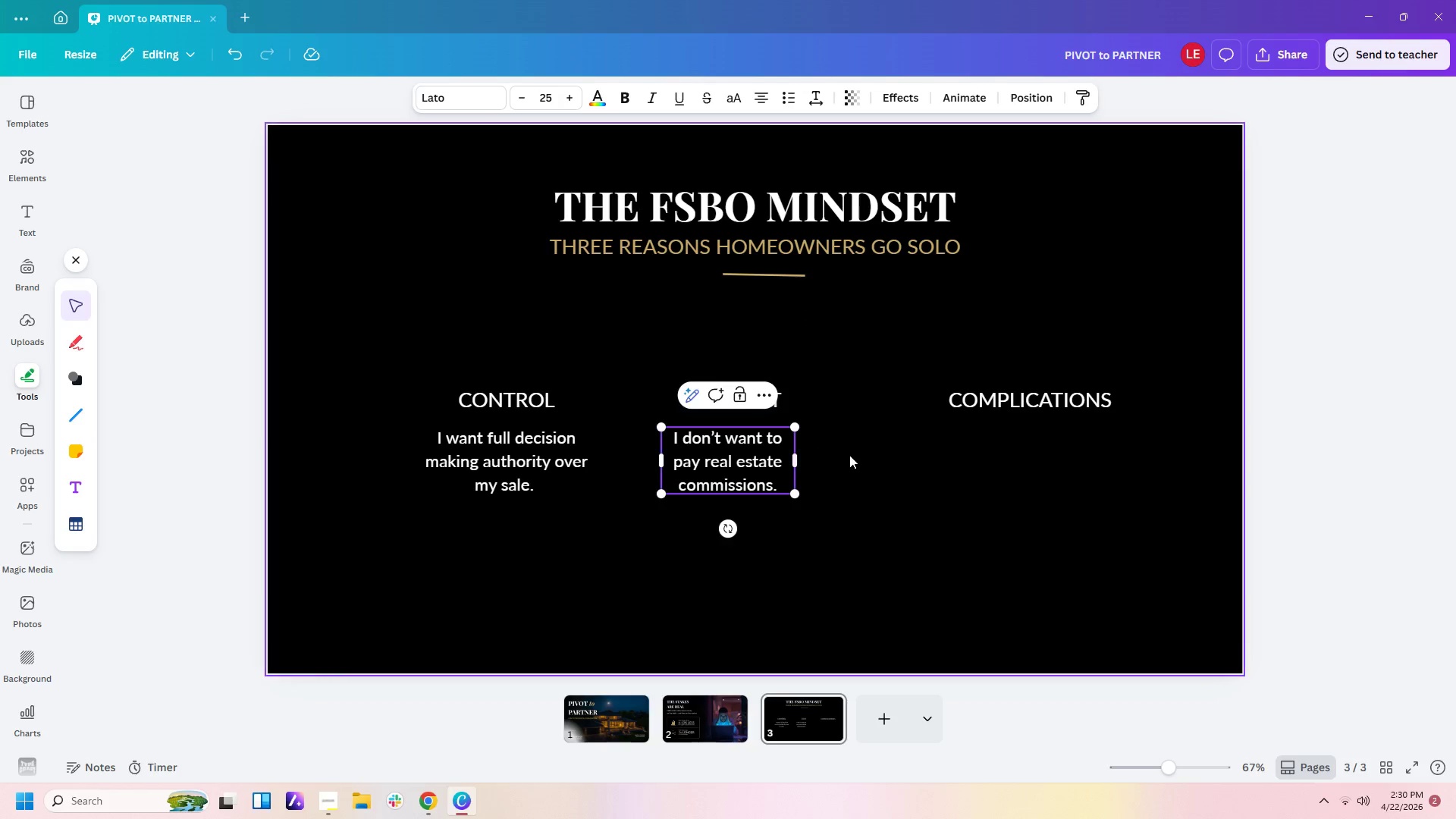 
left_click([852, 455])
 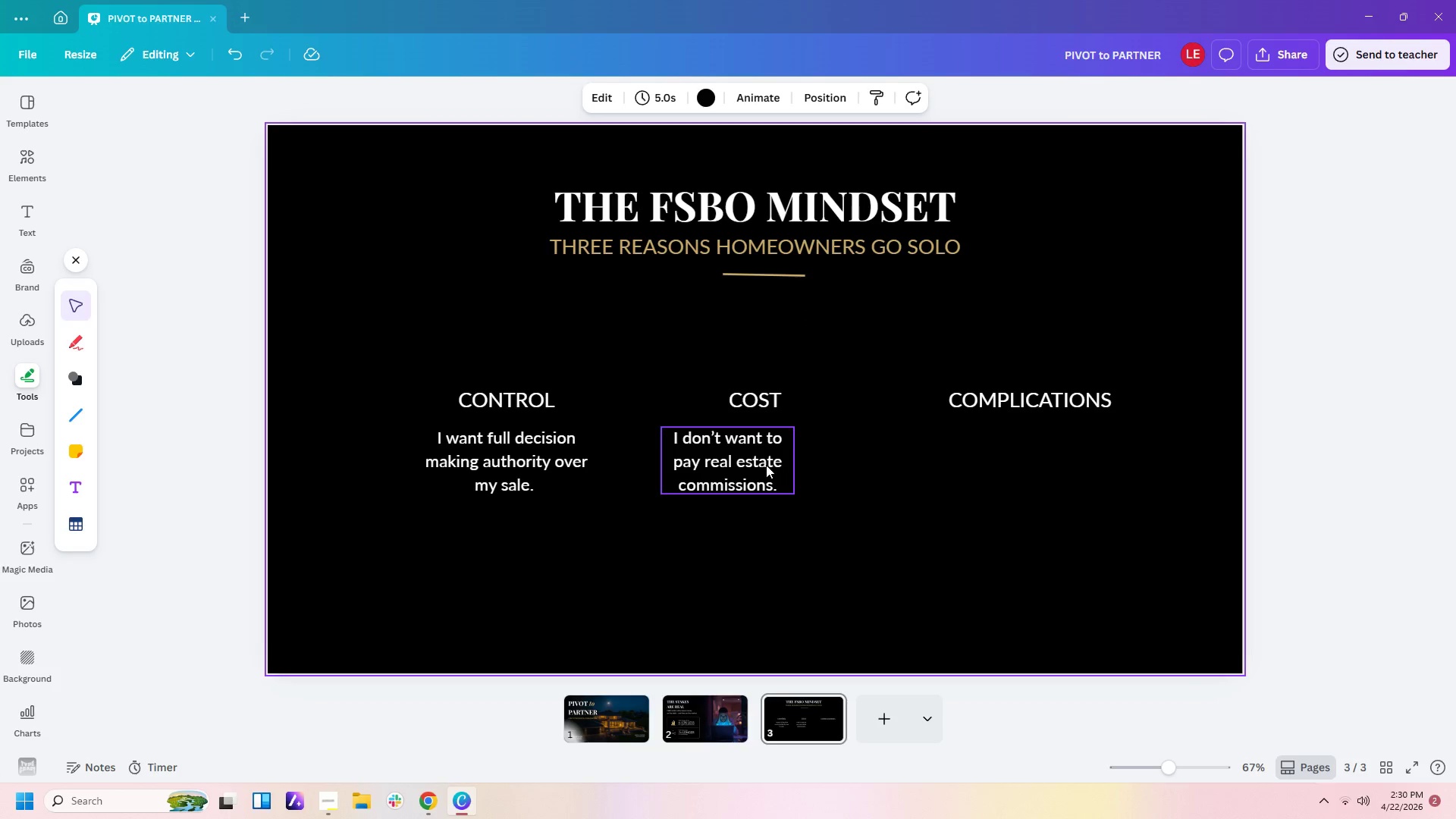 
left_click_drag(start_coordinate=[765, 465], to_coordinate=[787, 465])
 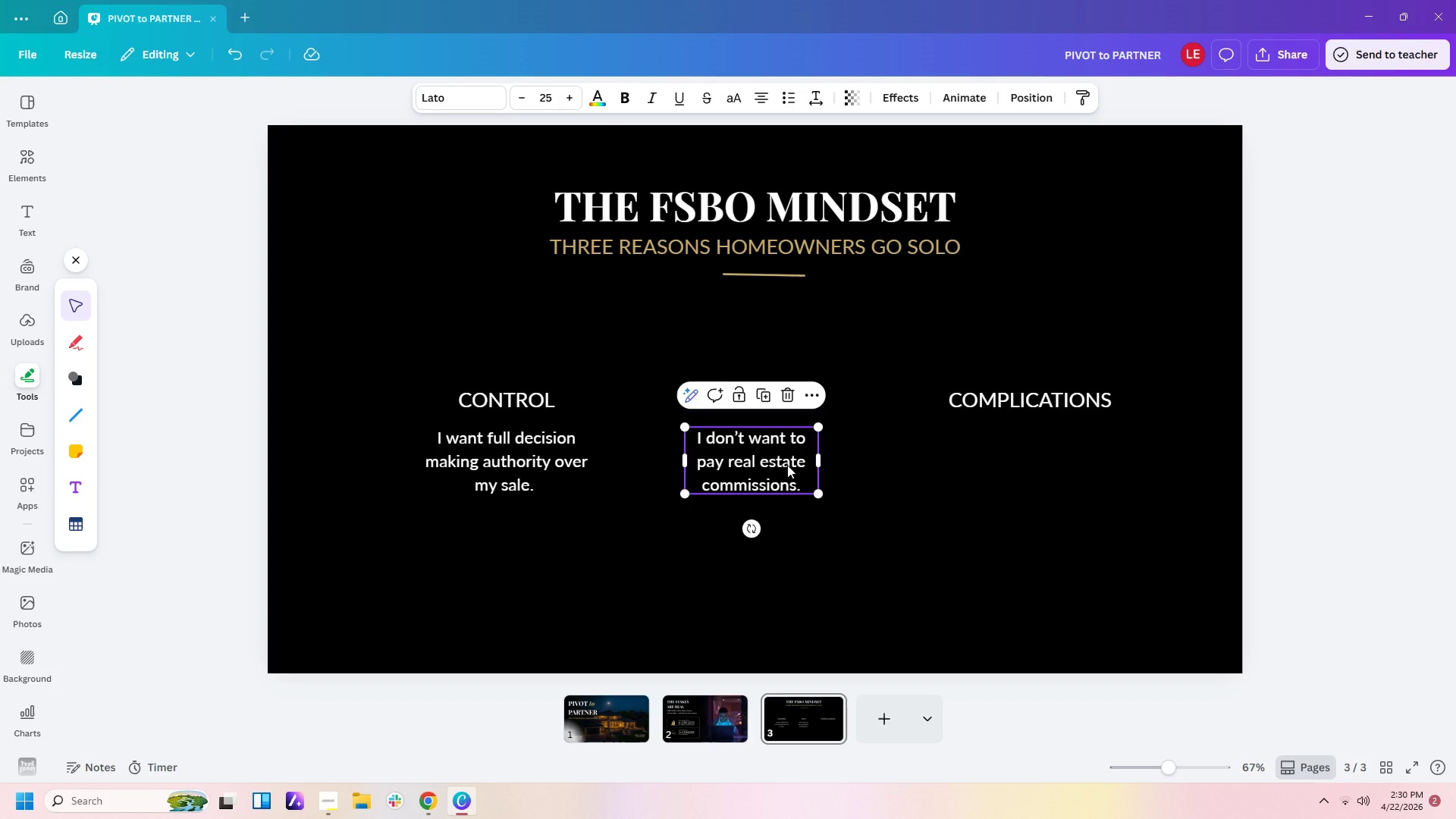 
key(Control+C)
 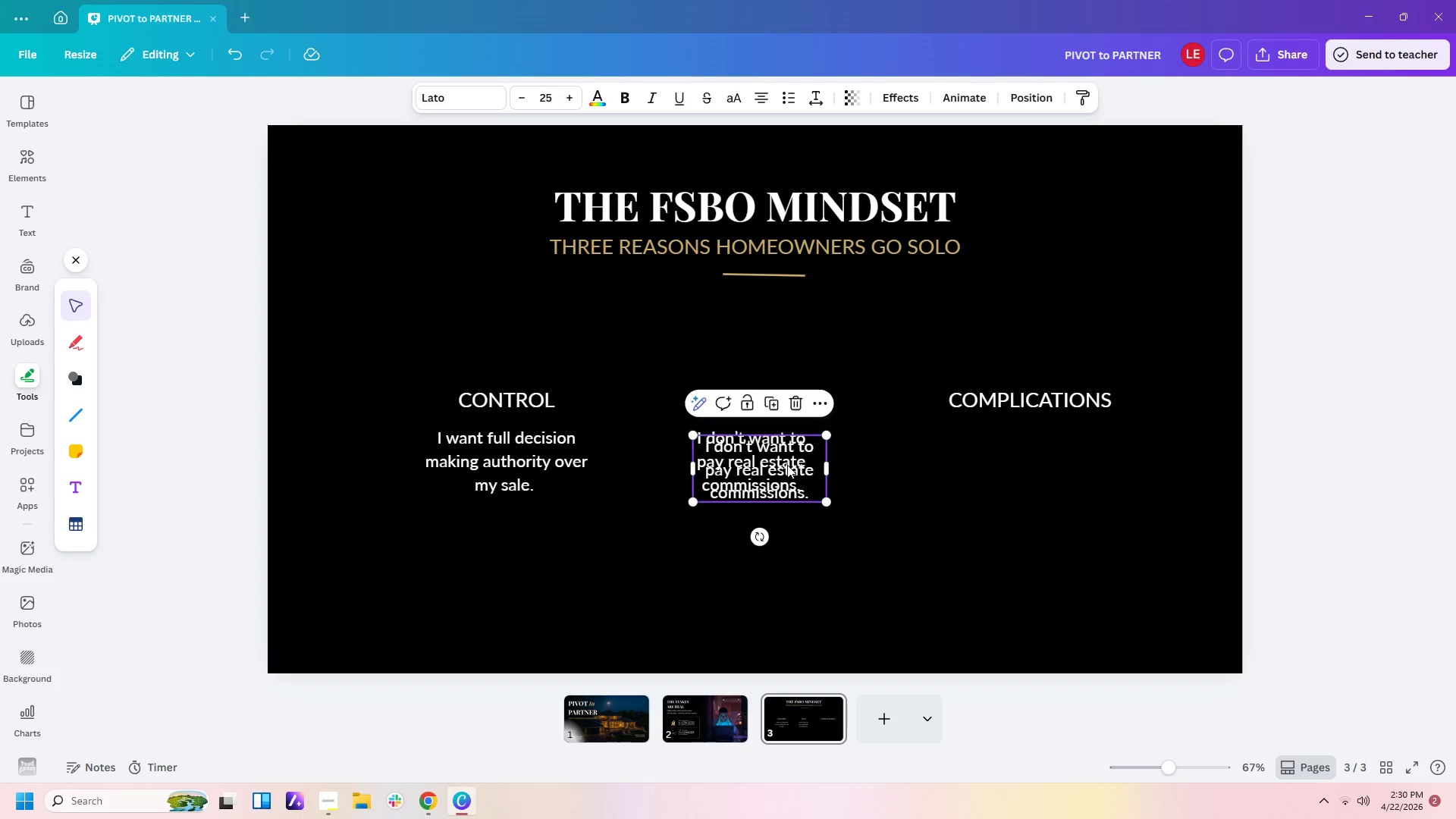 
key(Control+V)
 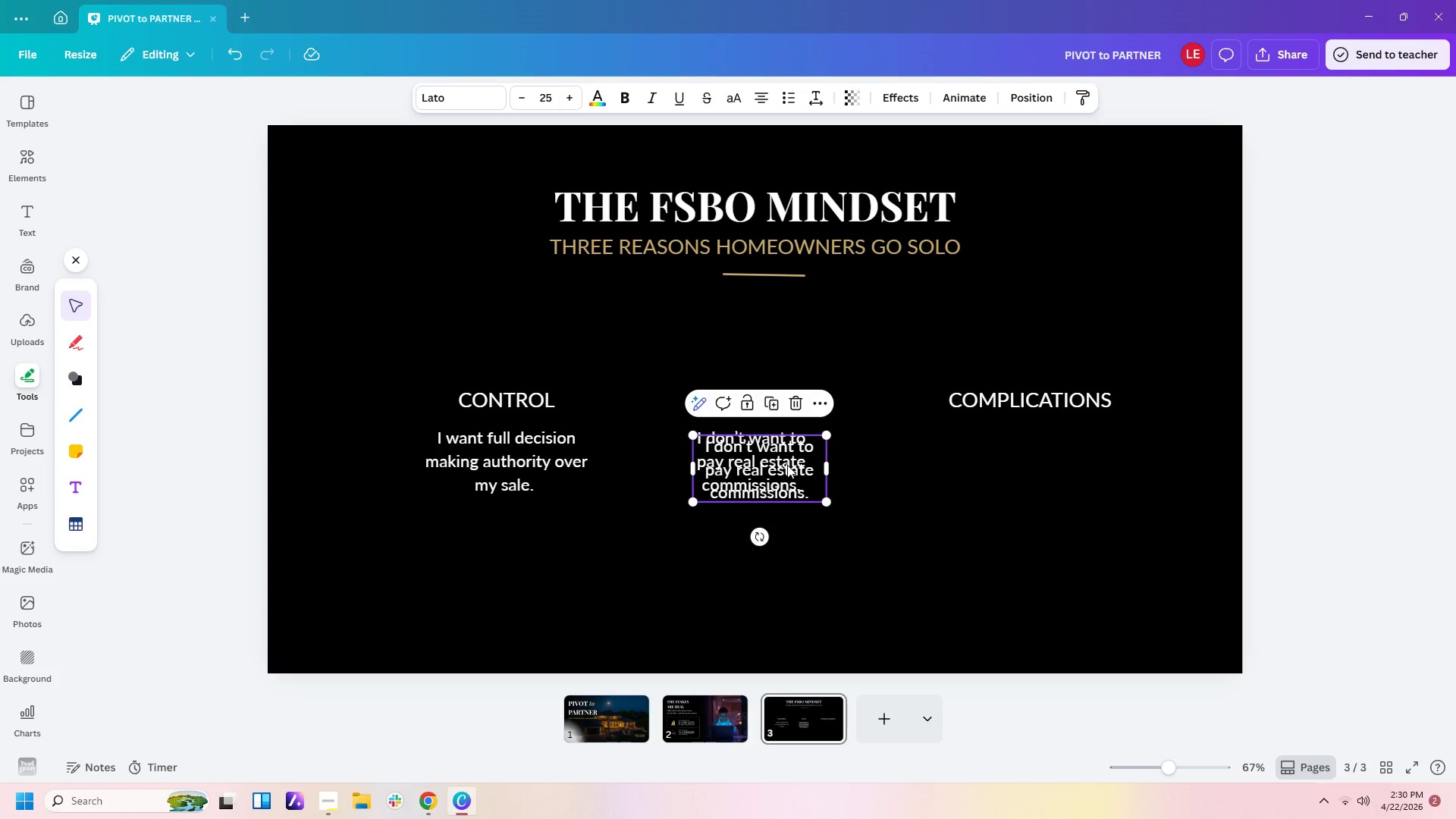 
left_click_drag(start_coordinate=[787, 465], to_coordinate=[1050, 456])
 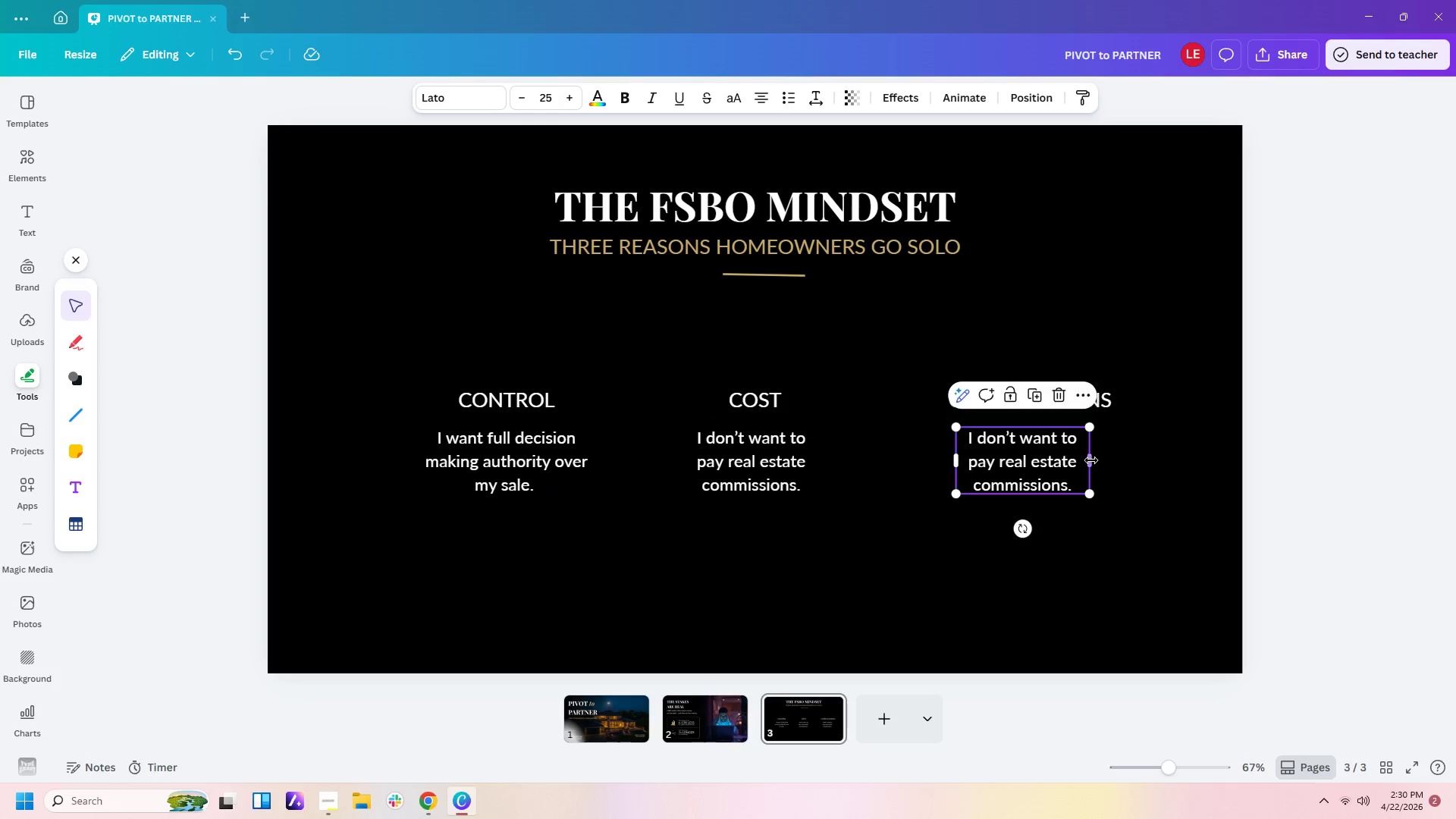 
left_click_drag(start_coordinate=[1091, 460], to_coordinate=[1115, 460])
 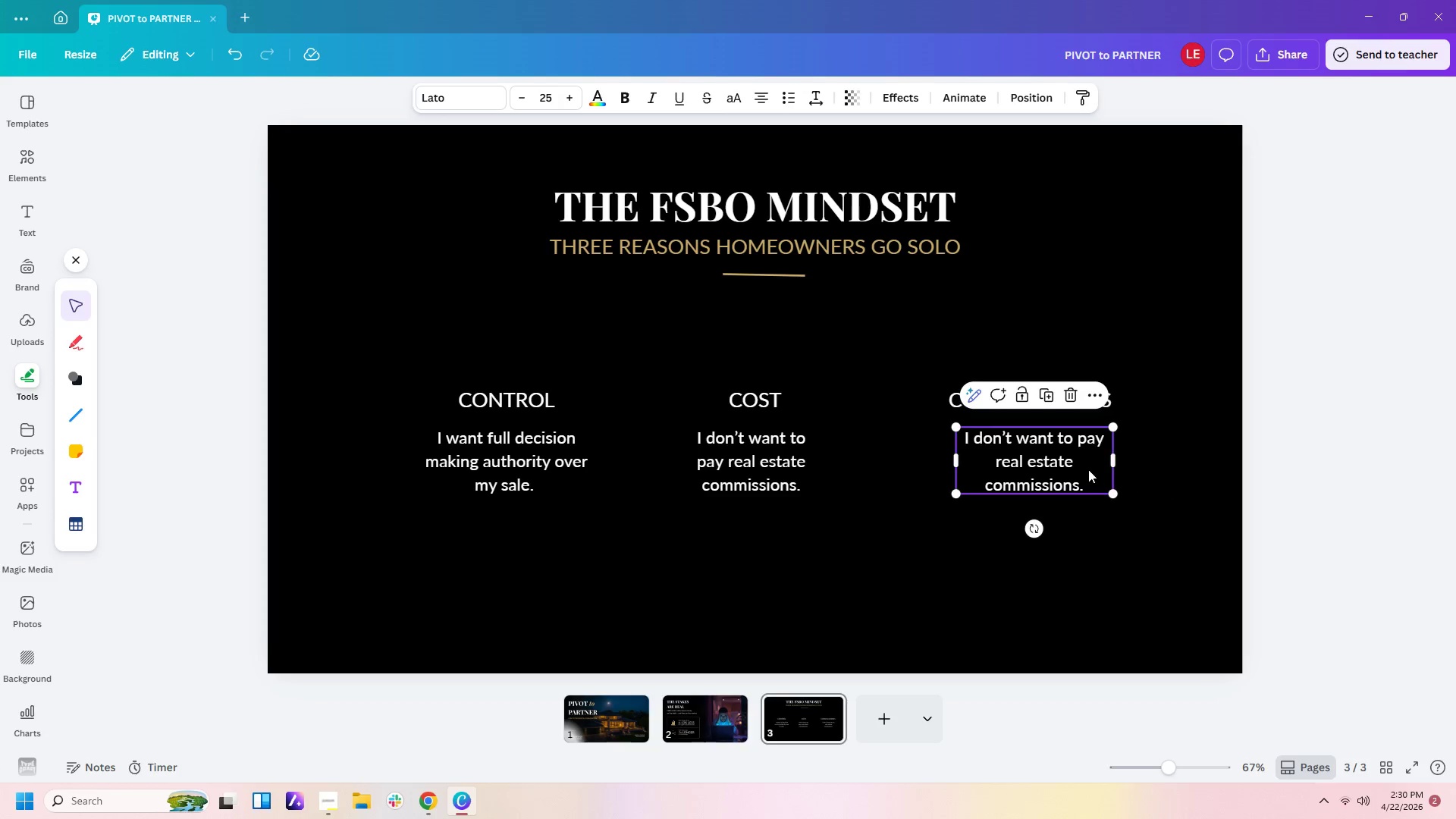 
left_click_drag(start_coordinate=[1087, 469], to_coordinate=[1082, 473])
 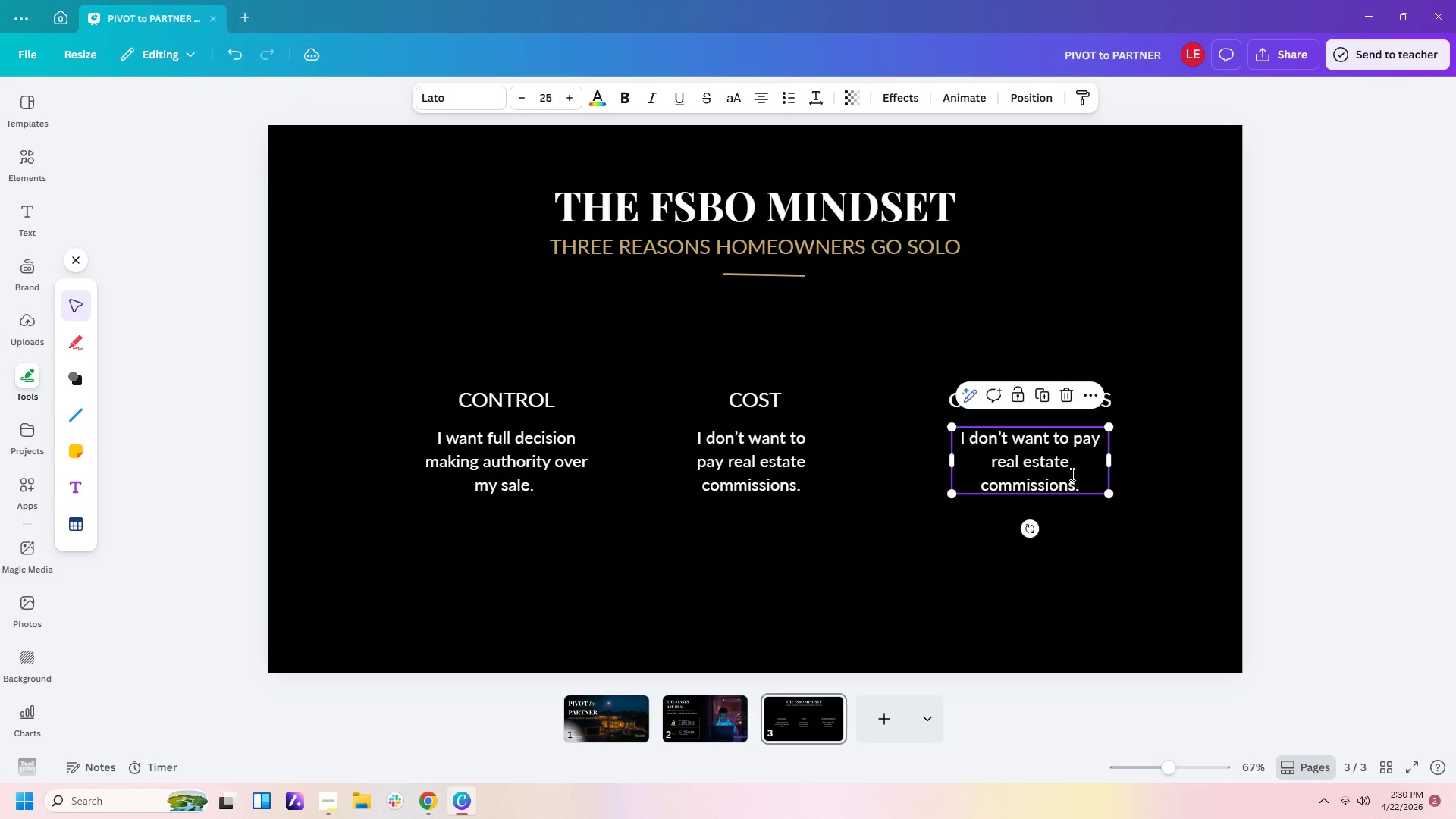 
double_click([1071, 474])
 